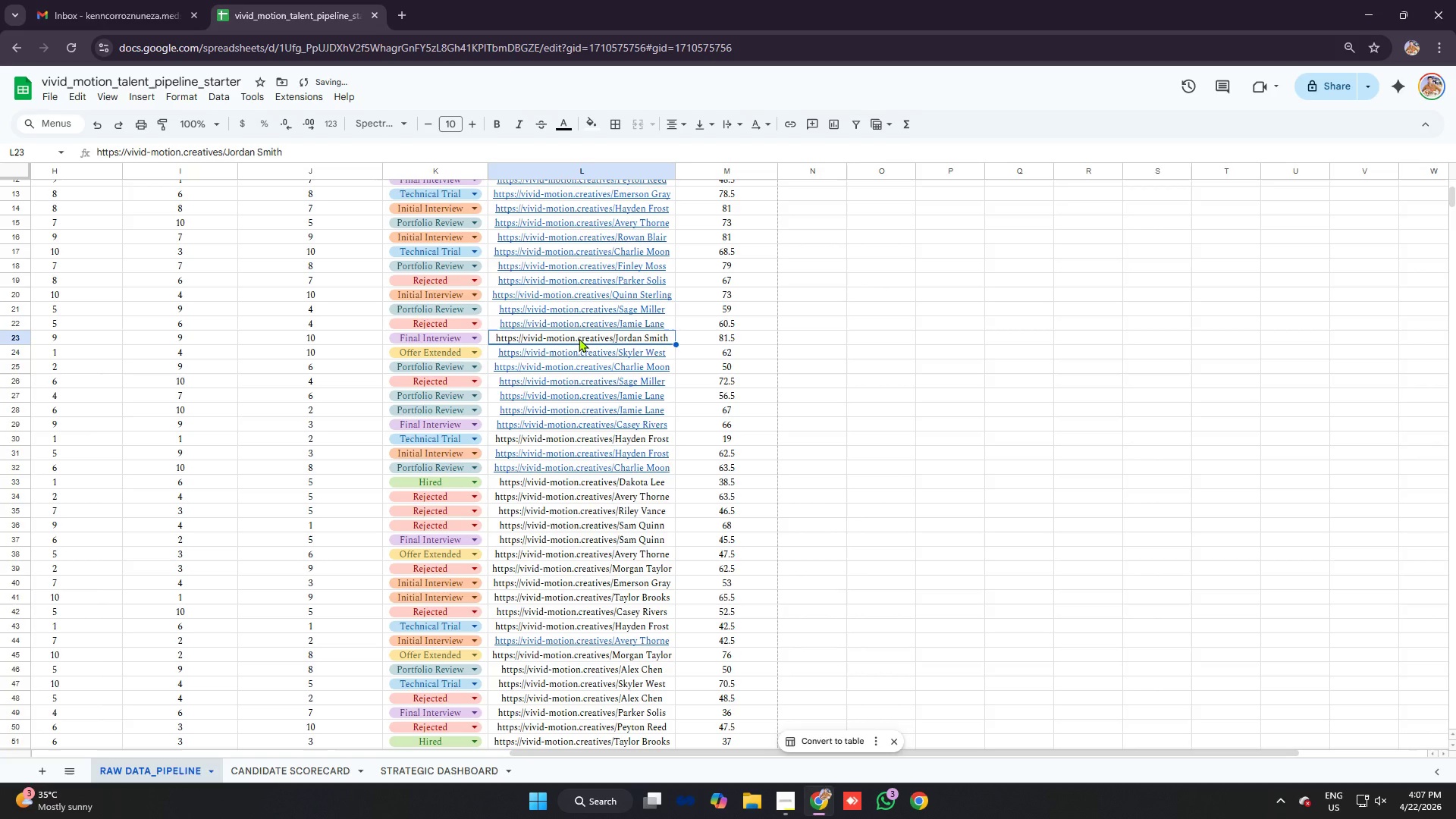 
key(Control+C)
 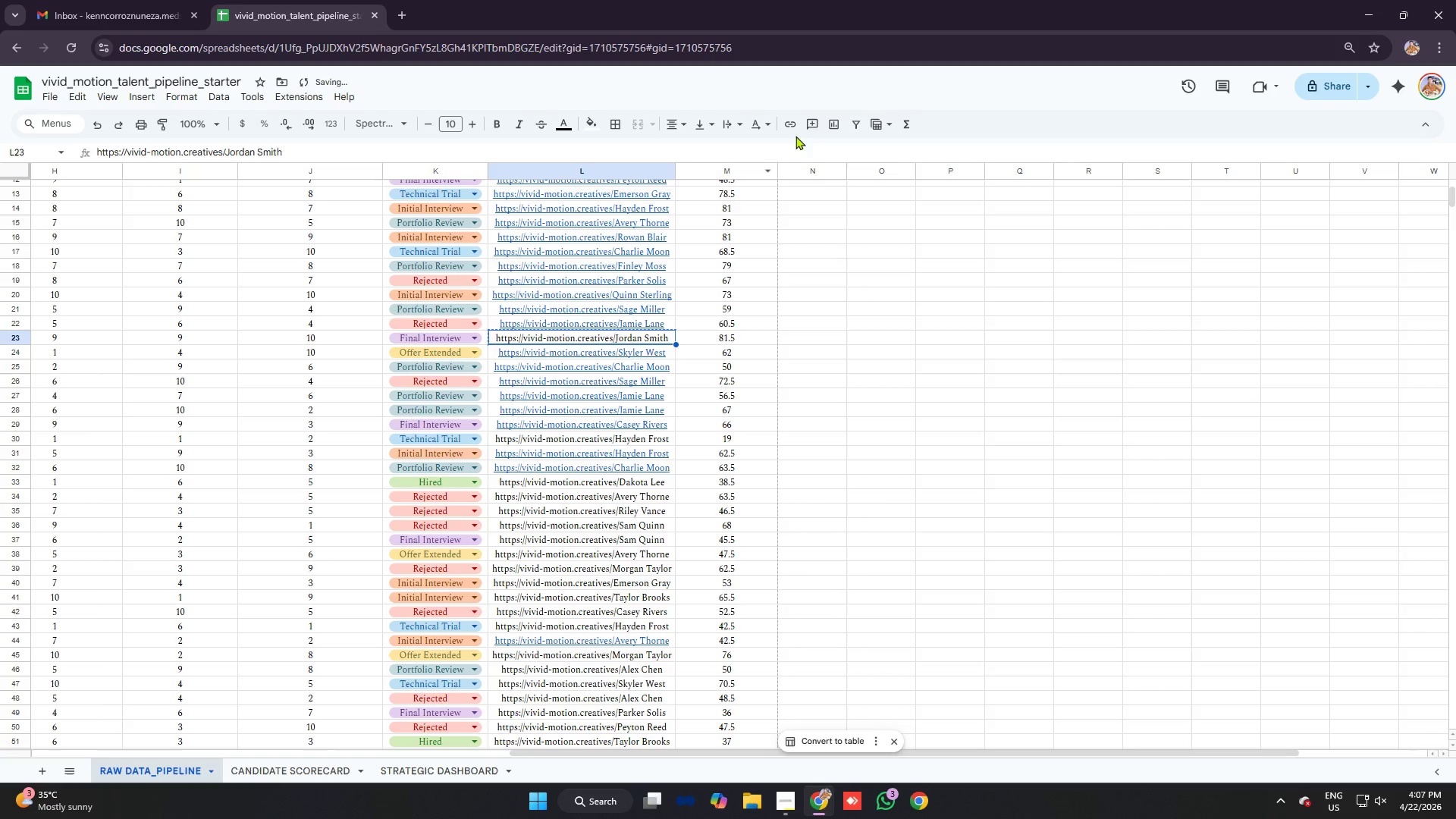 
left_click([795, 127])
 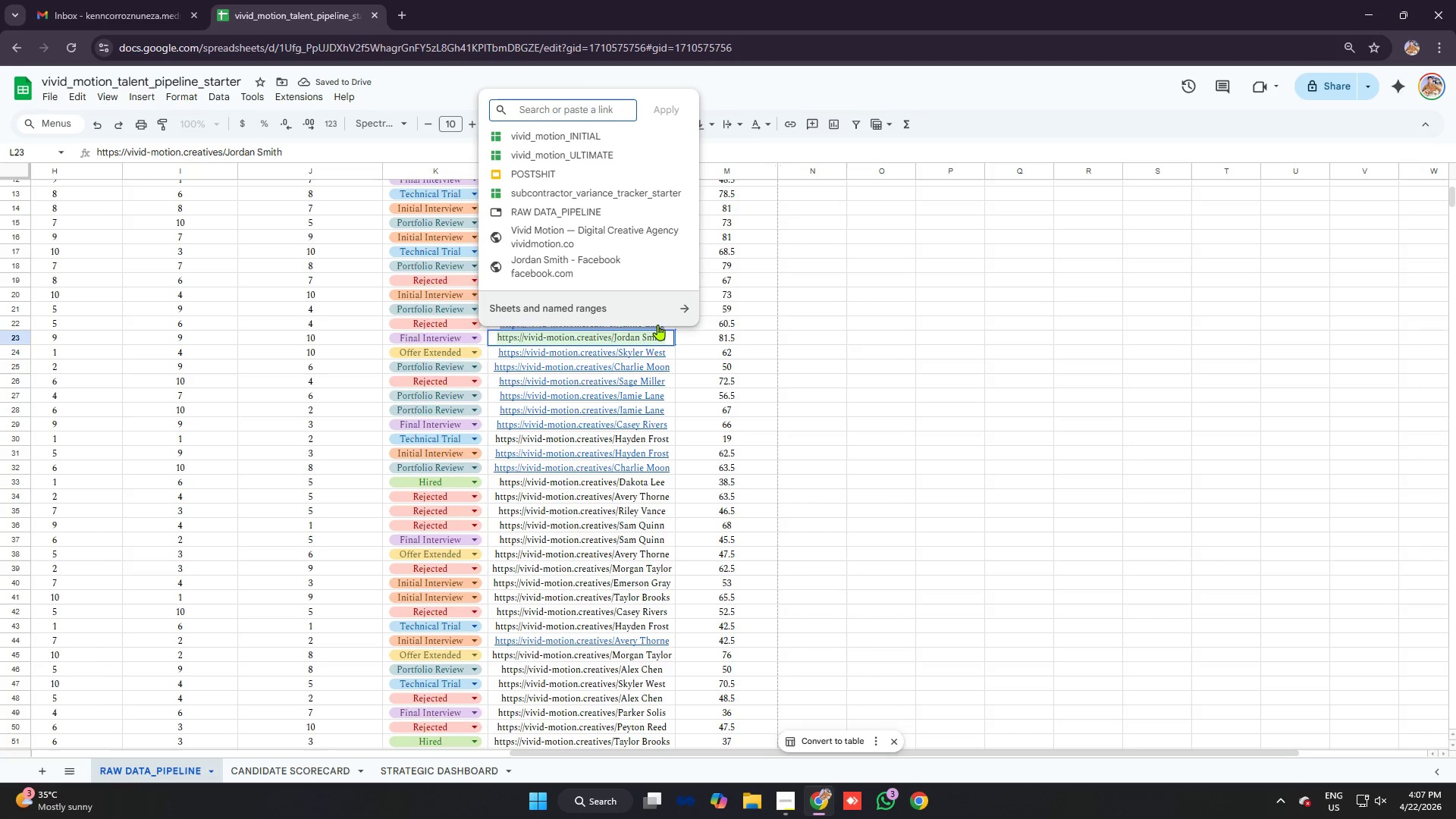 
key(Control+V)
 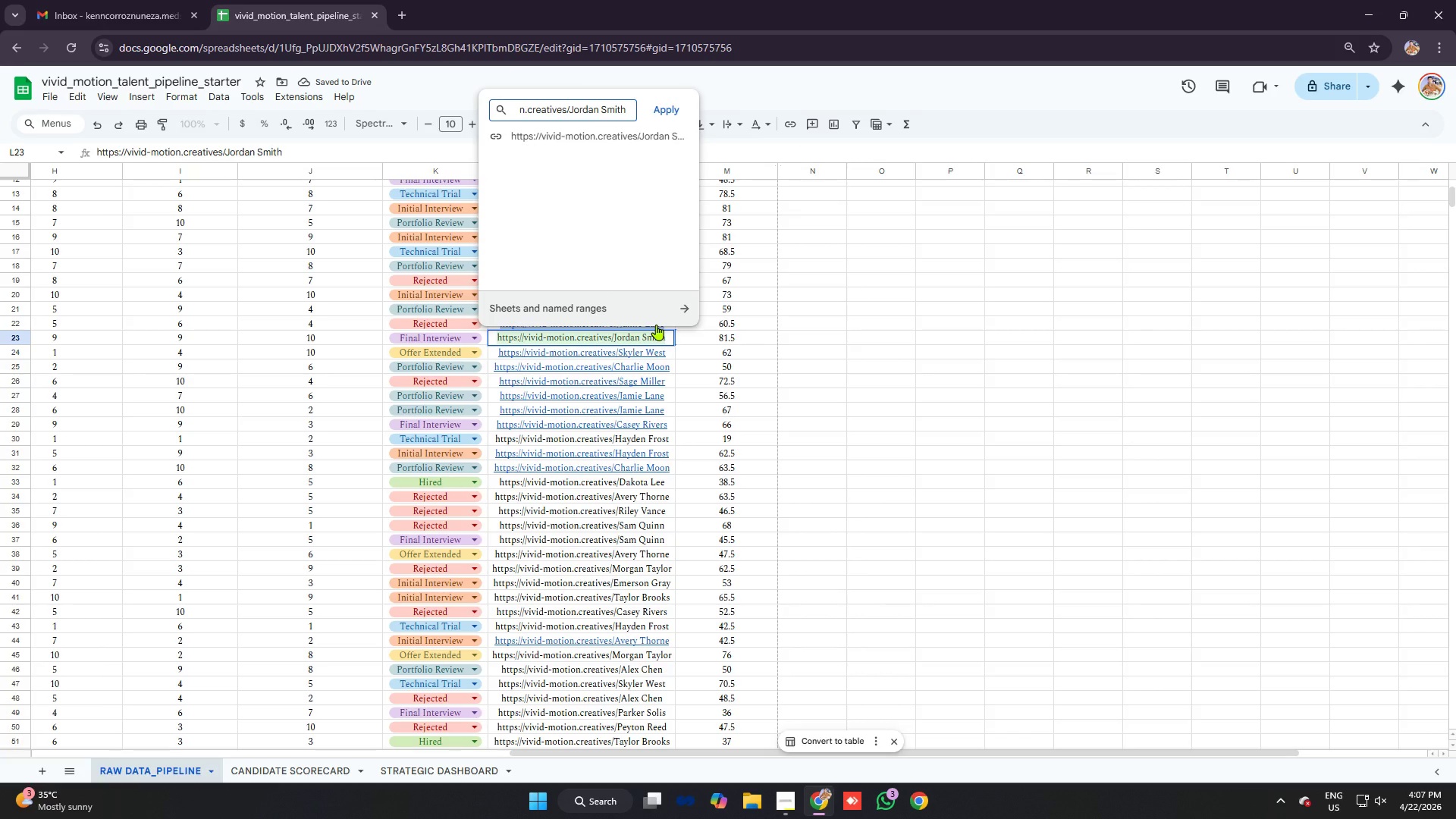 
key(Enter)
 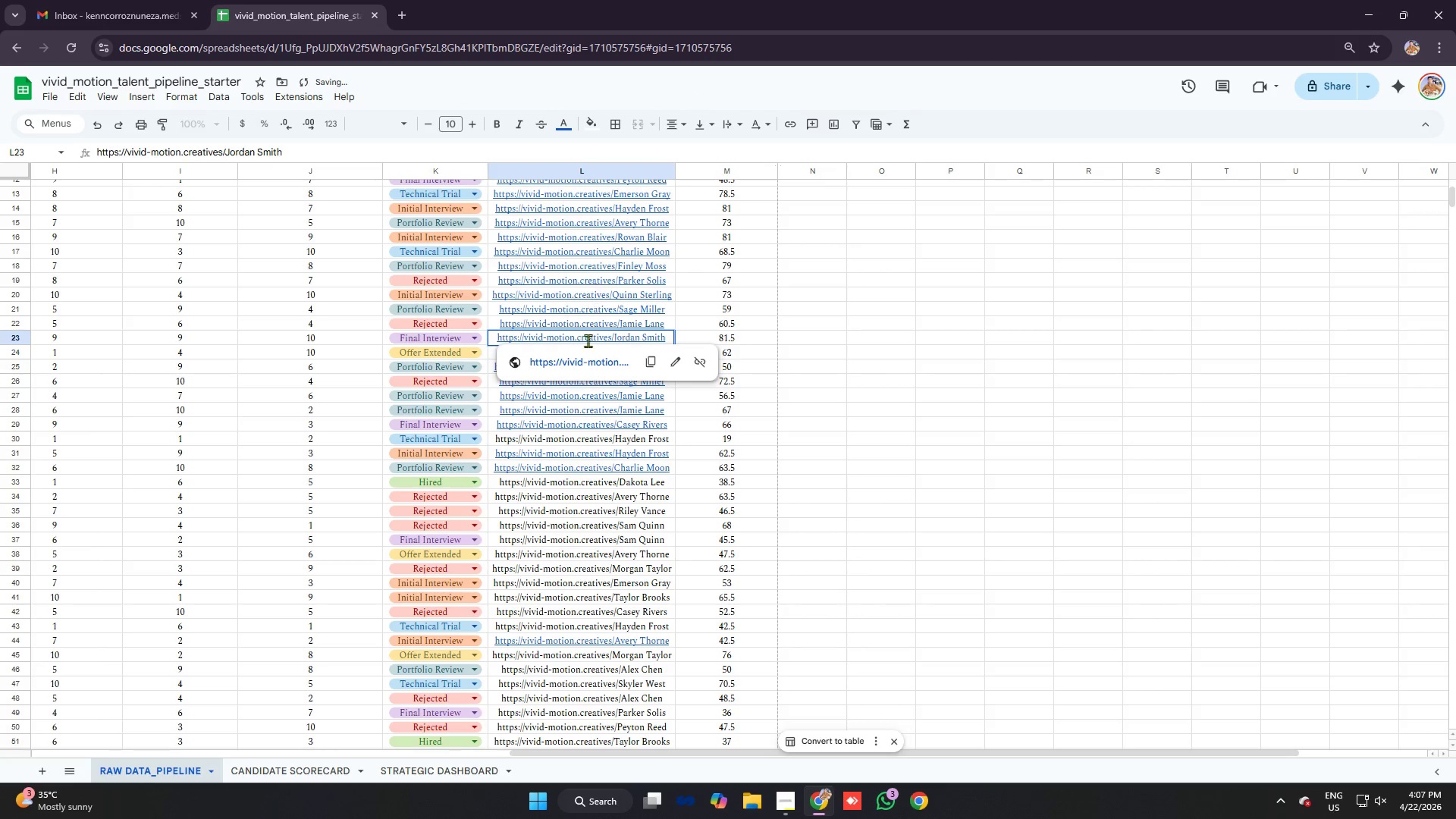 
left_click([577, 488])
 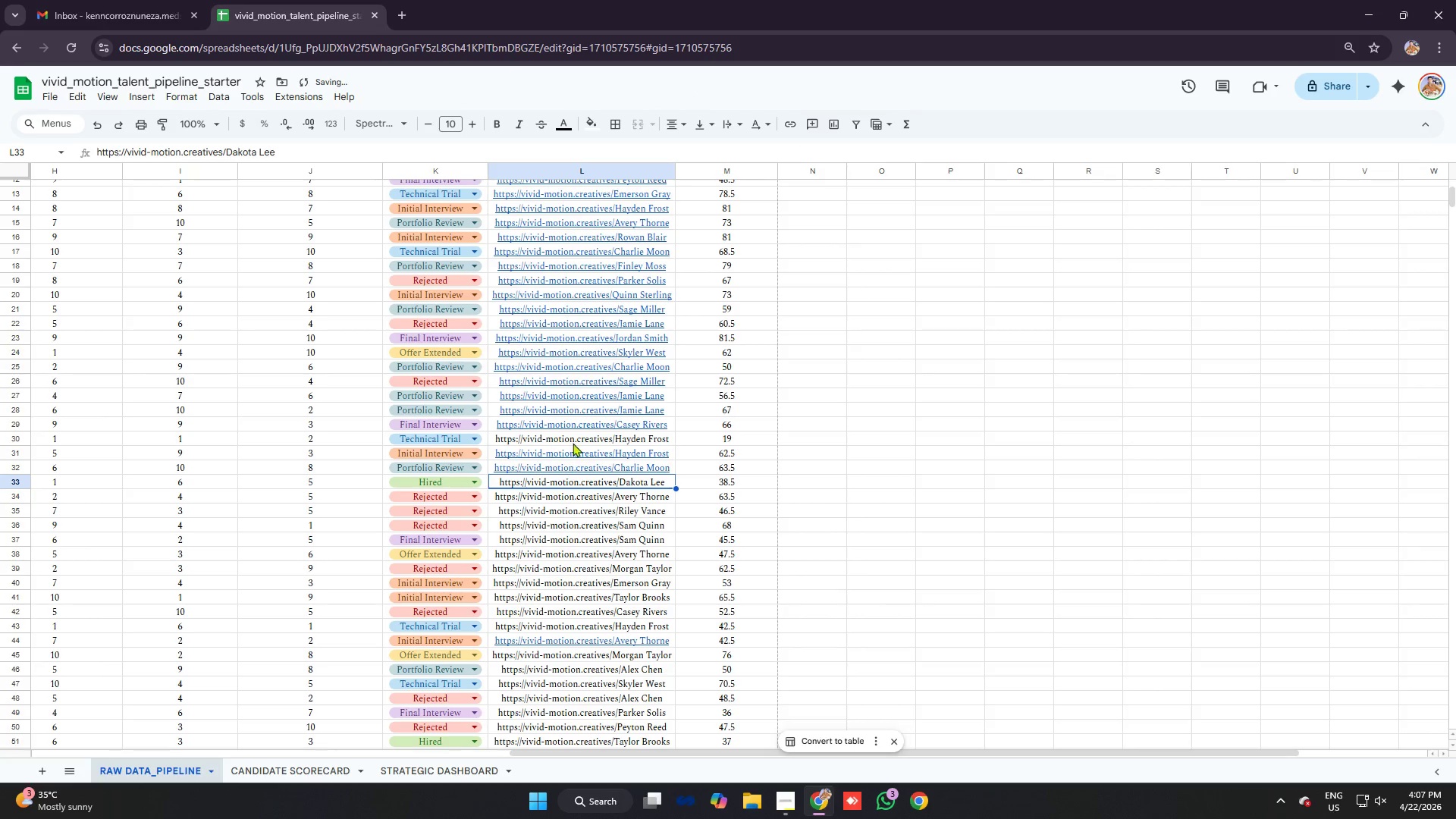 
mouse_move([591, 418])
 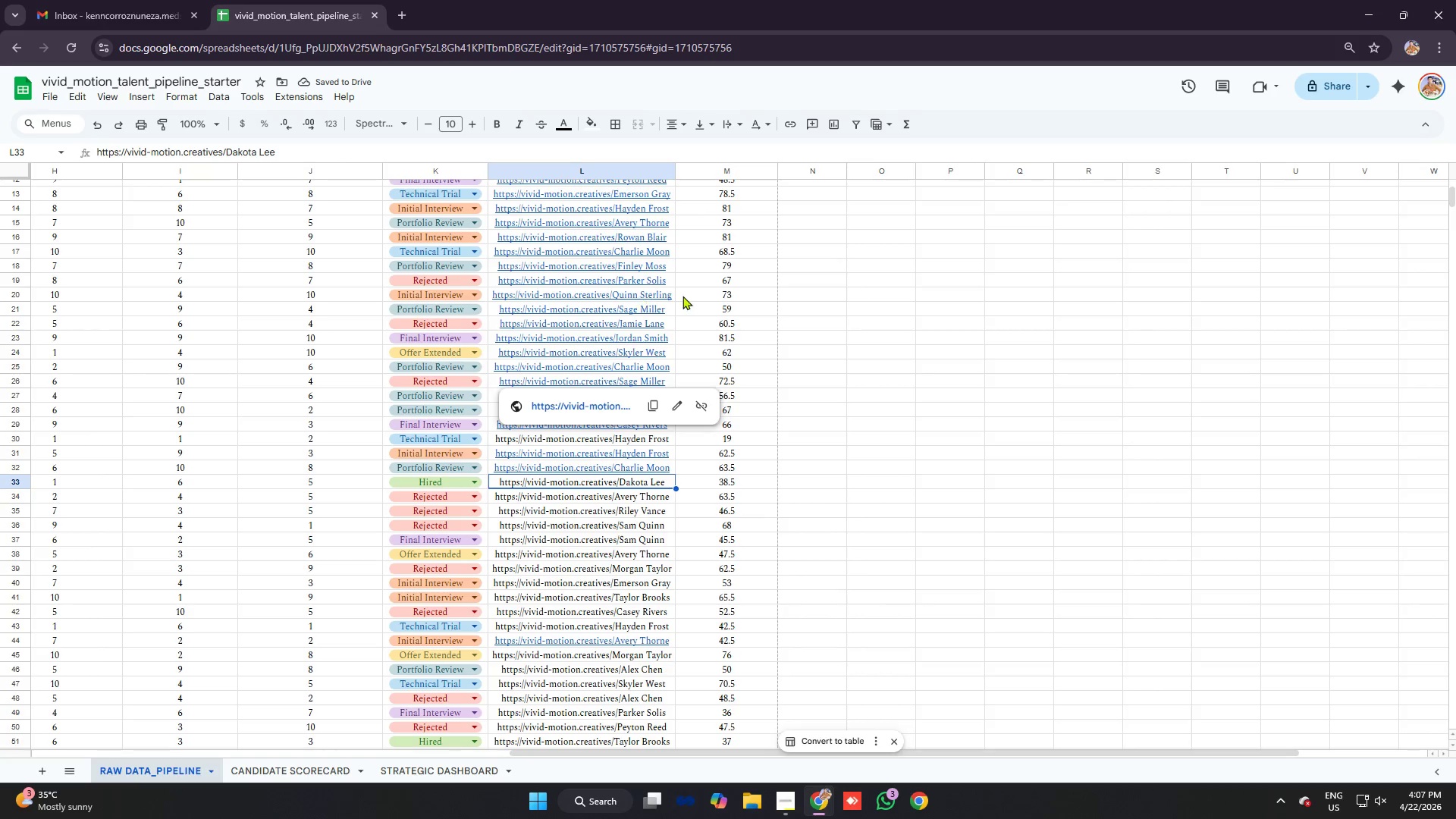 
left_click([657, 284])
 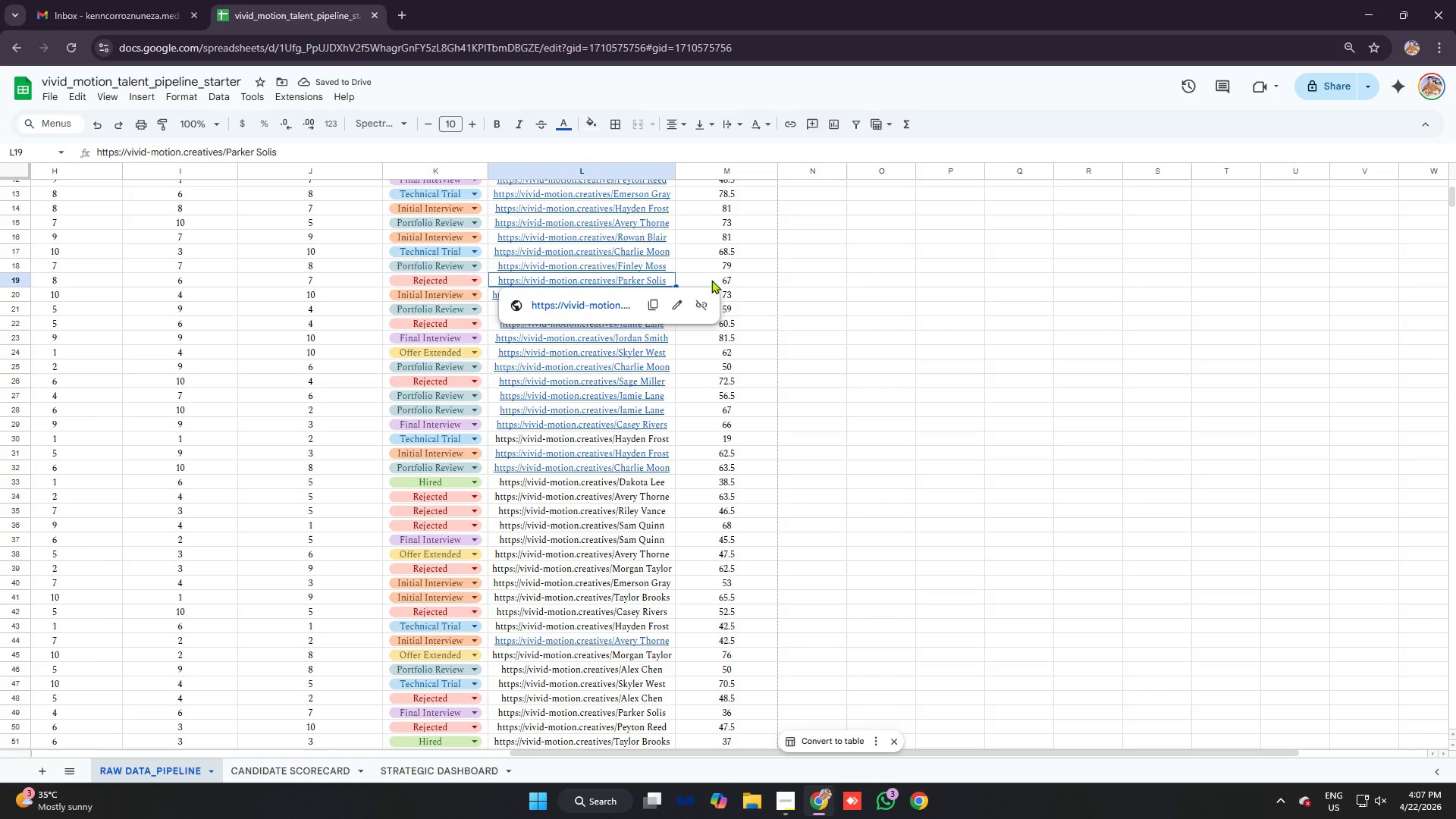 
left_click([746, 278])
 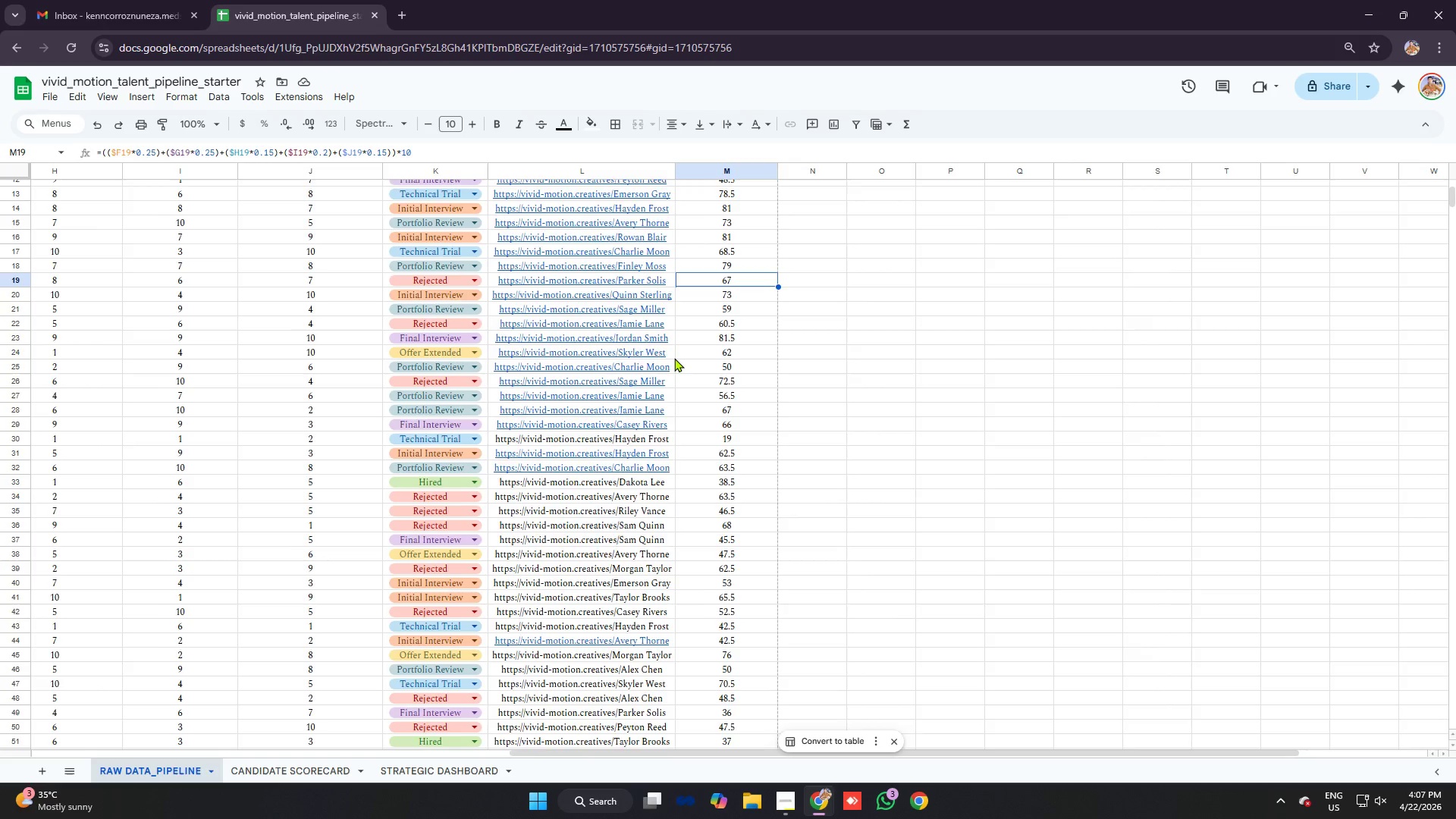 
scroll: coordinate [594, 315], scroll_direction: up, amount: 6.0
 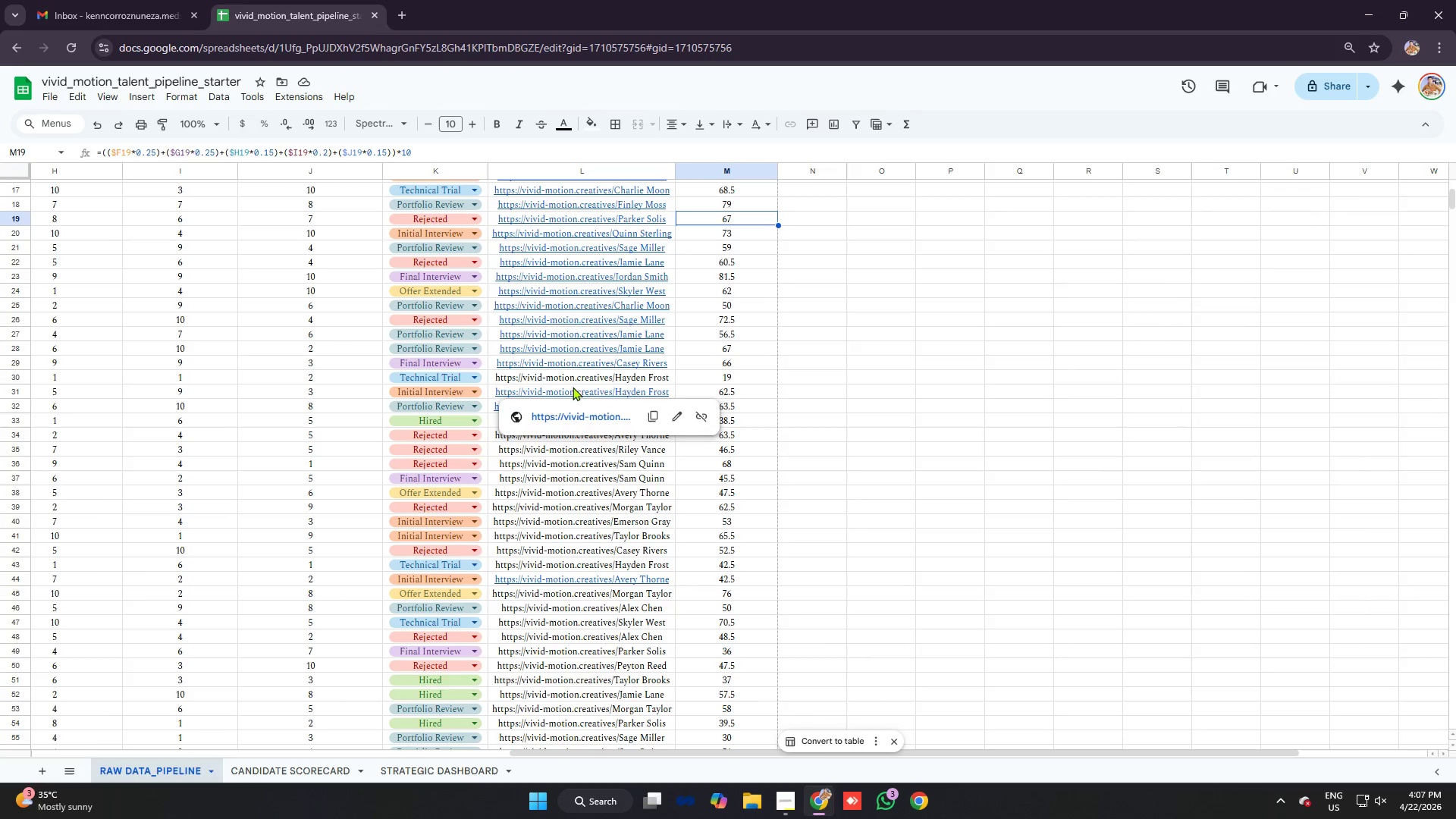 
left_click([570, 376])
 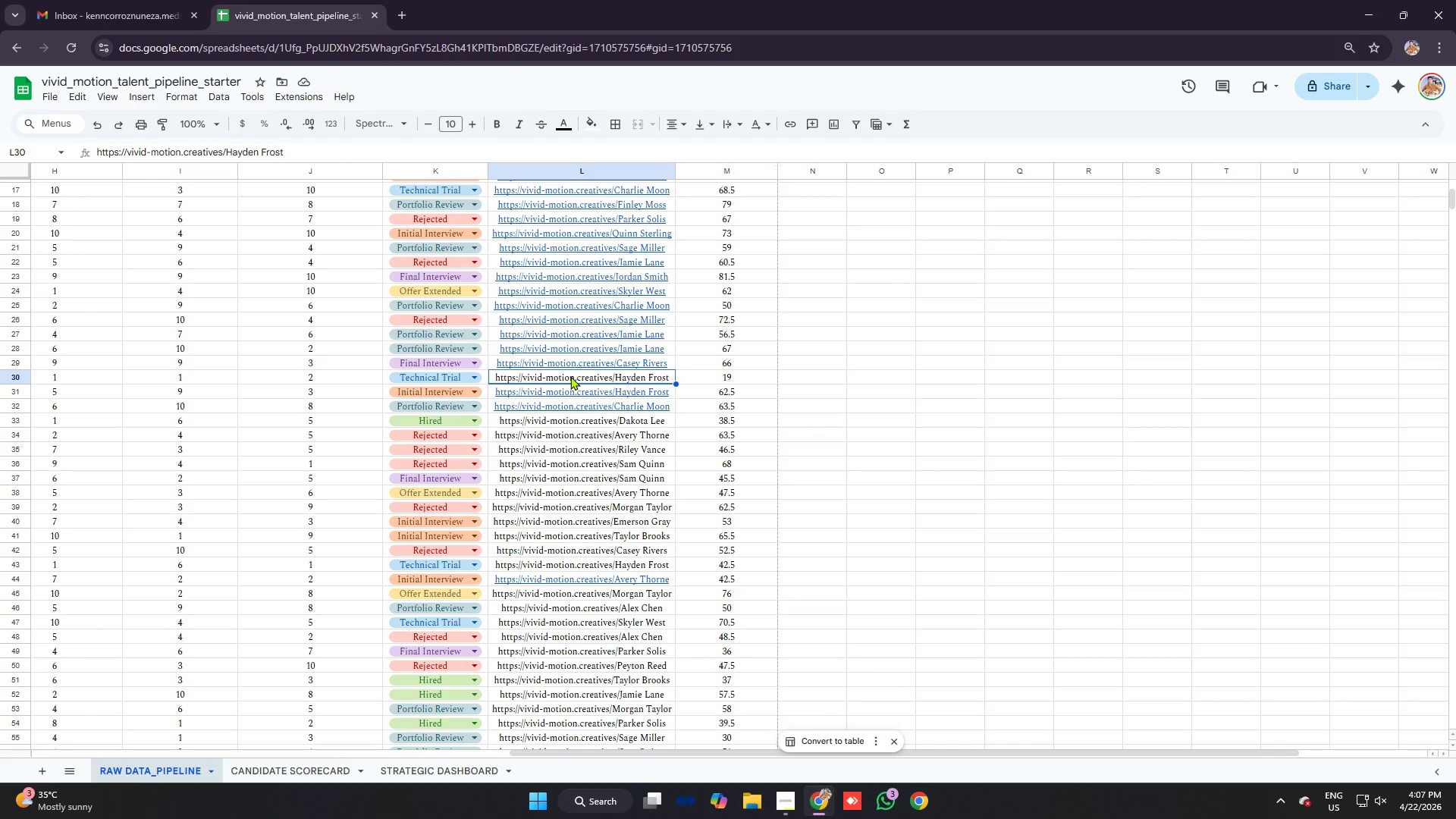 
key(Control+ControlLeft)
 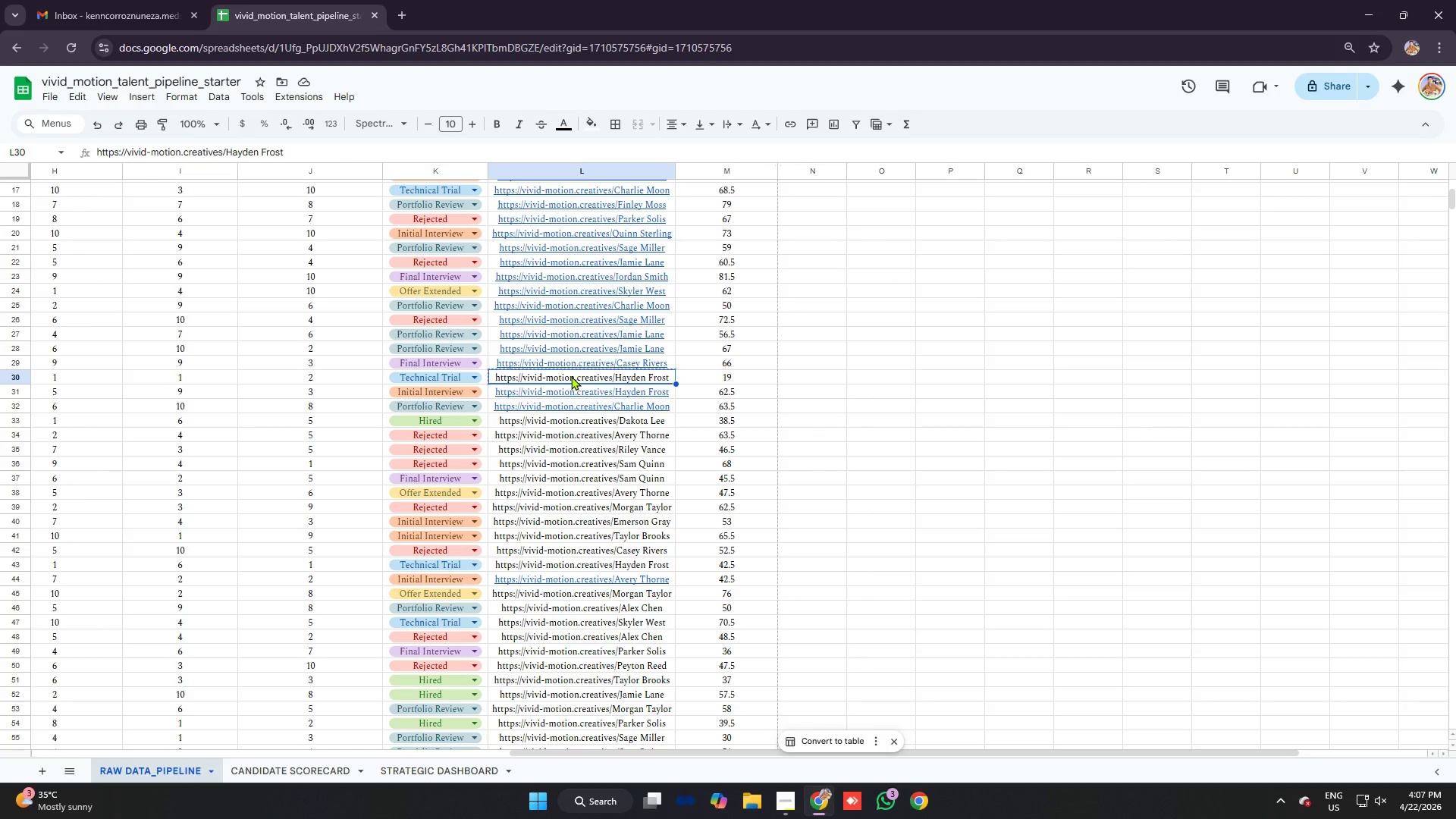 
key(Control+C)
 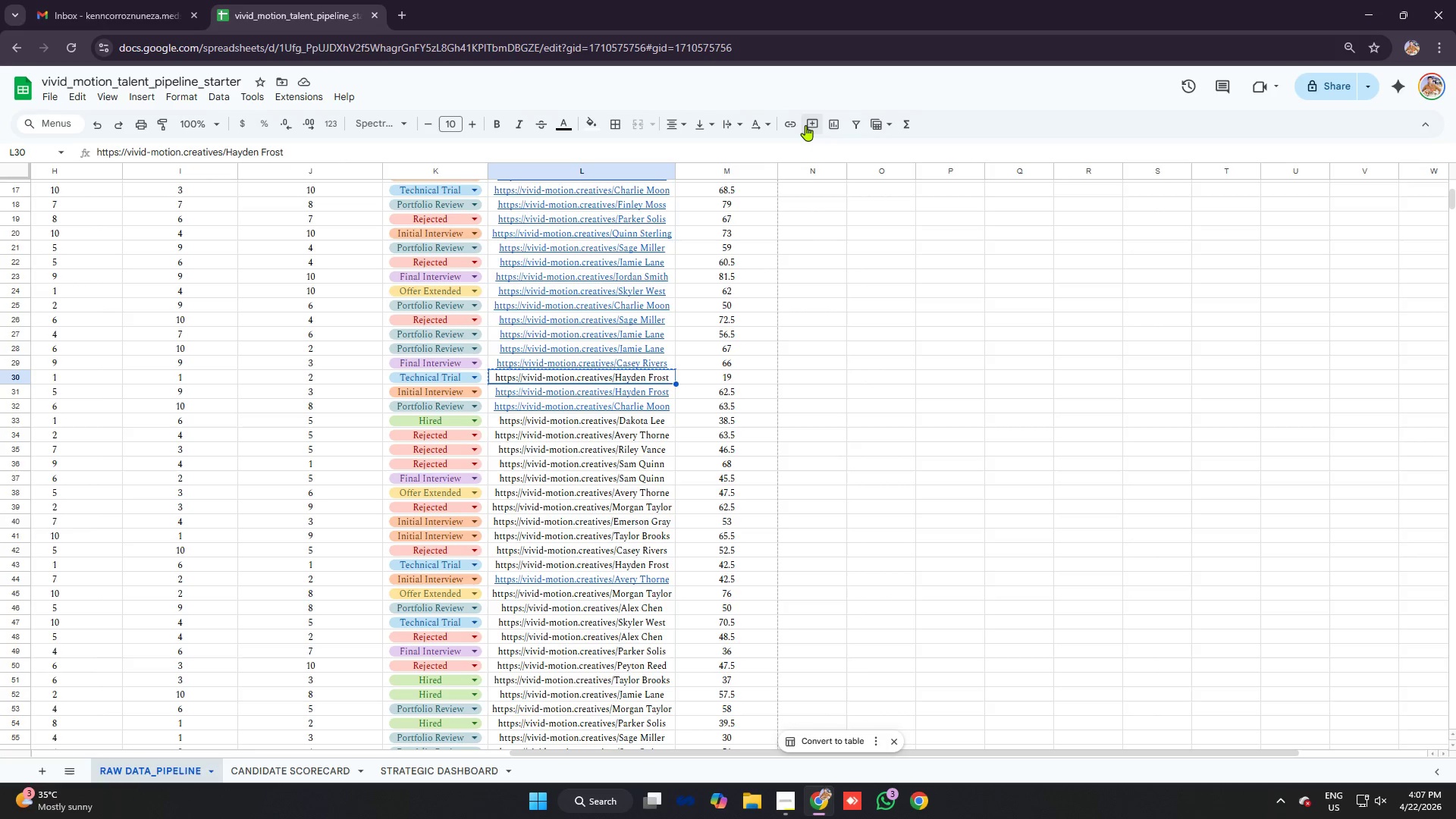 
left_click([792, 119])
 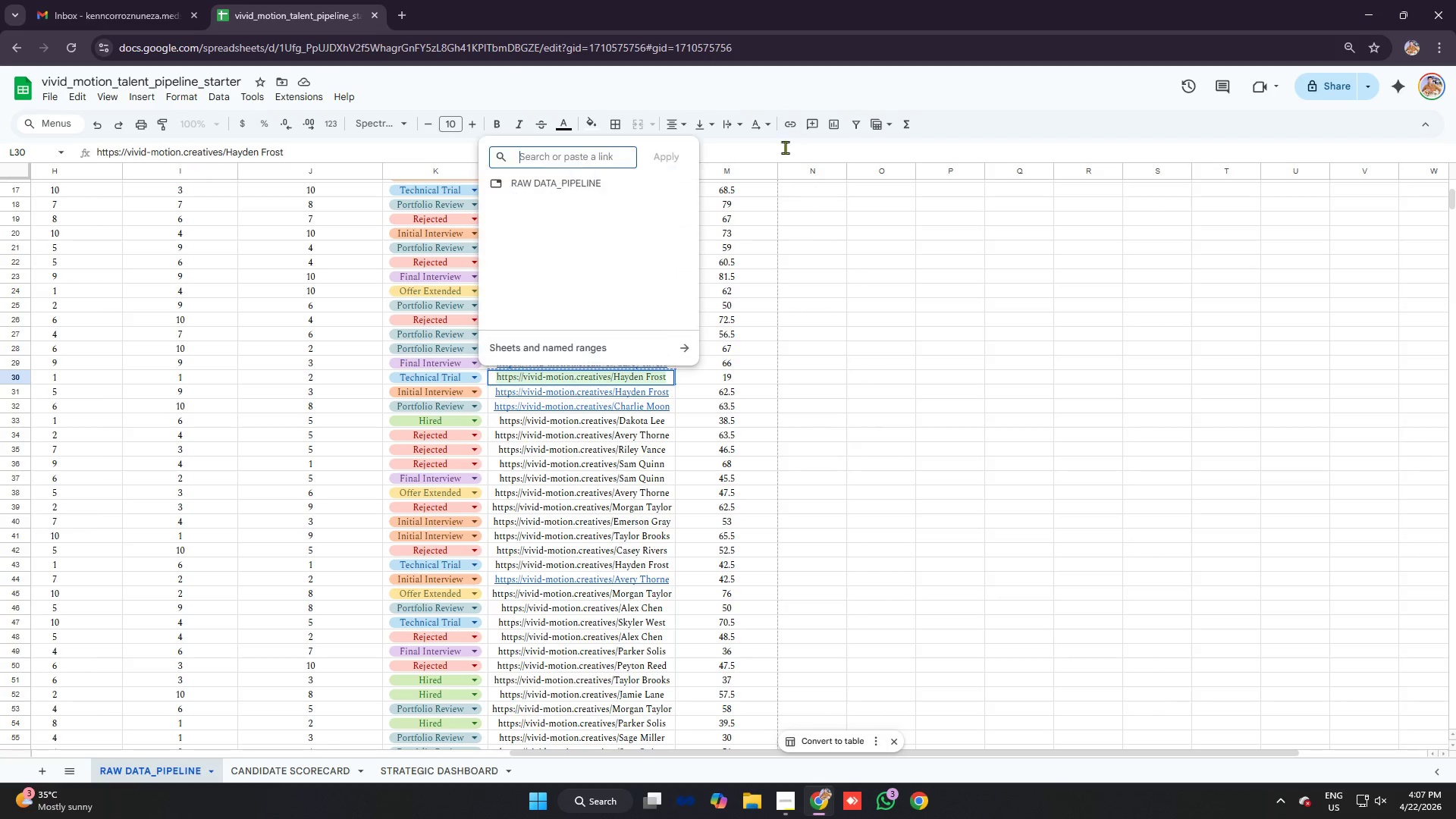 
hold_key(key=ControlLeft, duration=0.55)
 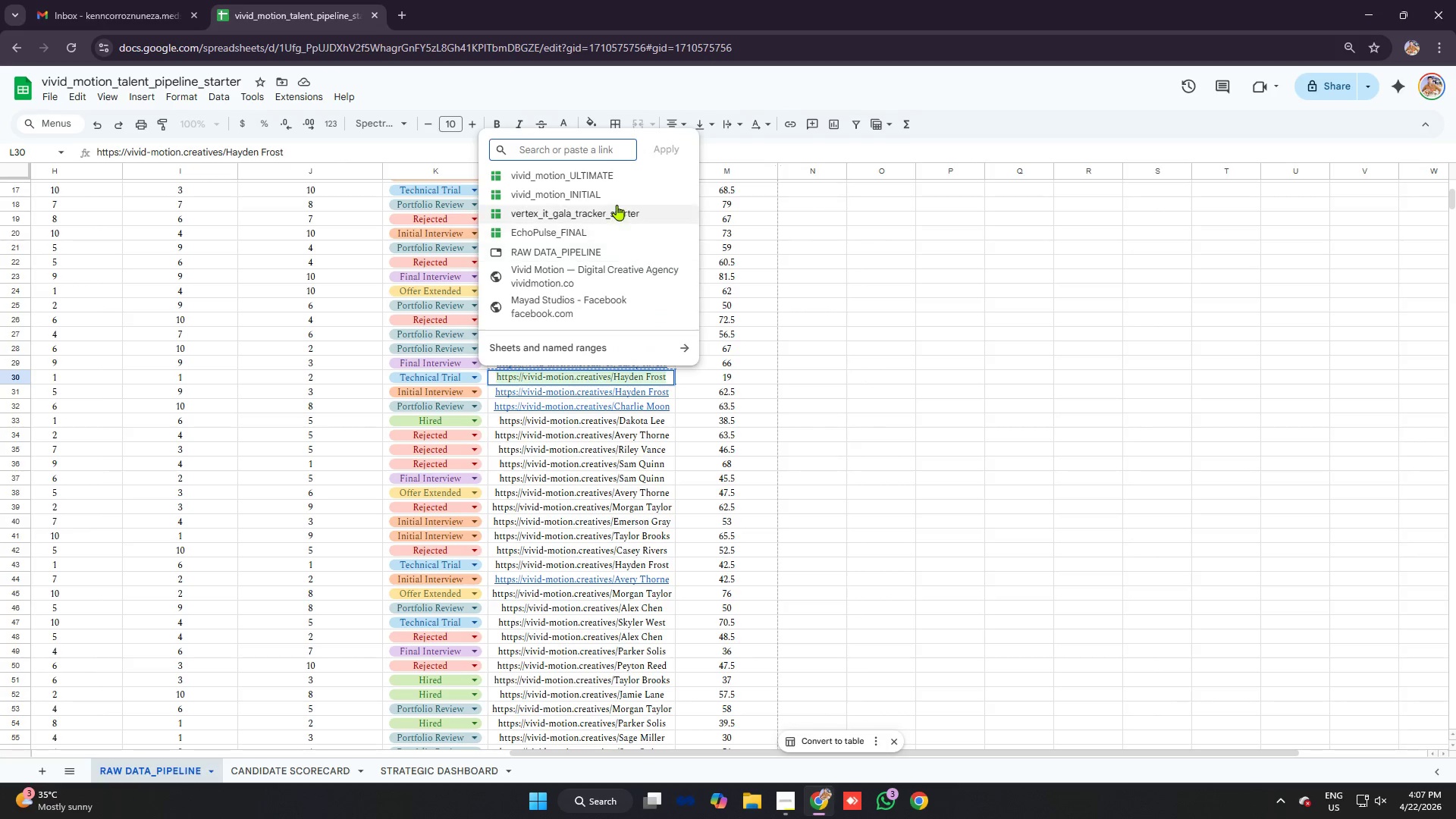 
key(Control+V)
 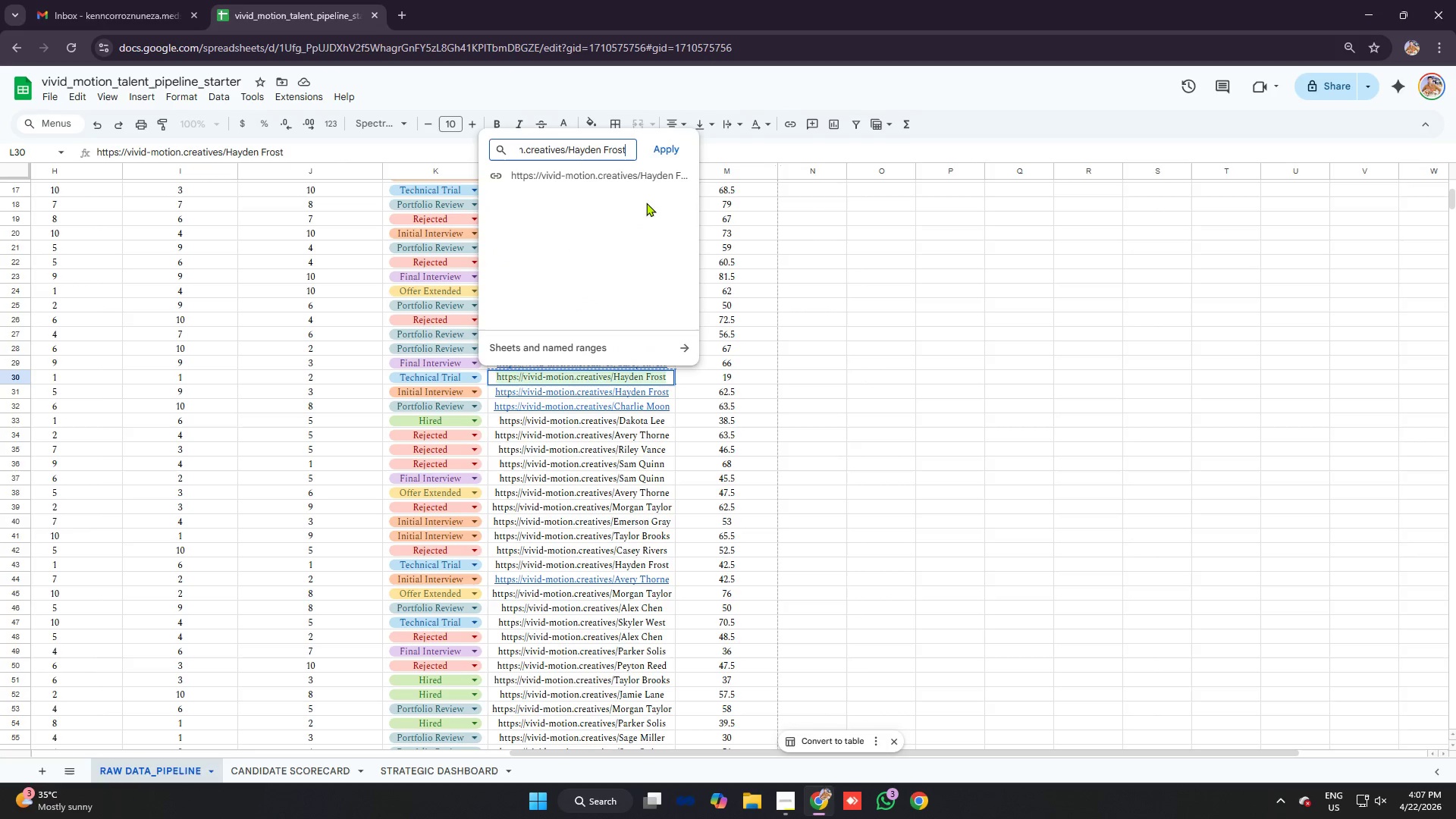 
key(Enter)
 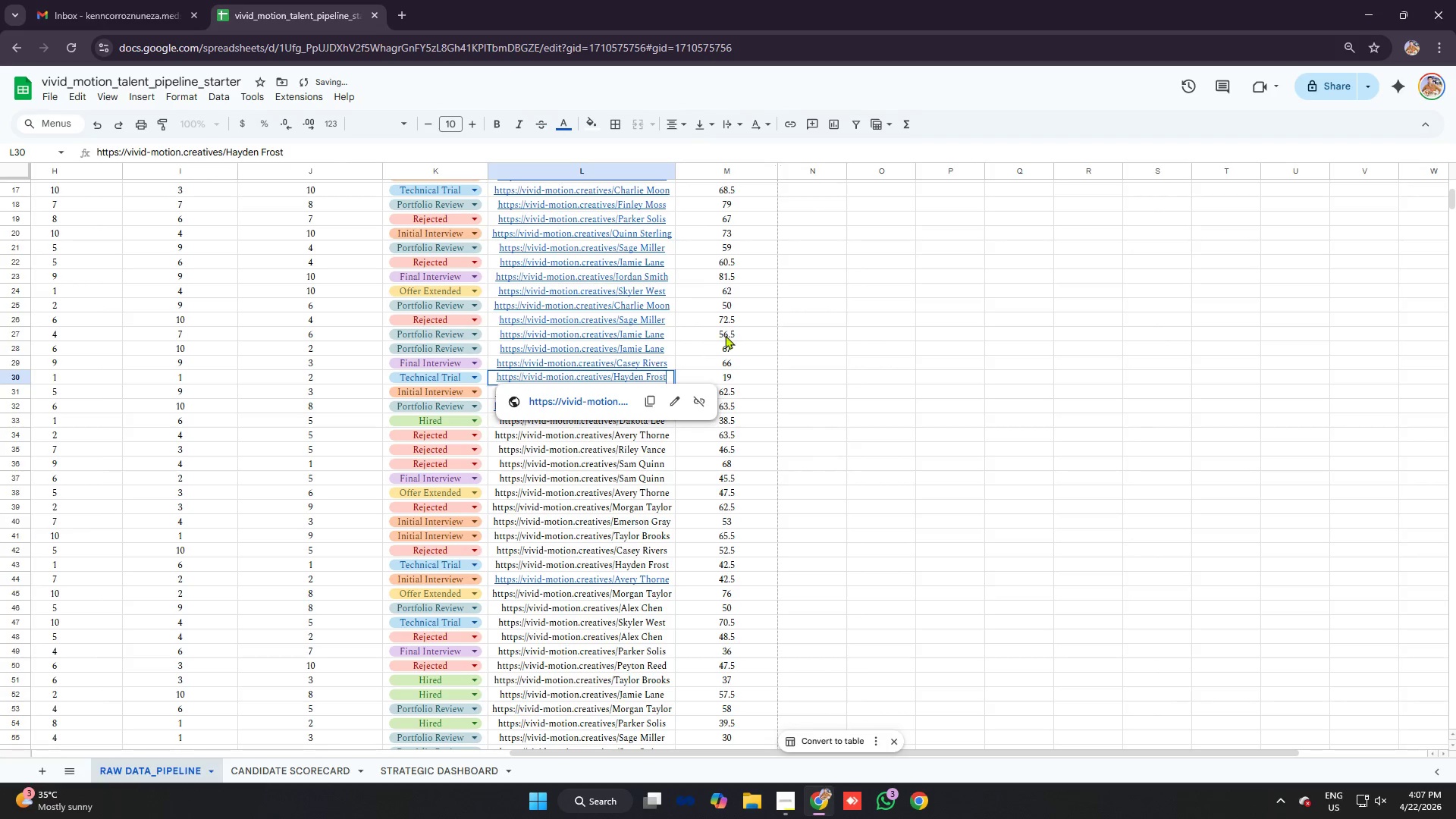 
left_click([745, 323])
 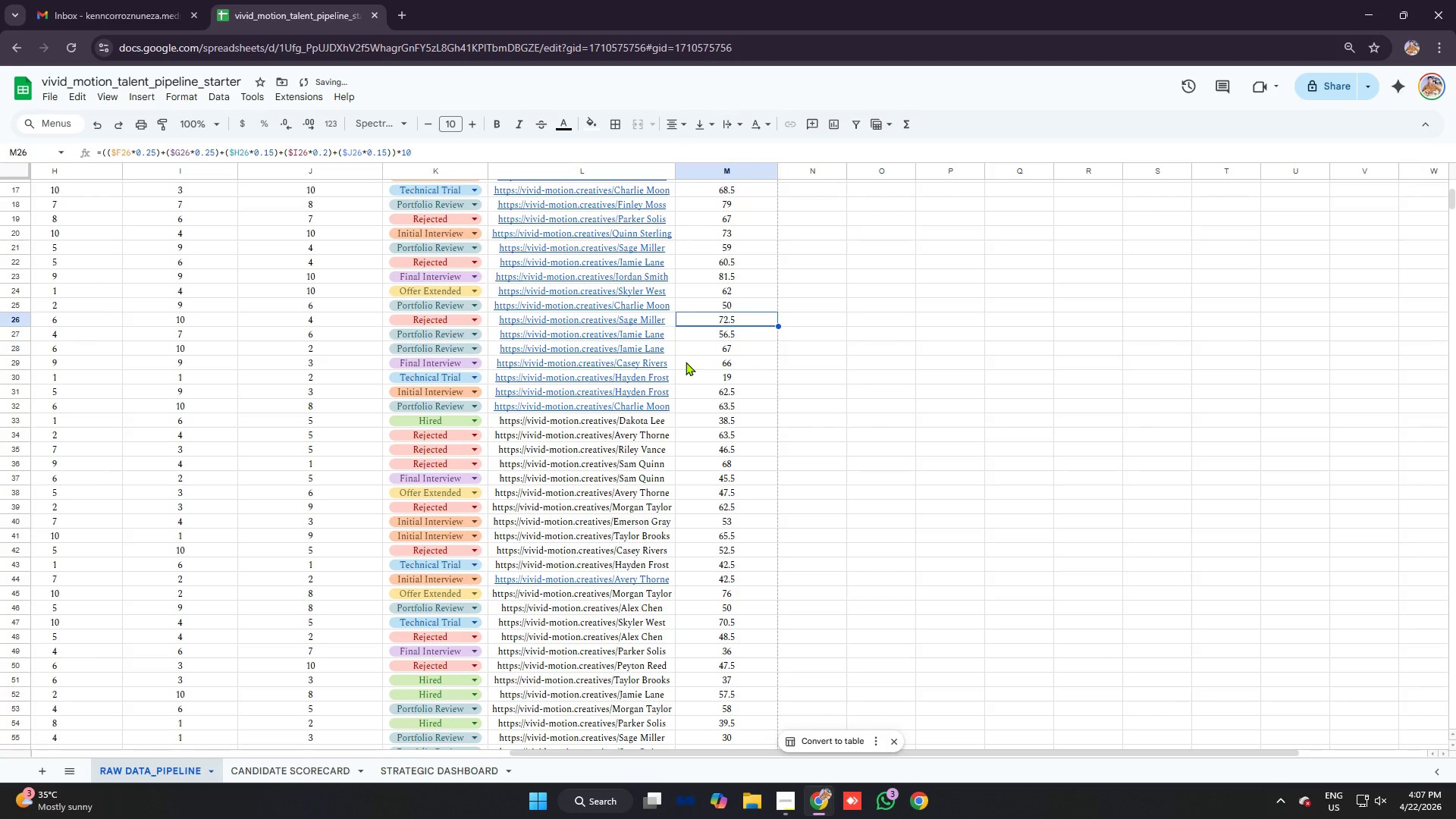 
key(Control+Z)
 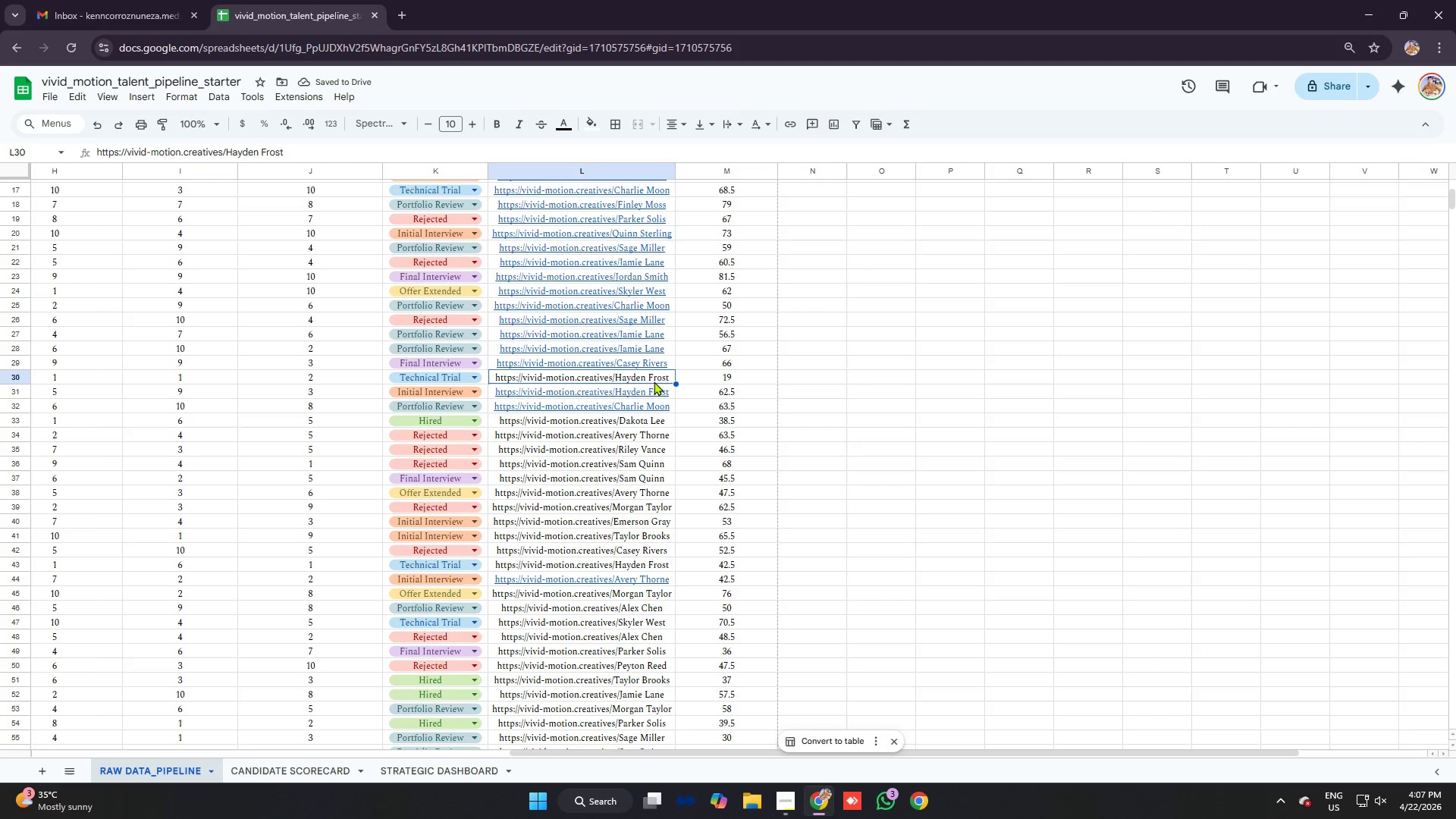 
key(Control+Y)
 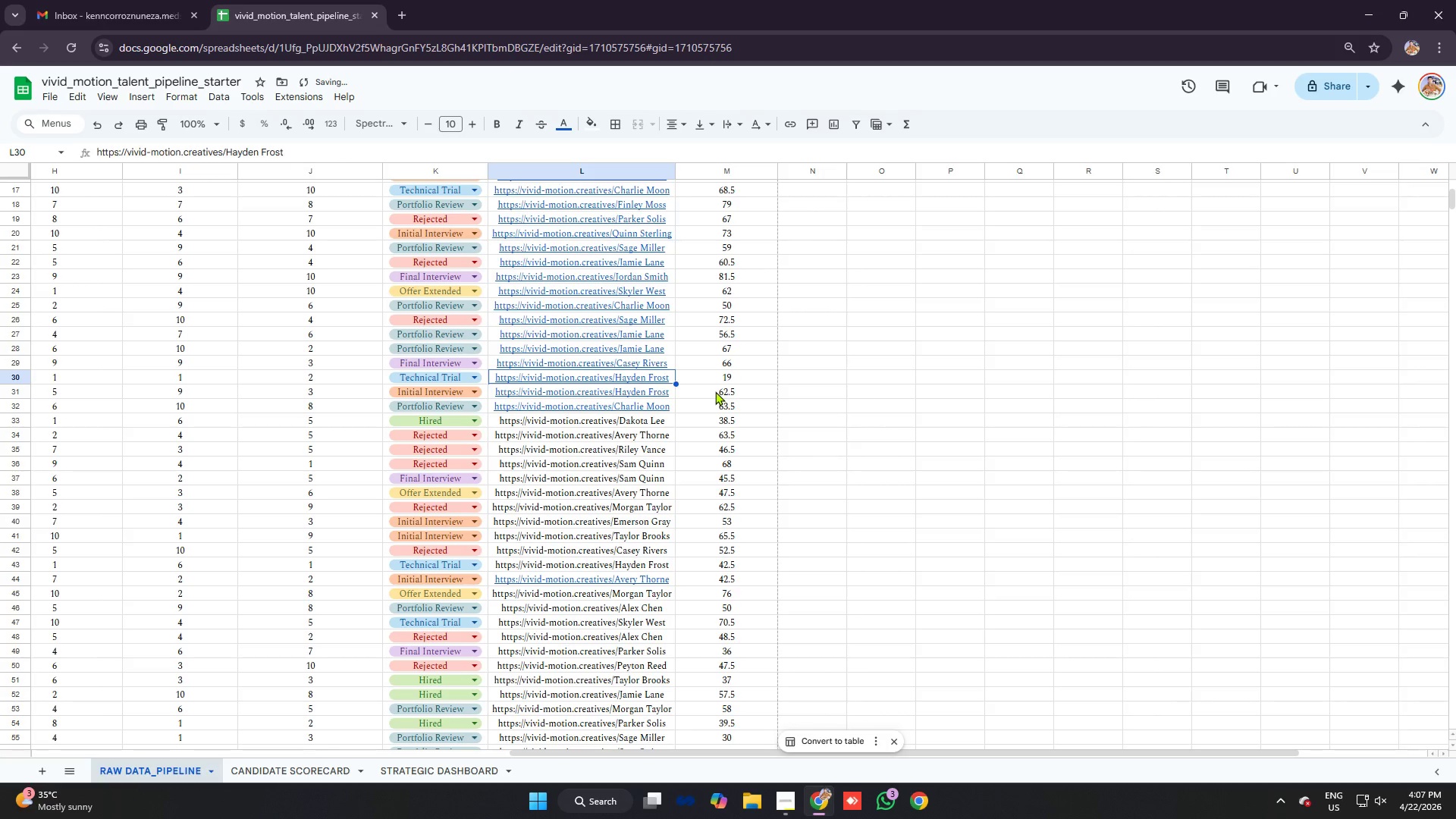 
left_click([715, 391])
 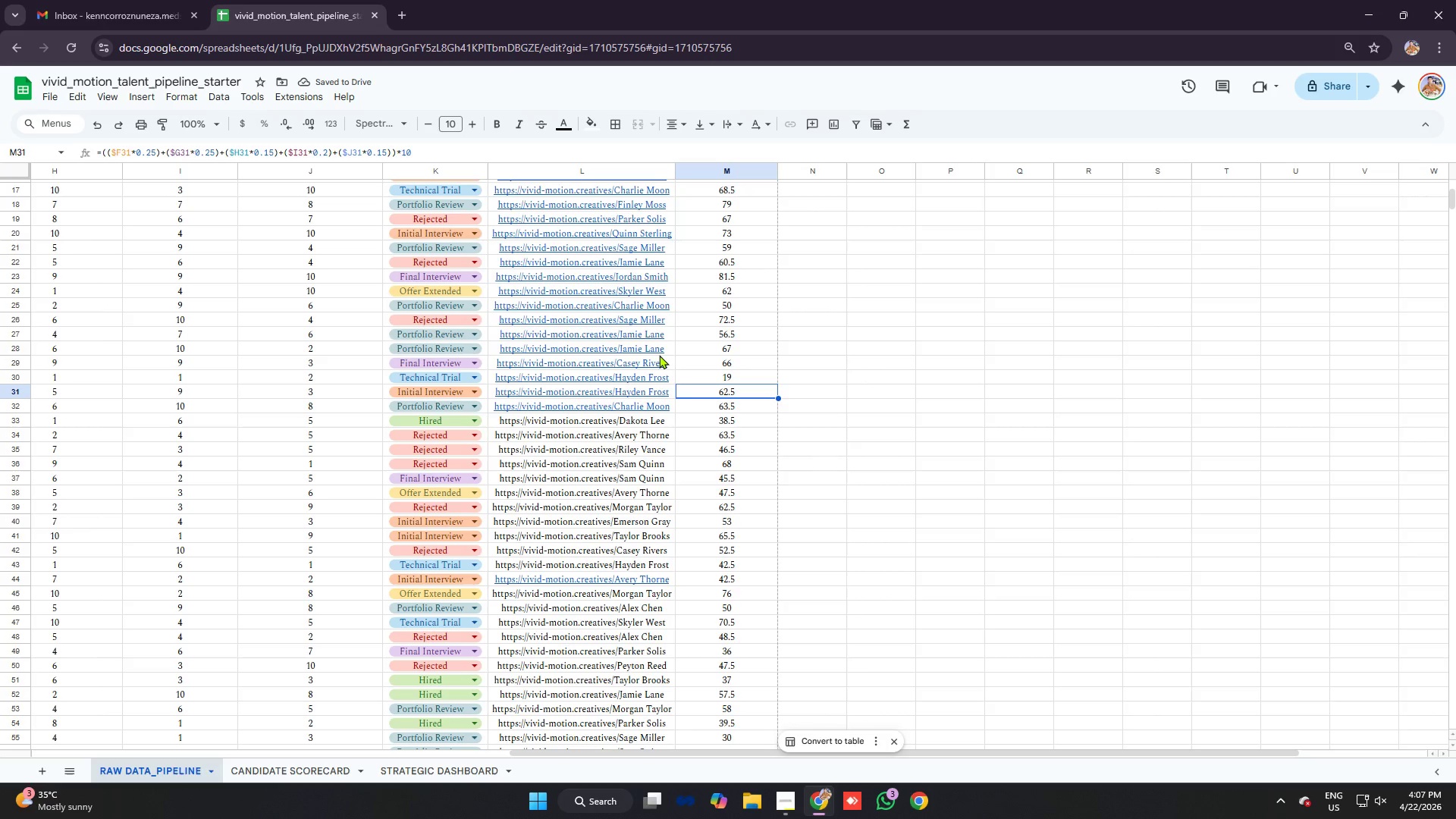 
wait(5.5)
 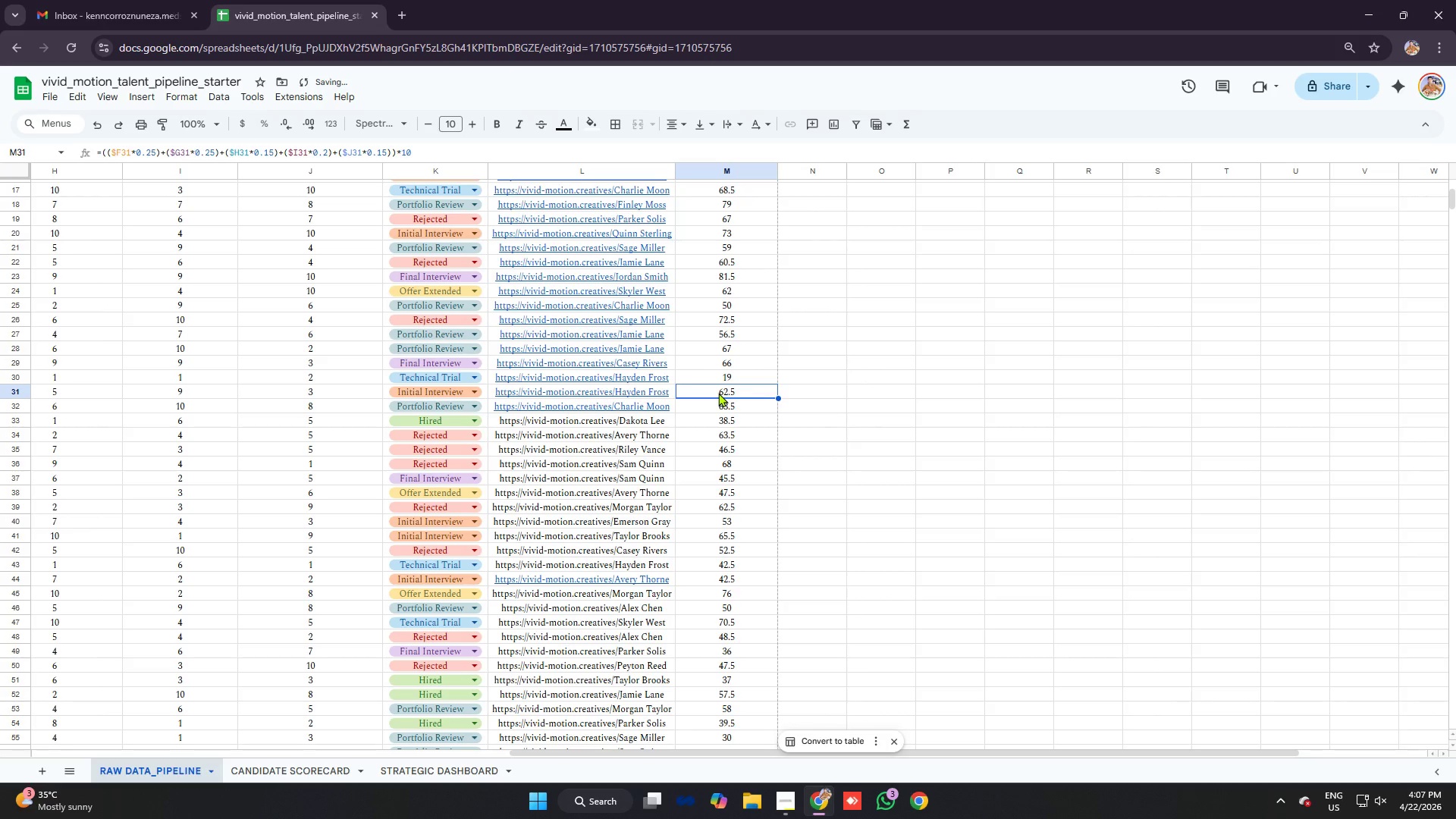 
left_click([585, 472])
 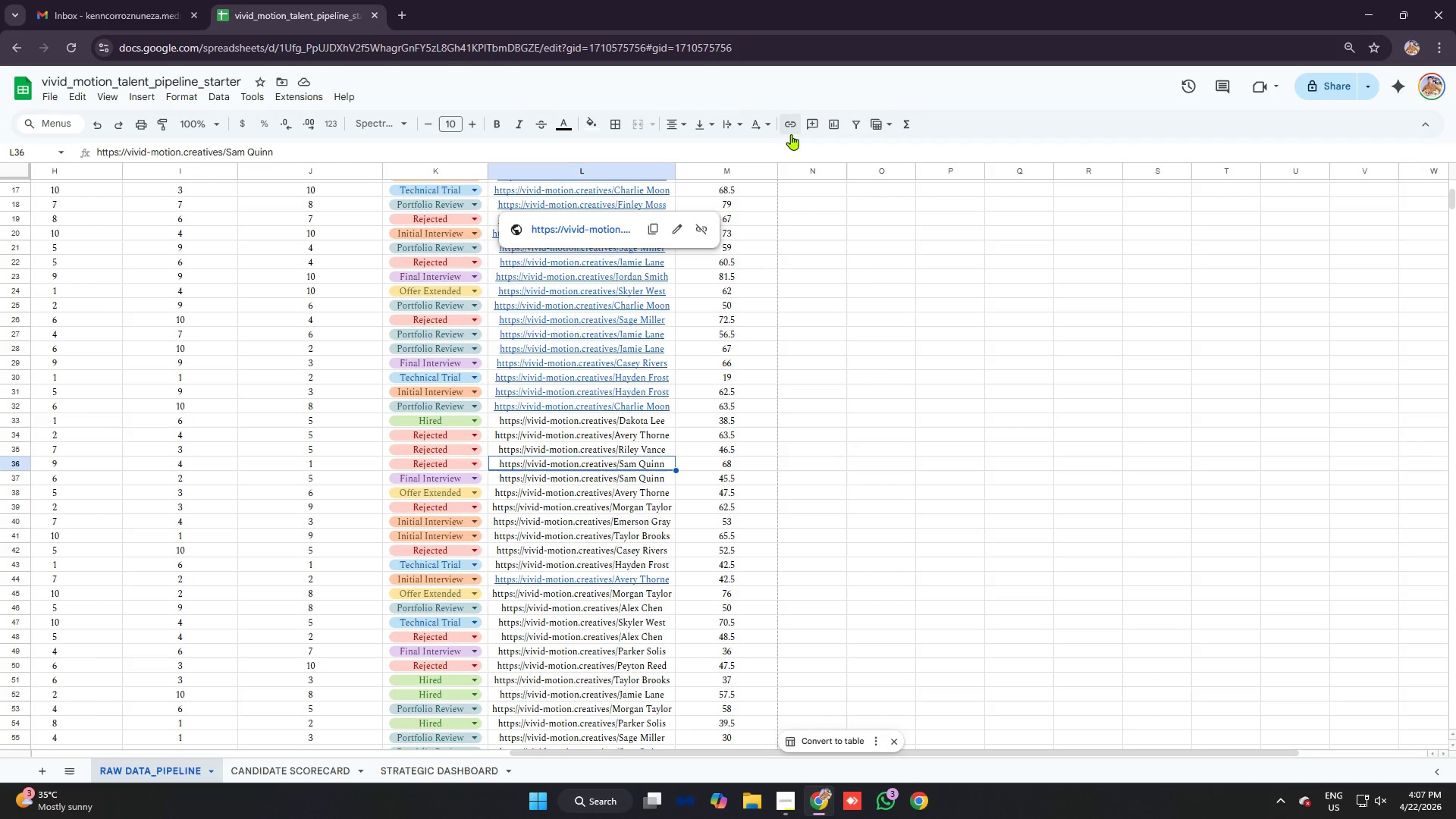 
left_click([732, 267])
 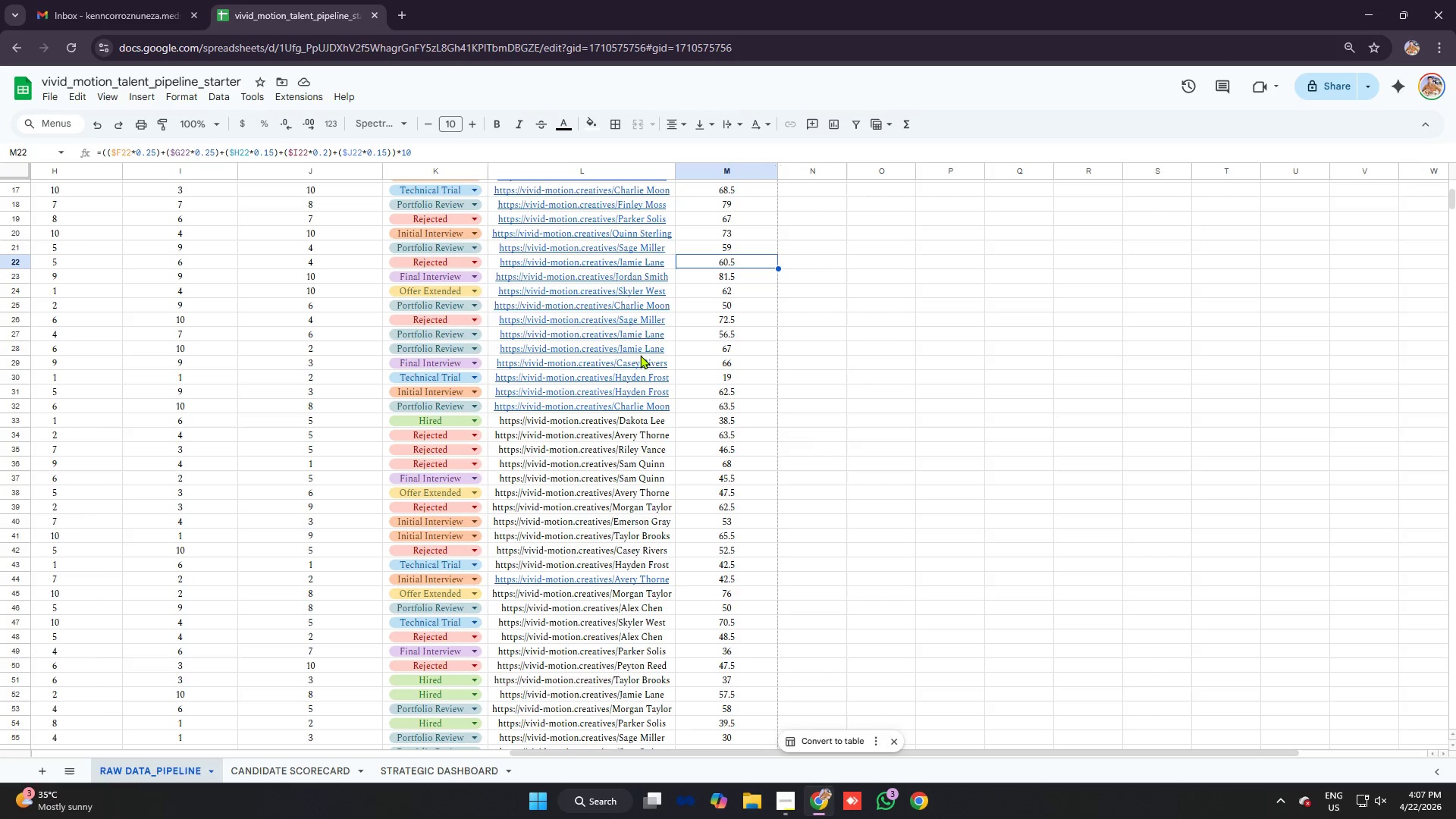 
scroll: coordinate [622, 361], scroll_direction: down, amount: 3.0
 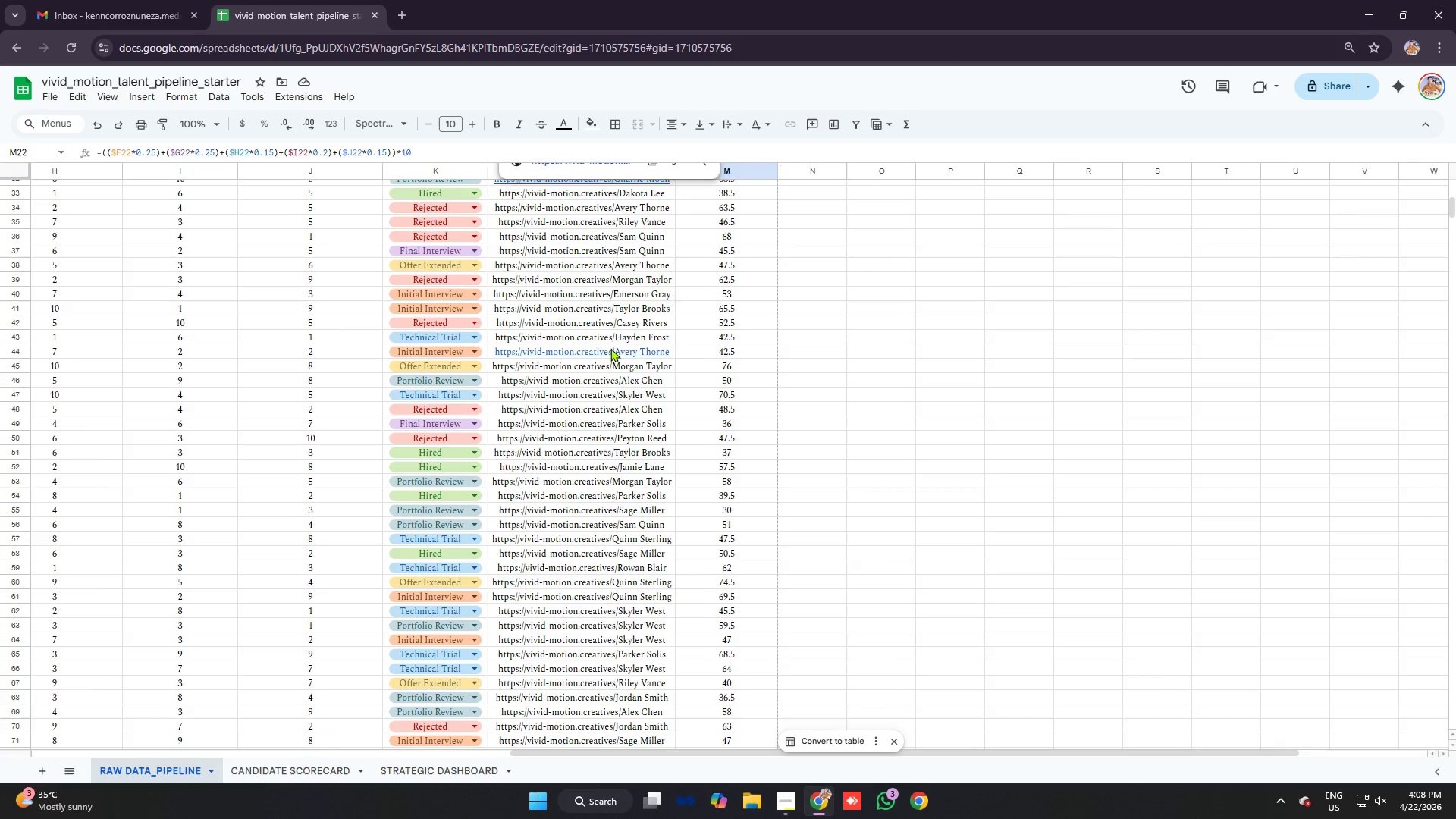 
scroll: coordinate [601, 332], scroll_direction: up, amount: 16.0
 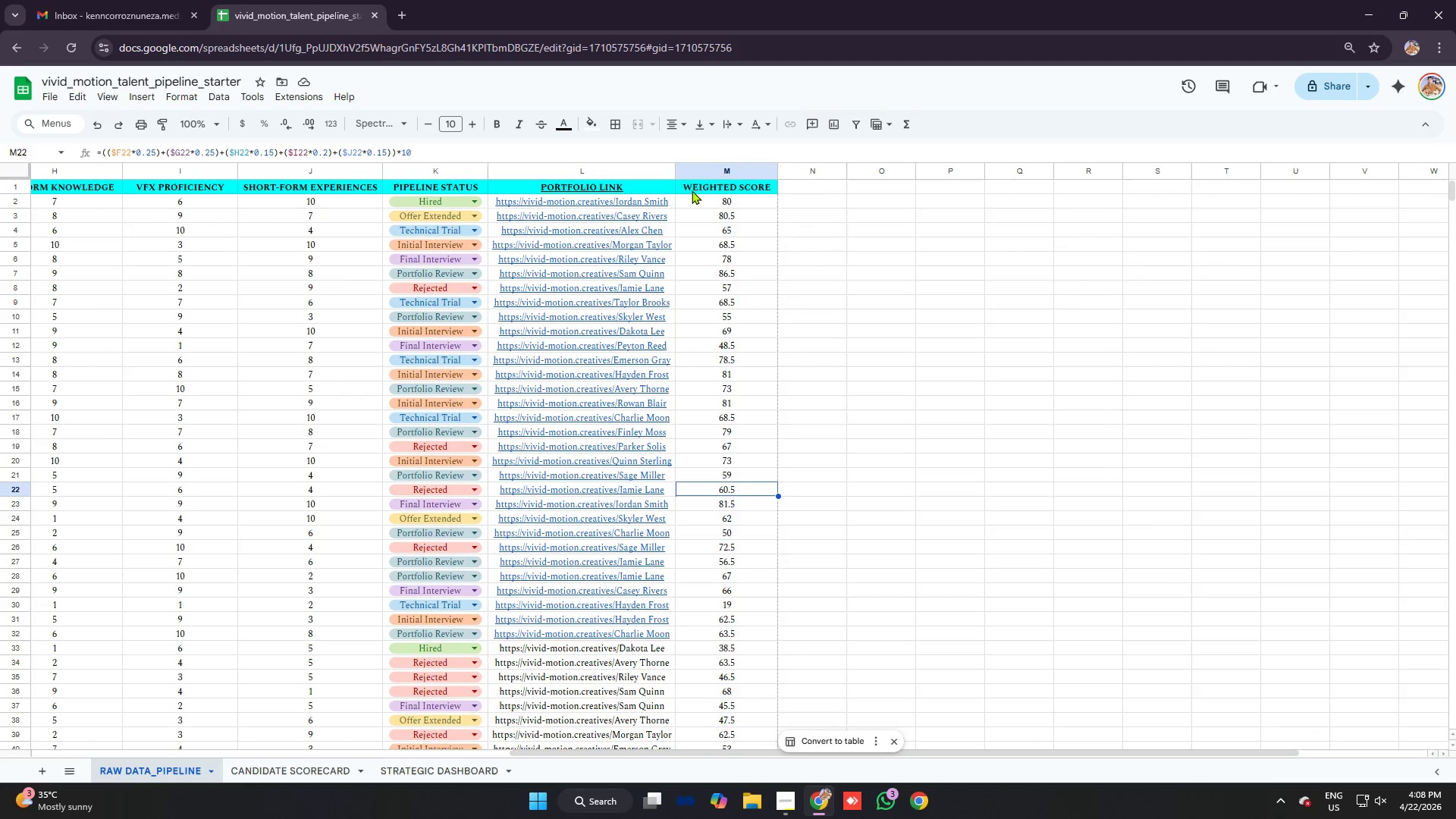 
left_click_drag(start_coordinate=[678, 168], to_coordinate=[689, 171])
 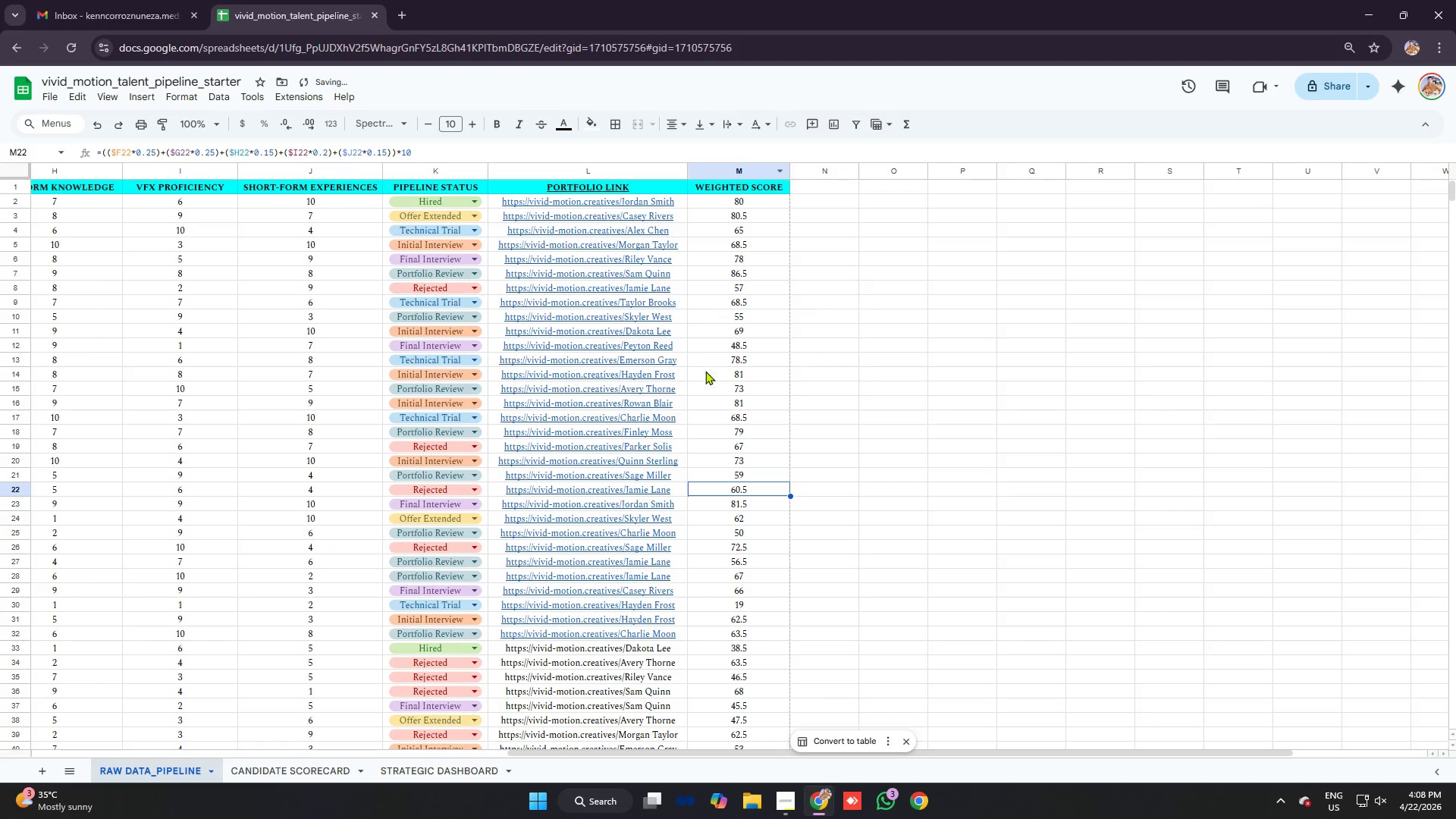 
scroll: coordinate [705, 370], scroll_direction: down, amount: 4.0
 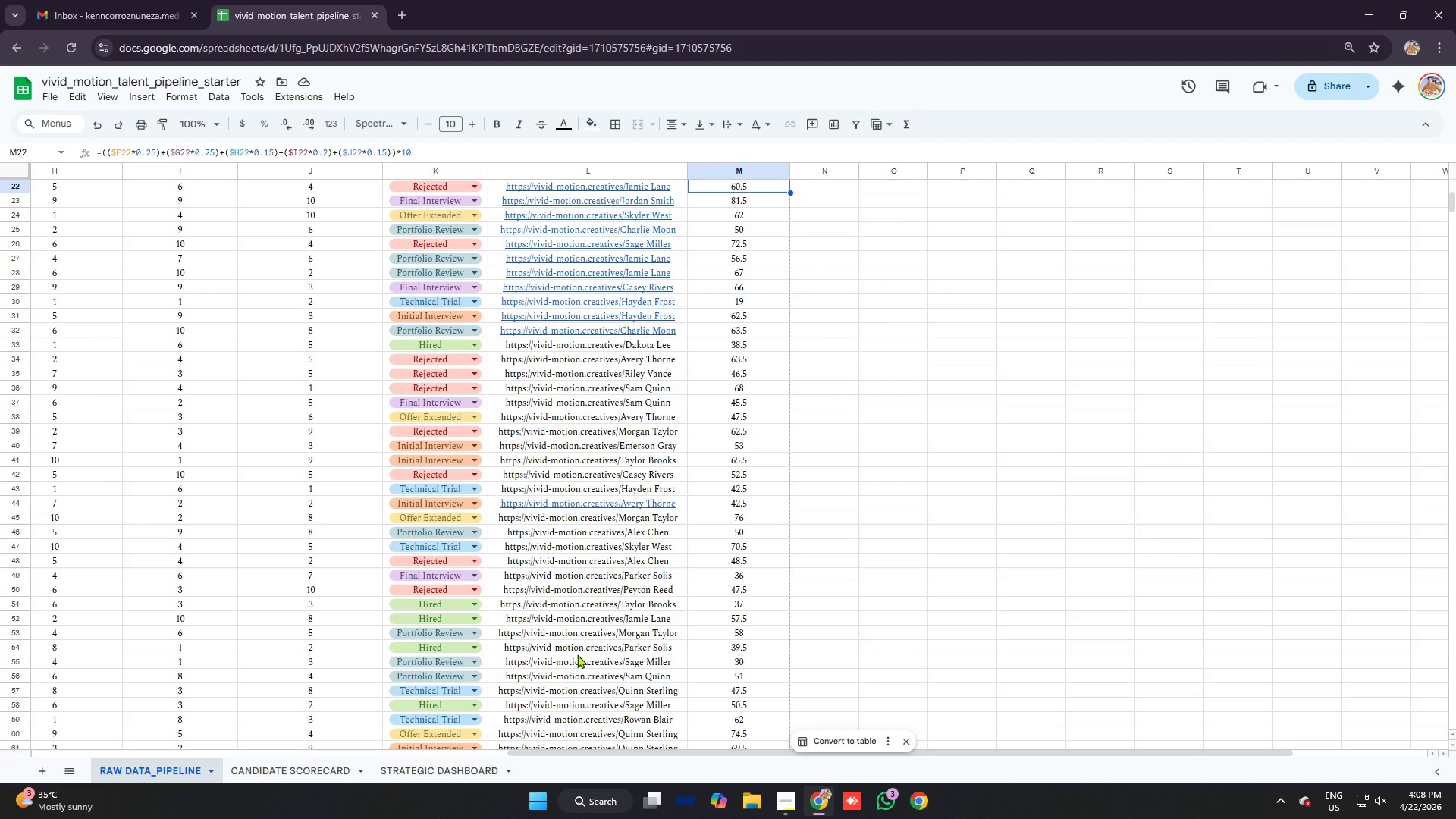 
wait(12.49)
 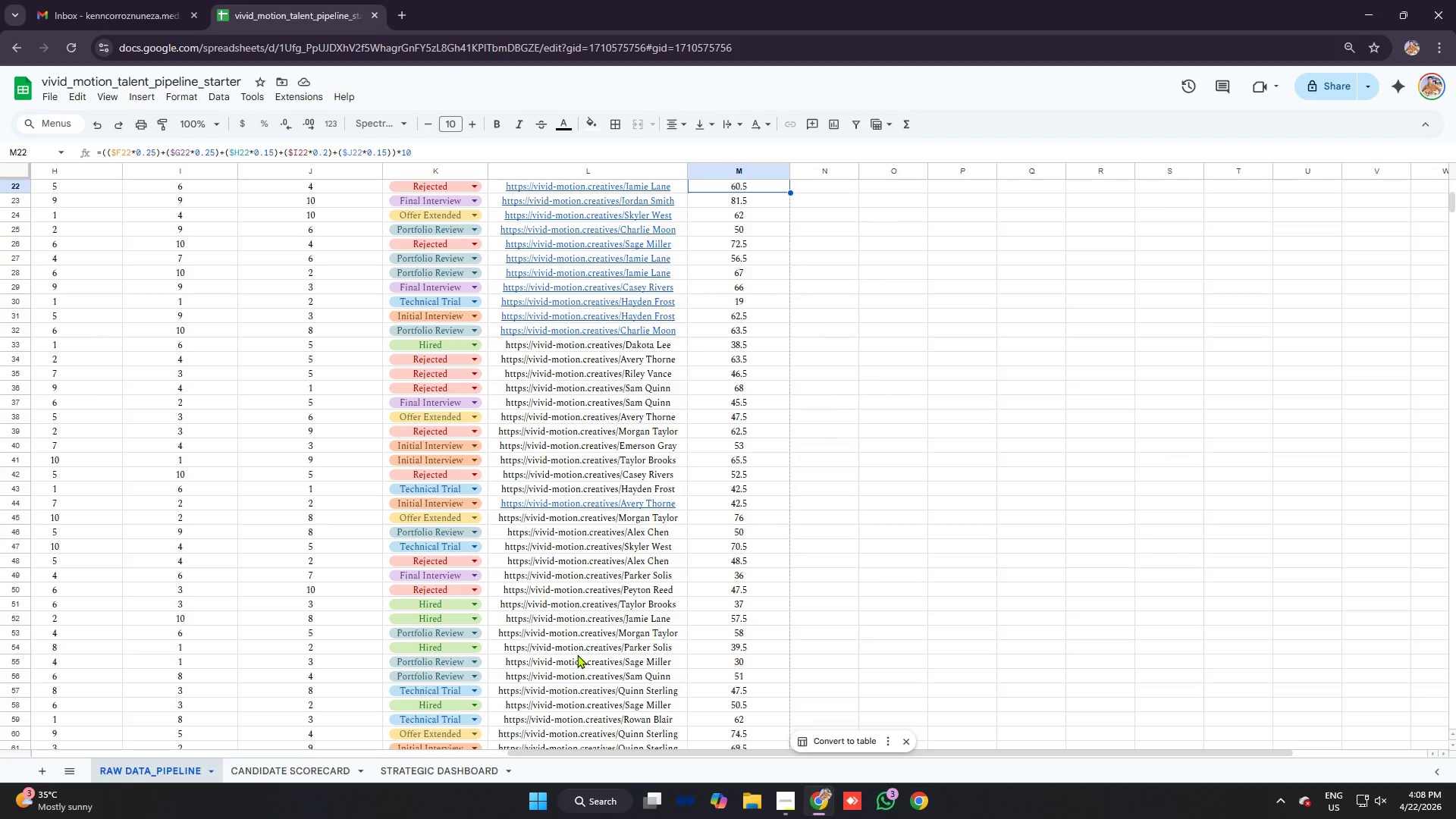 
left_click([579, 349])
 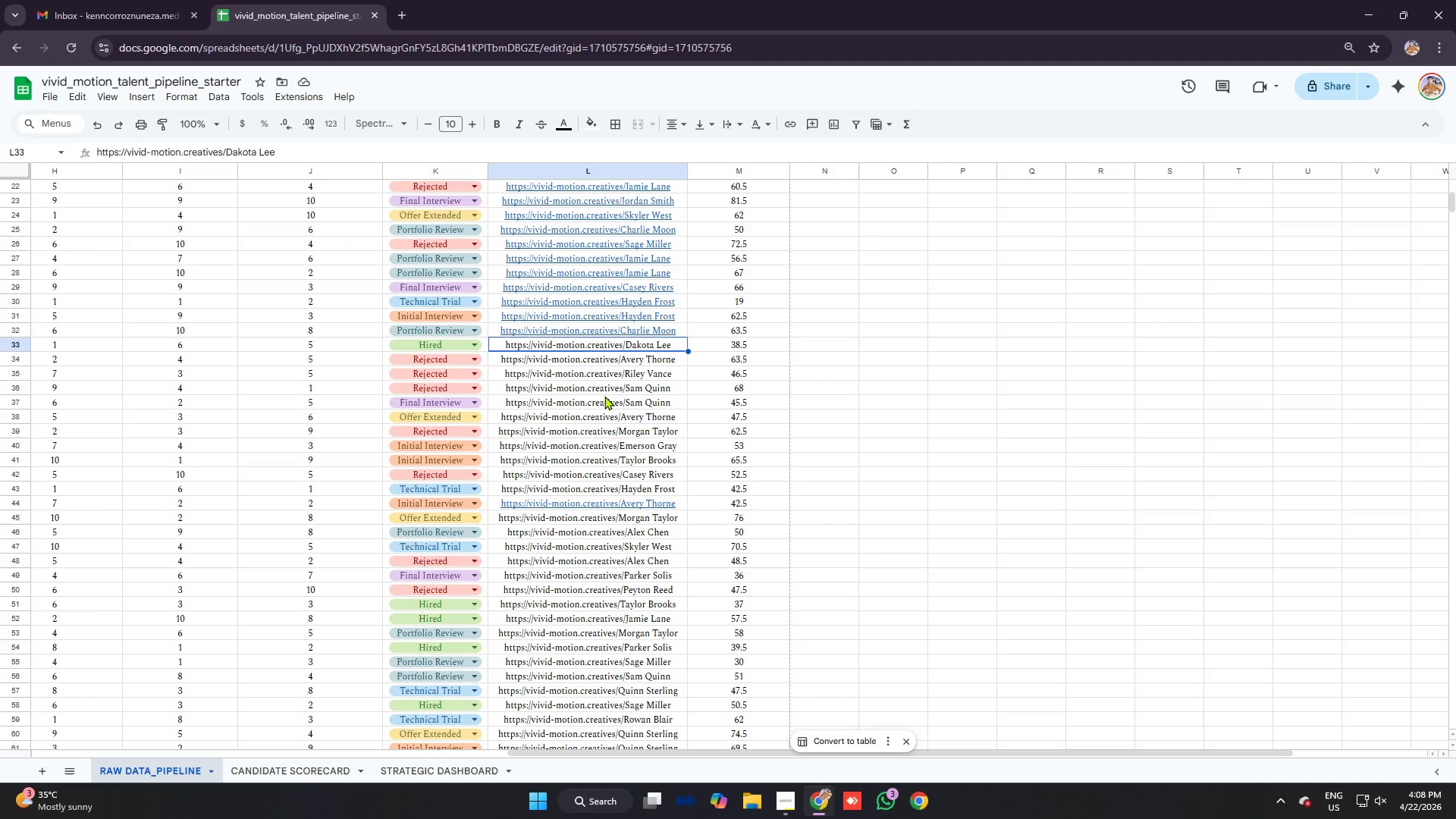 
key(Control+C)
 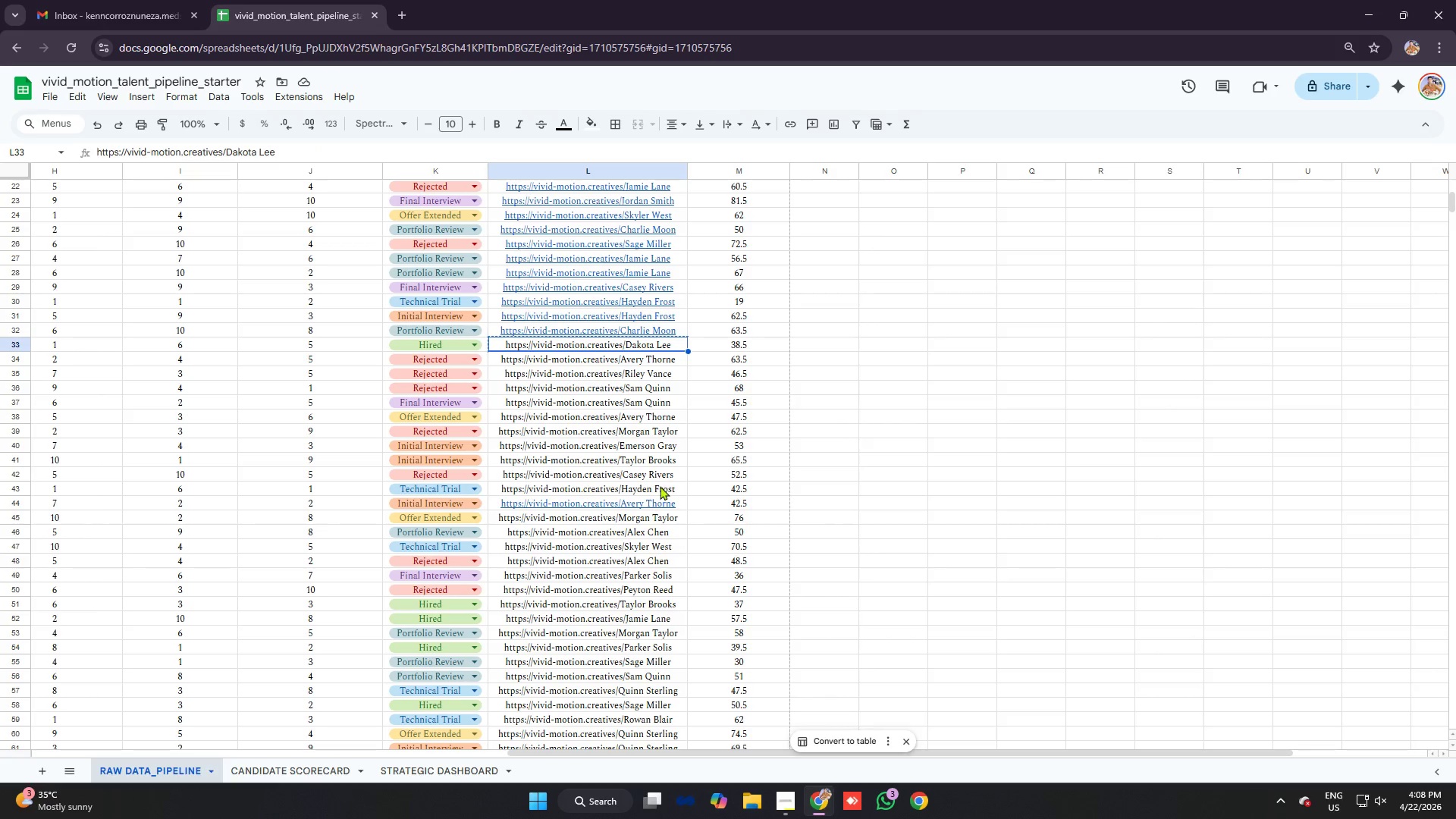 
hold_key(key=ControlLeft, duration=0.31)
 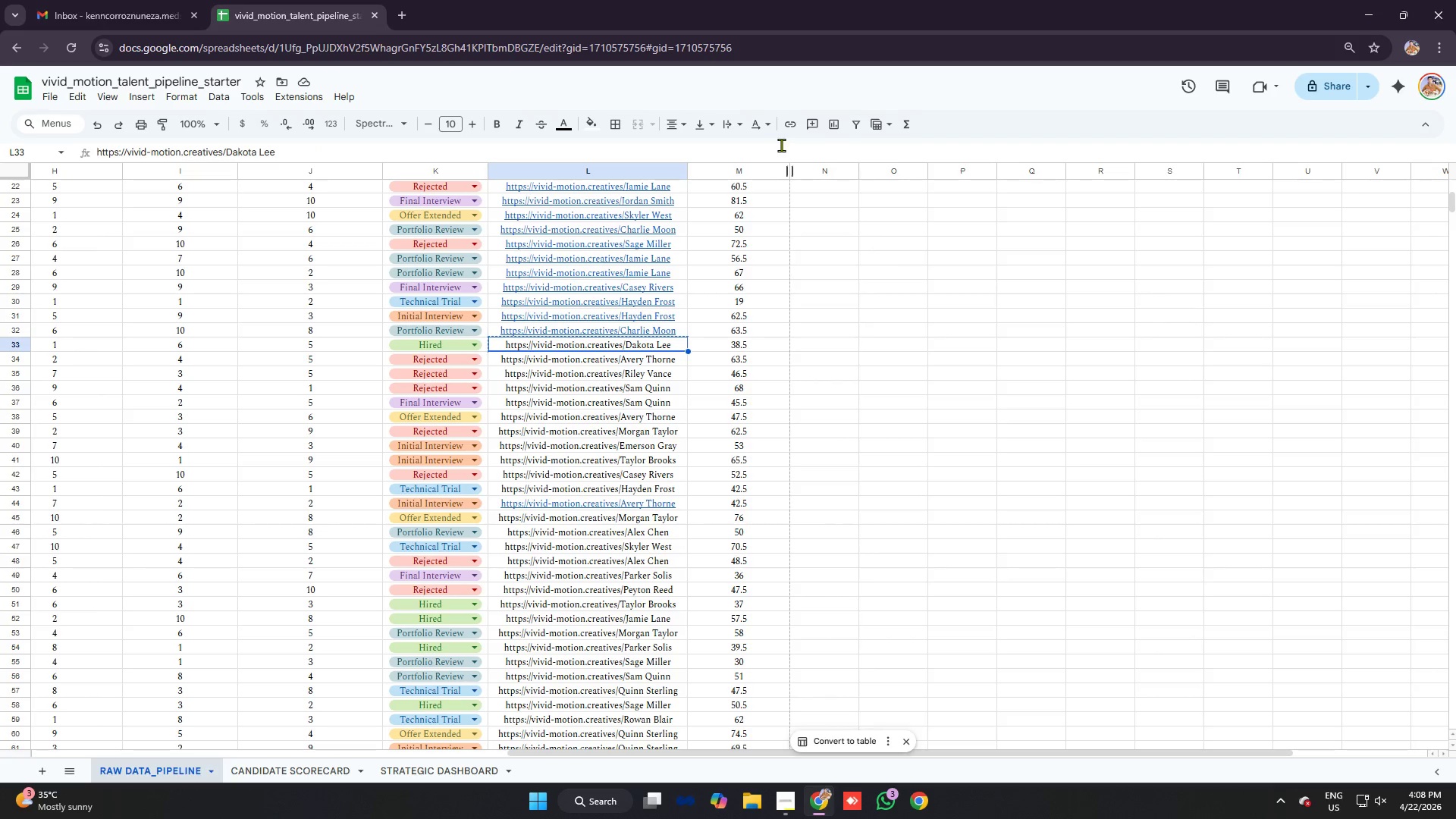 
hold_key(key=ControlLeft, duration=0.98)
 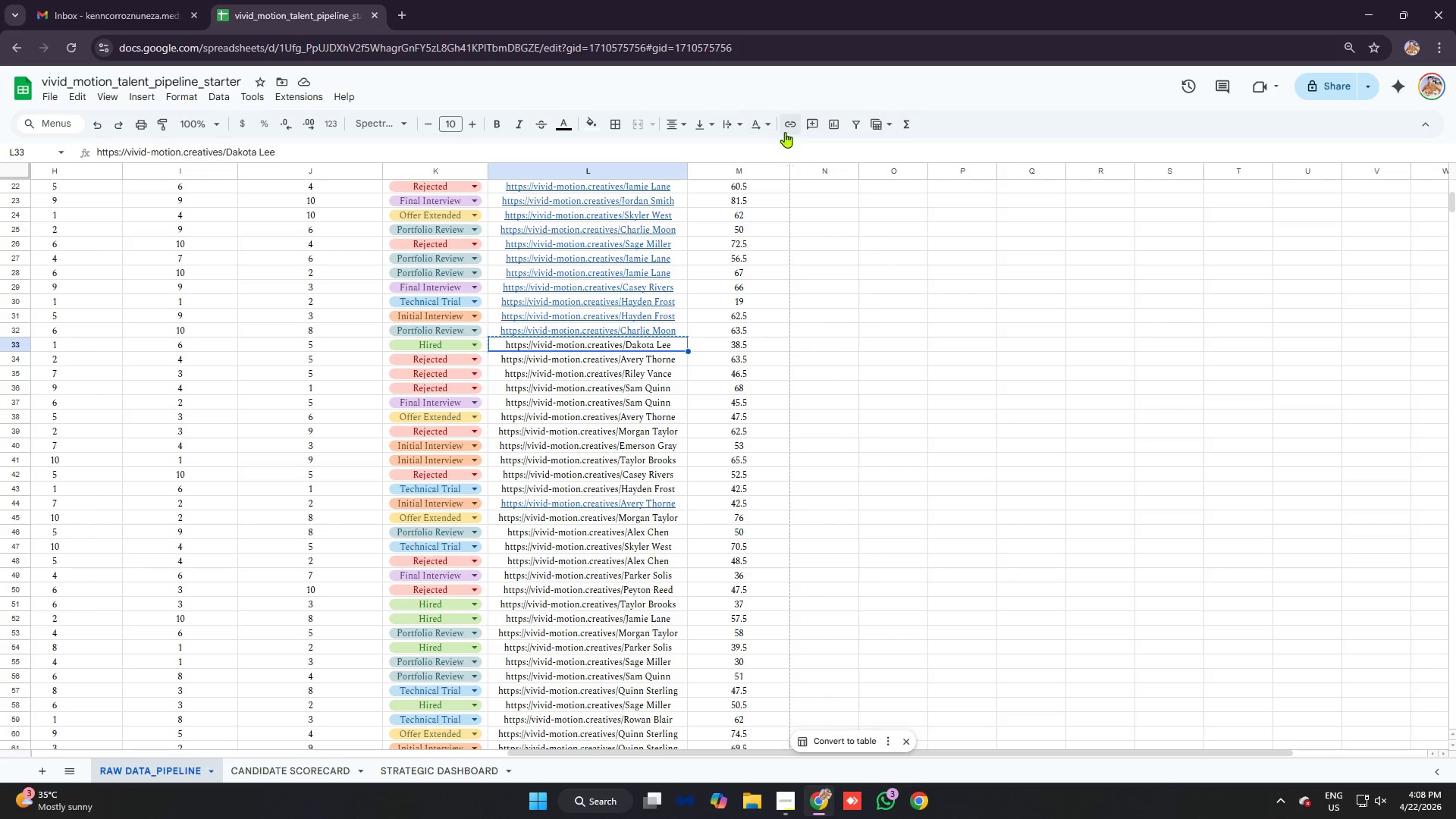 
left_click([794, 128])
 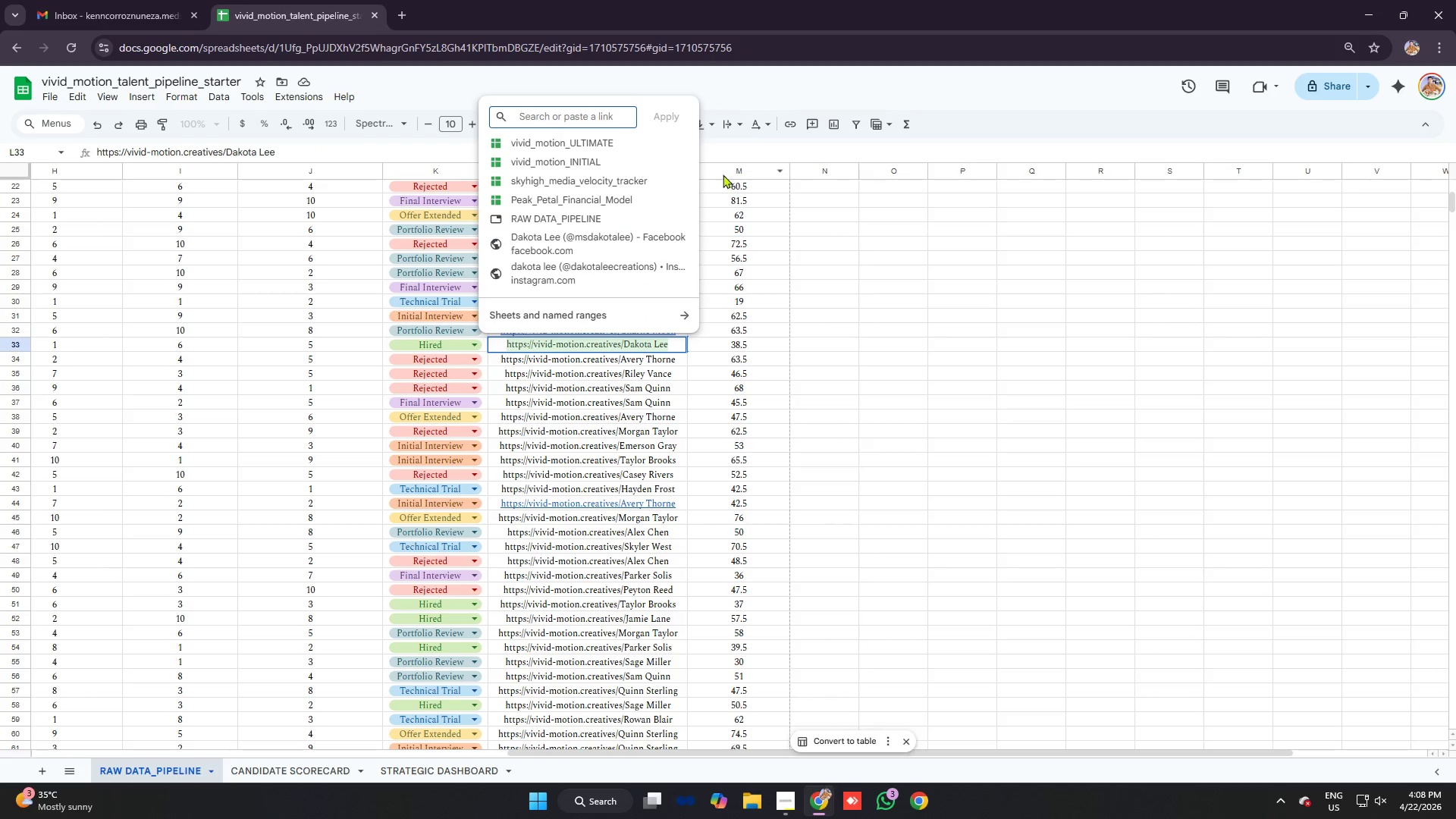 
key(Control+V)
 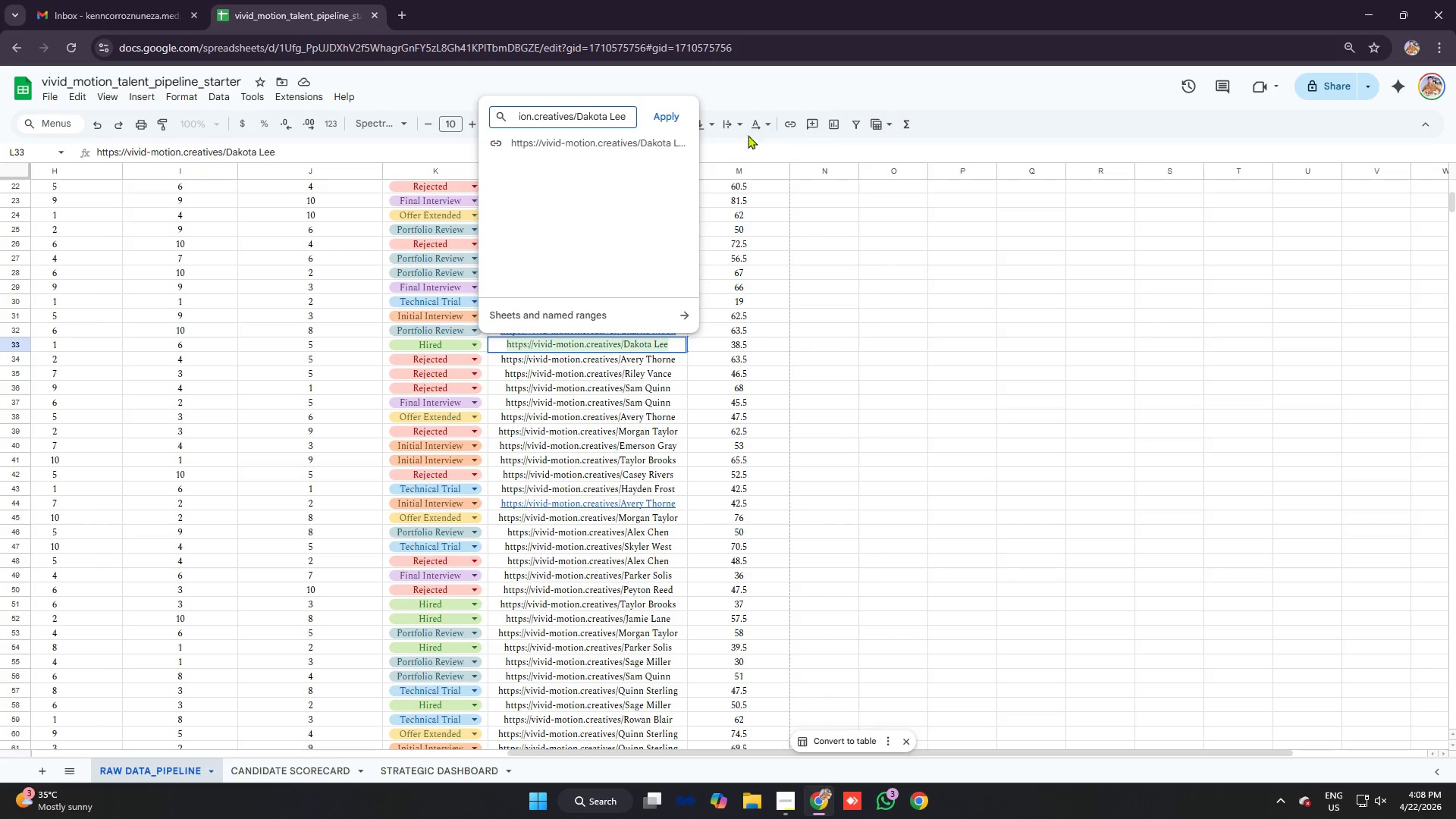 
left_click([674, 111])
 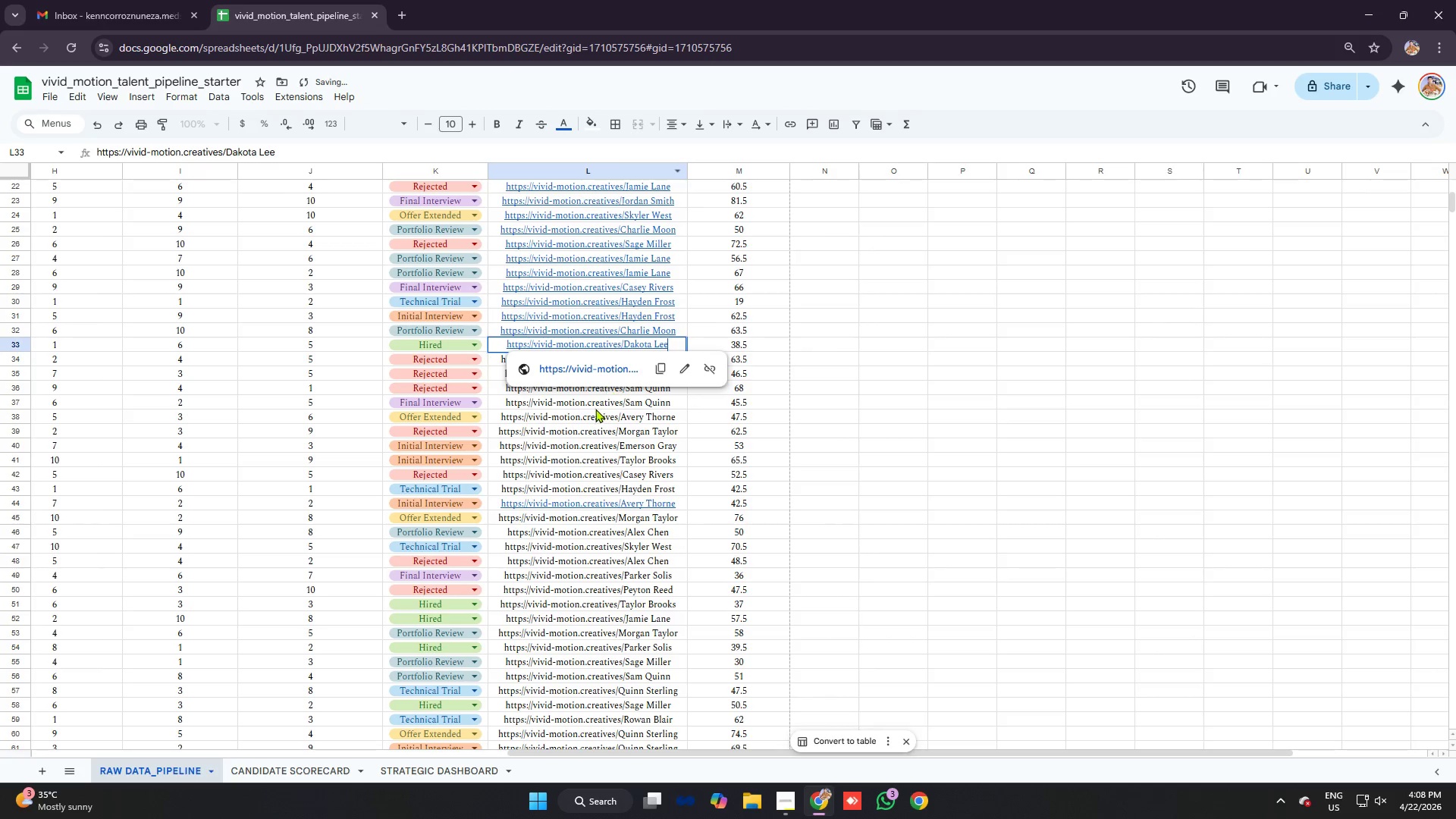 
left_click([595, 409])
 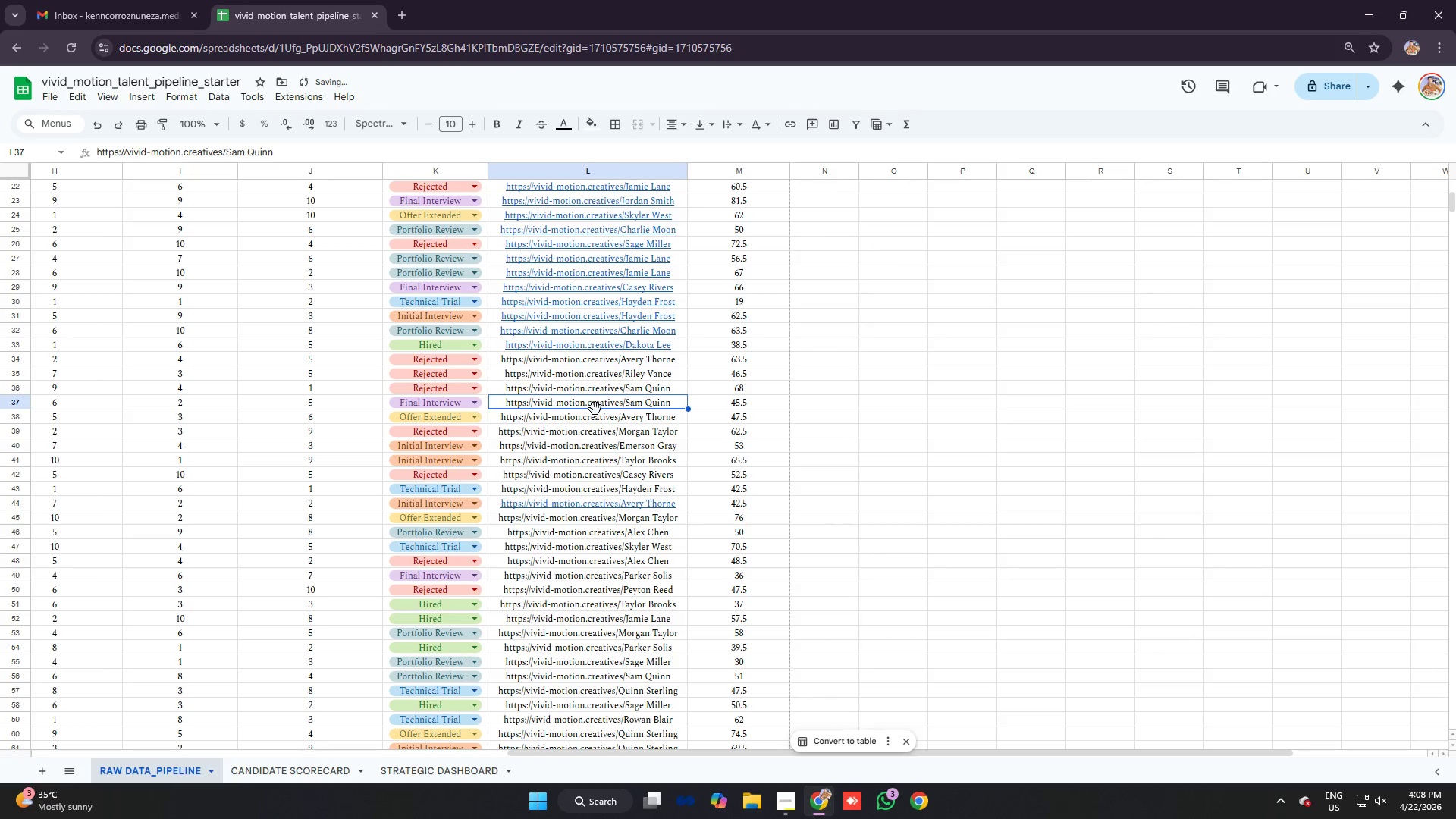 
key(Control+C)
 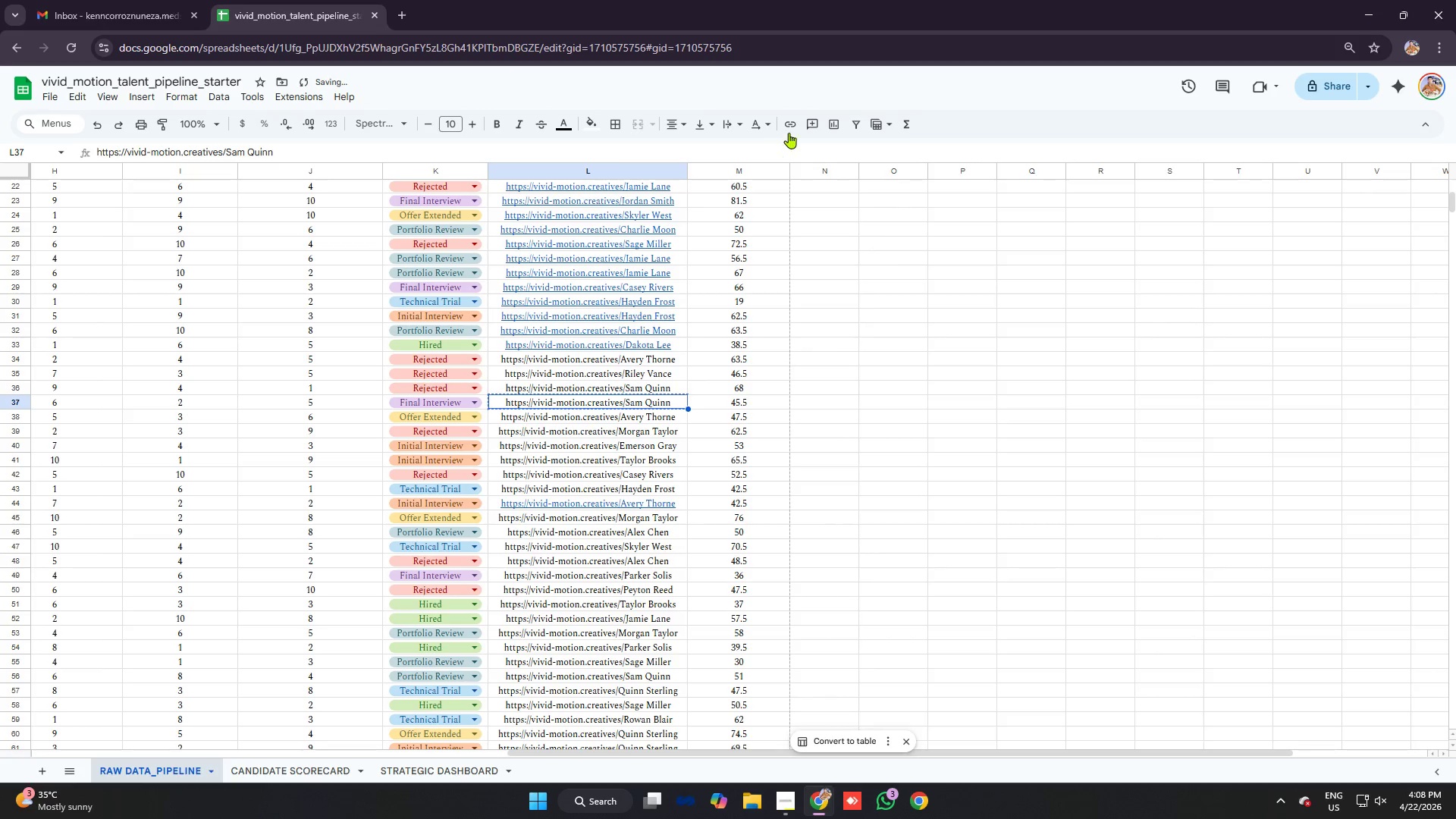 
left_click([793, 127])
 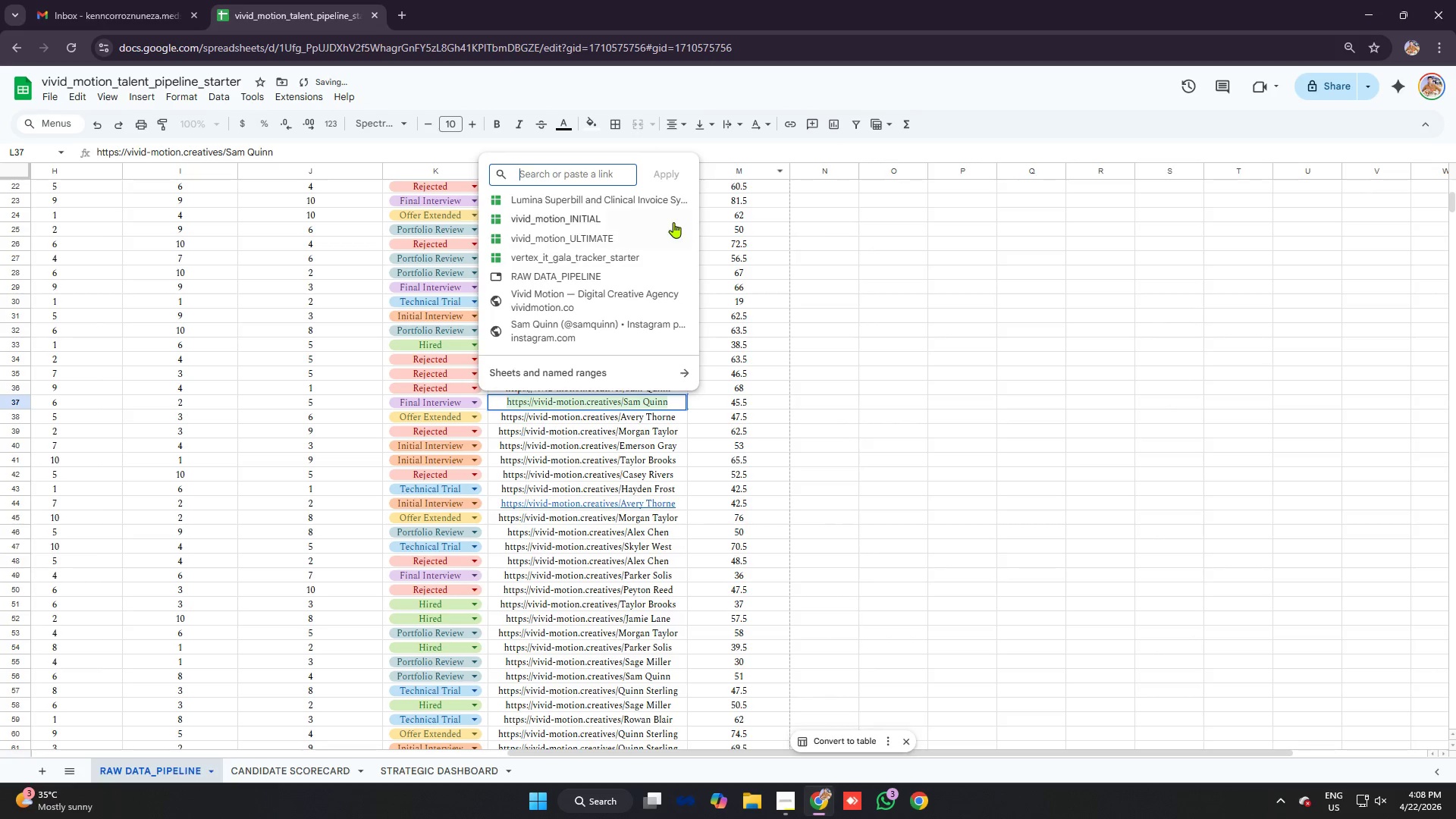 
key(Control+V)
 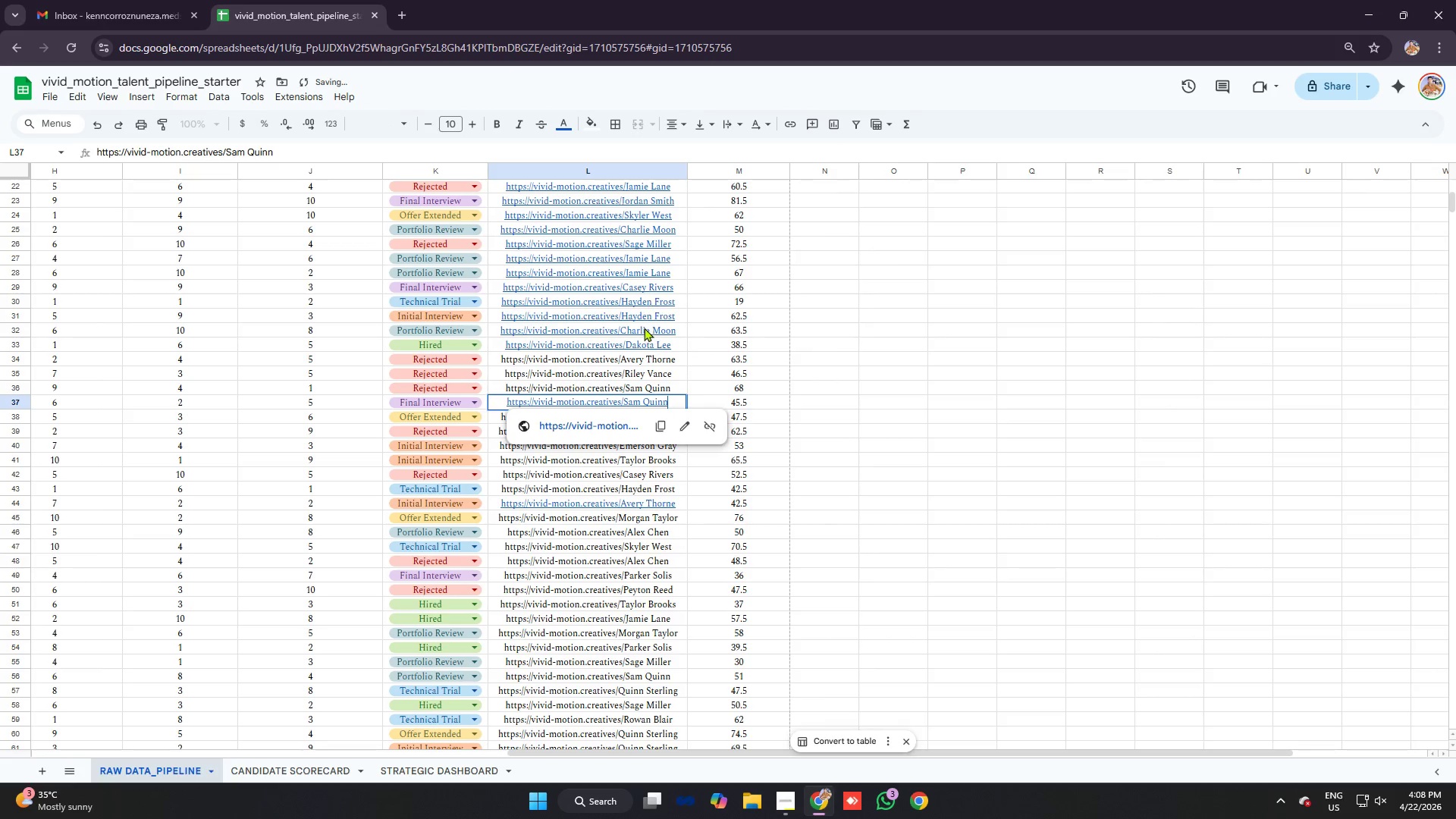 
left_click([623, 366])
 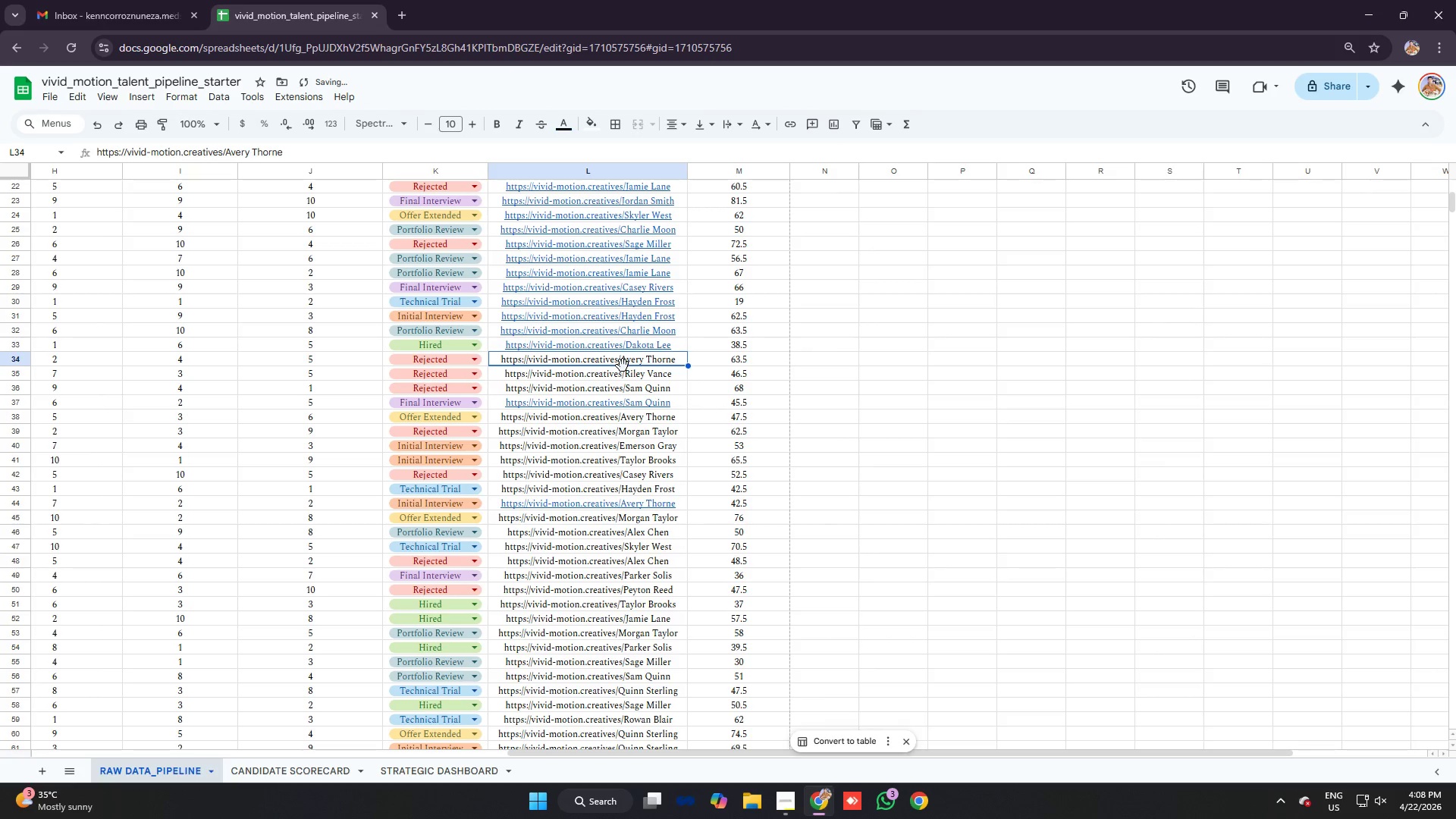 
key(Control+C)
 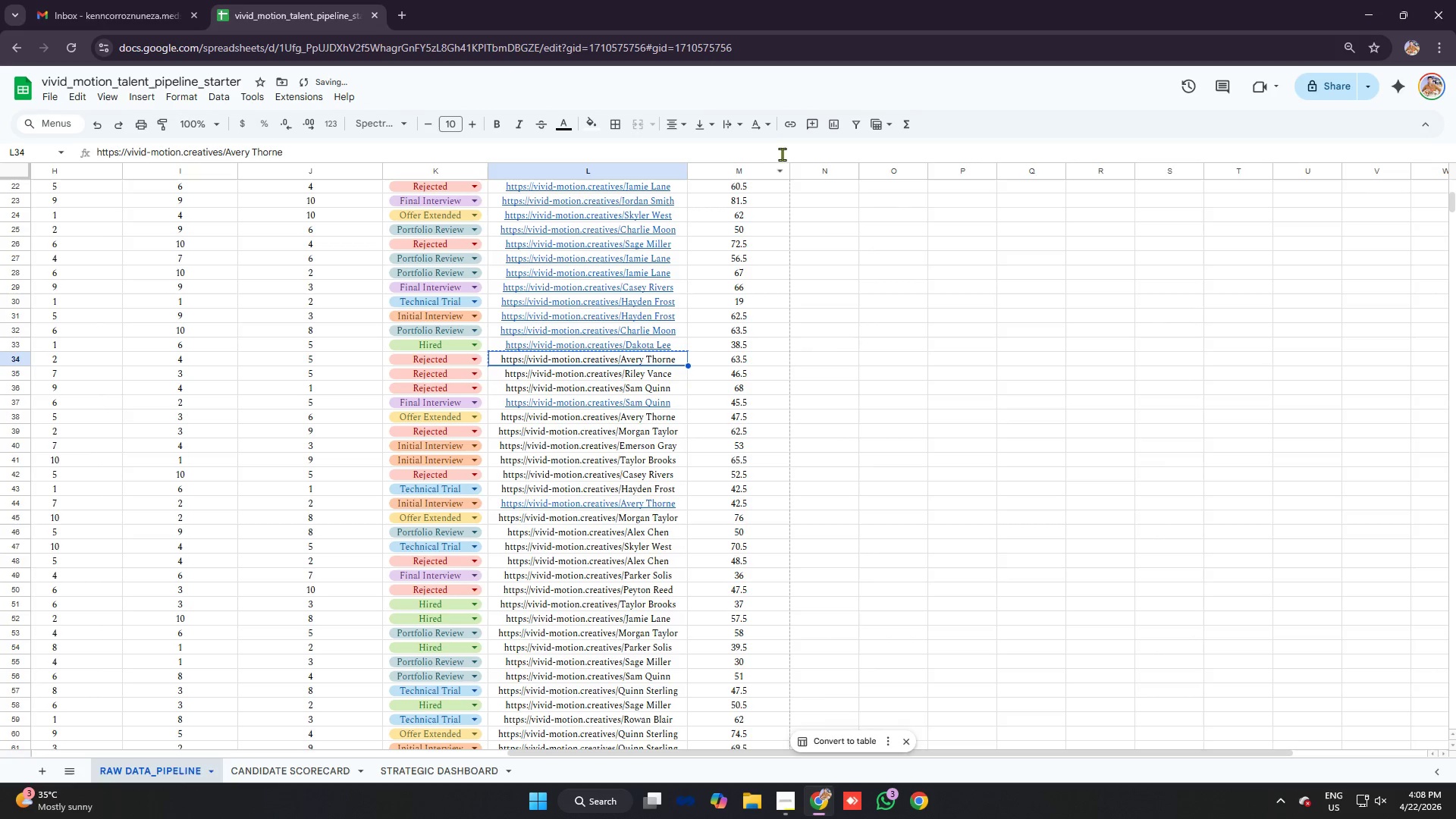 
left_click([792, 126])
 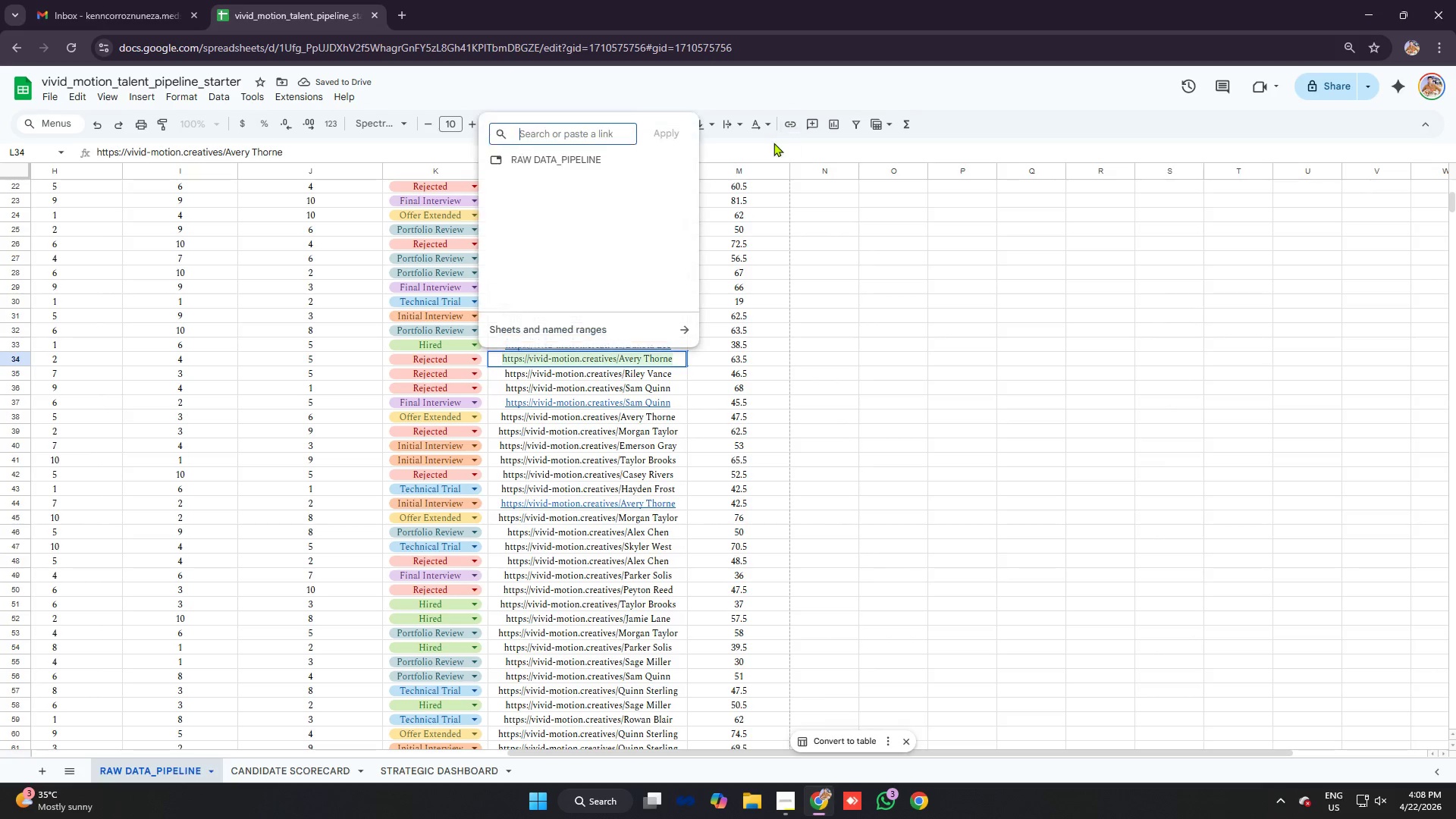 
key(Control+V)
 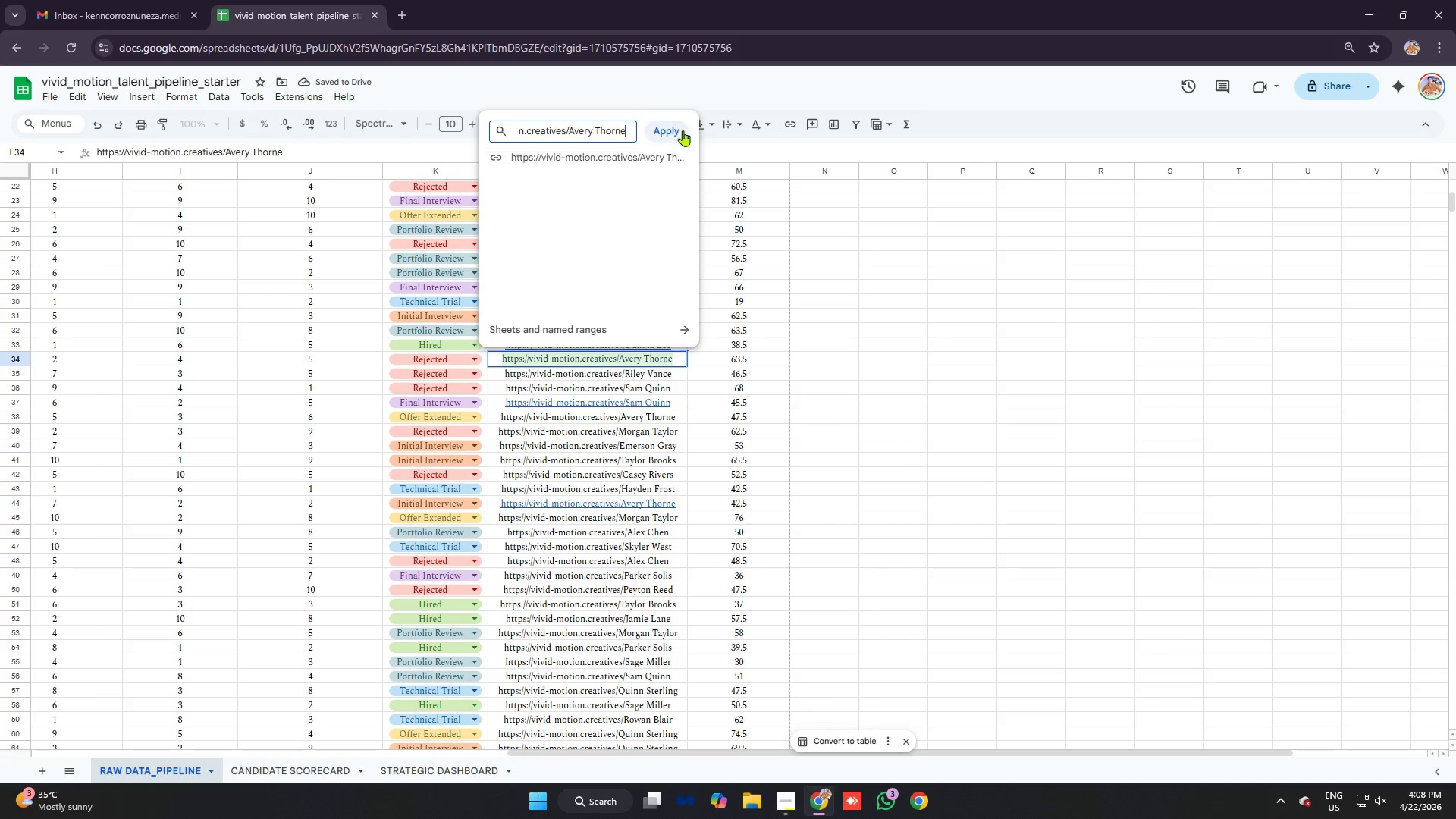 
left_click([679, 129])
 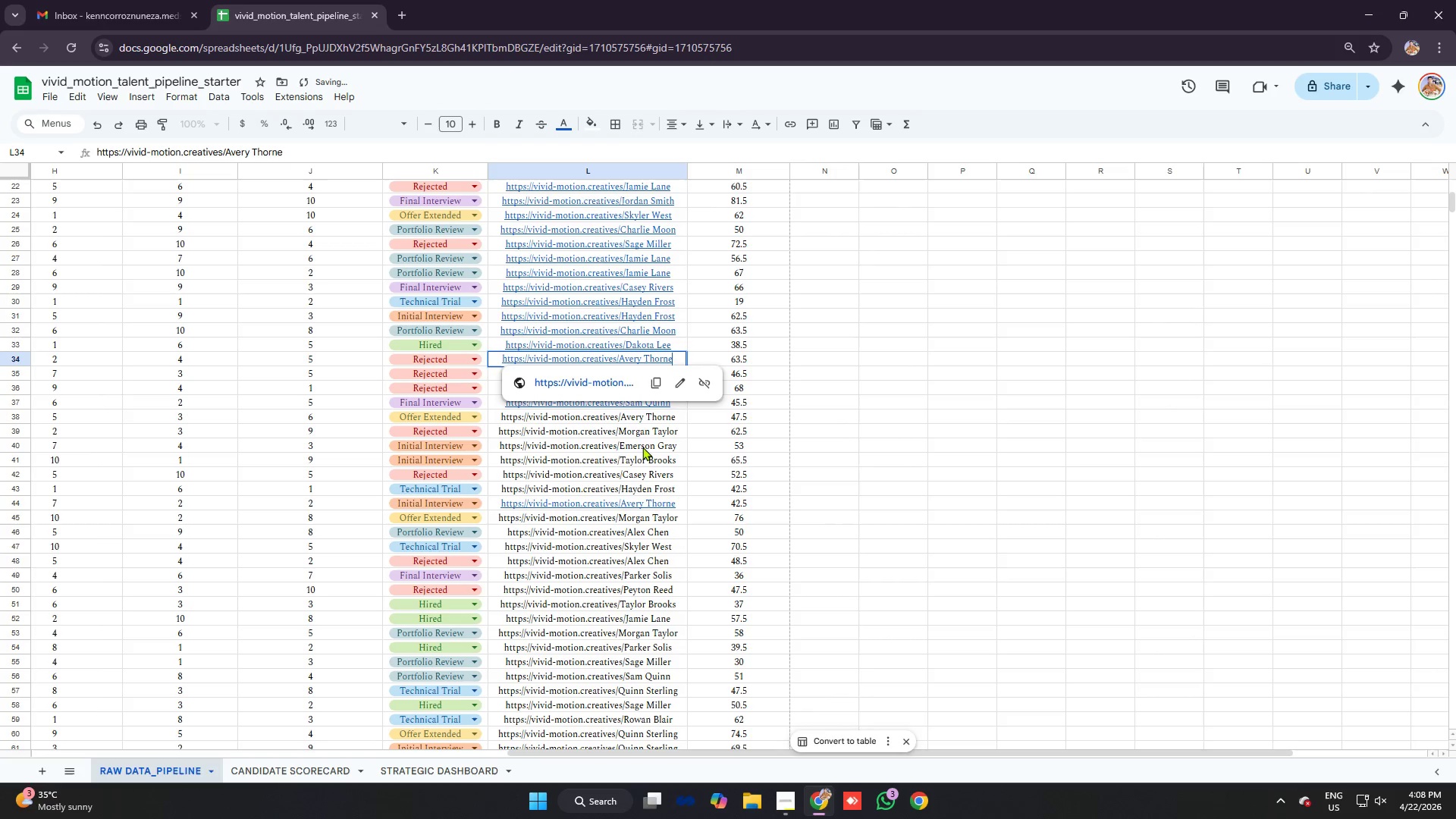 
left_click([606, 428])
 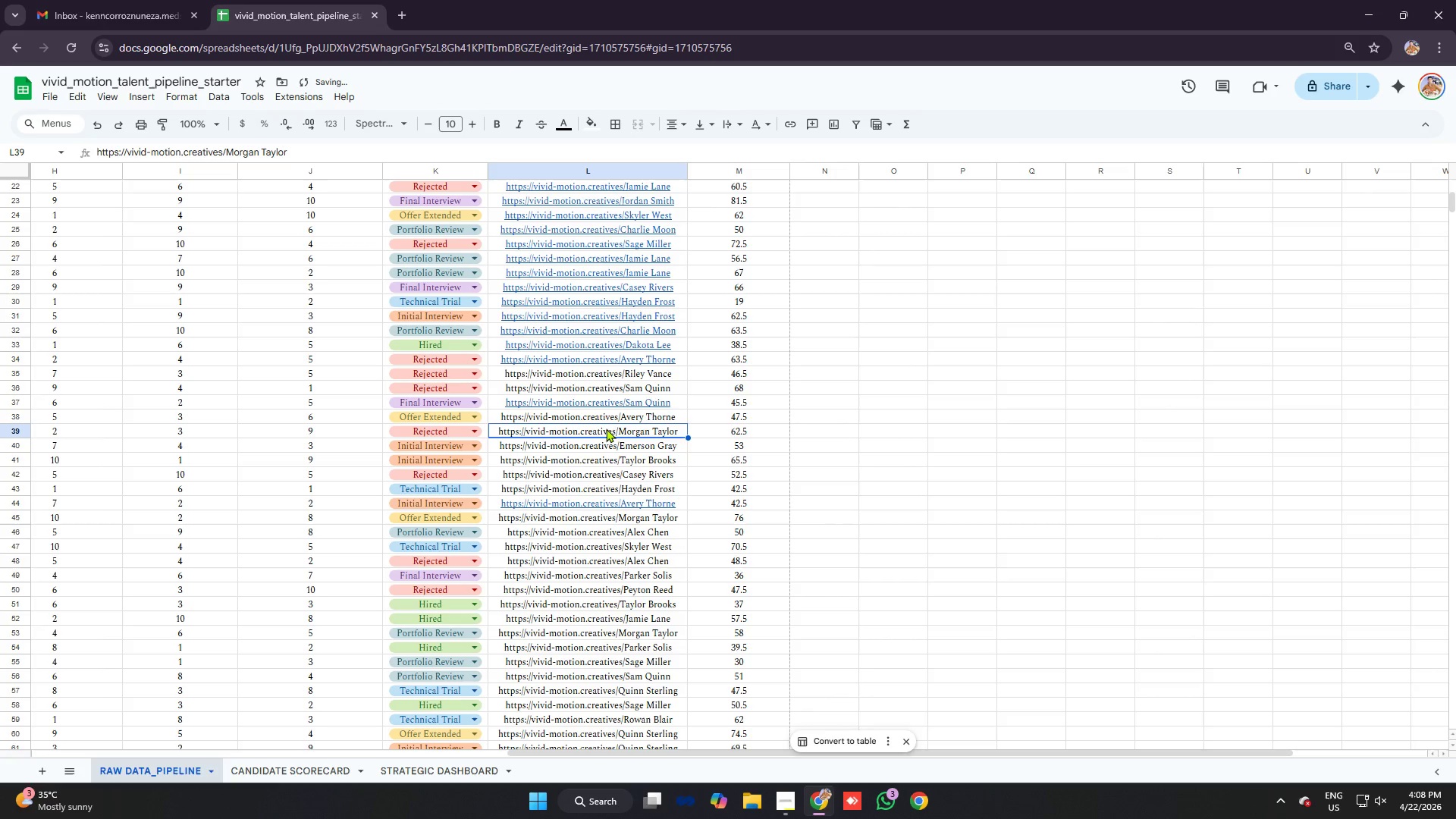 
key(Control+C)
 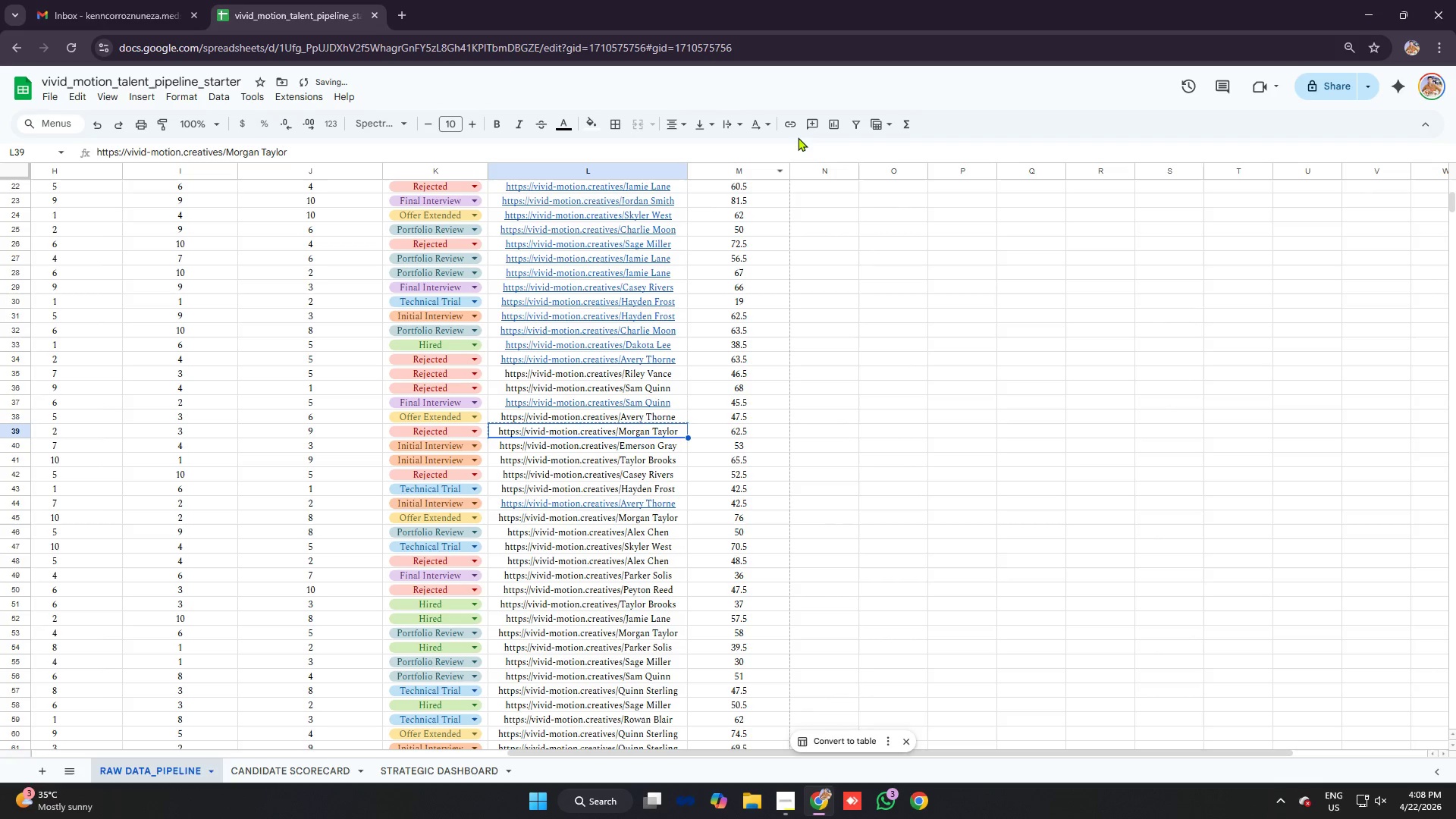 
left_click([798, 128])
 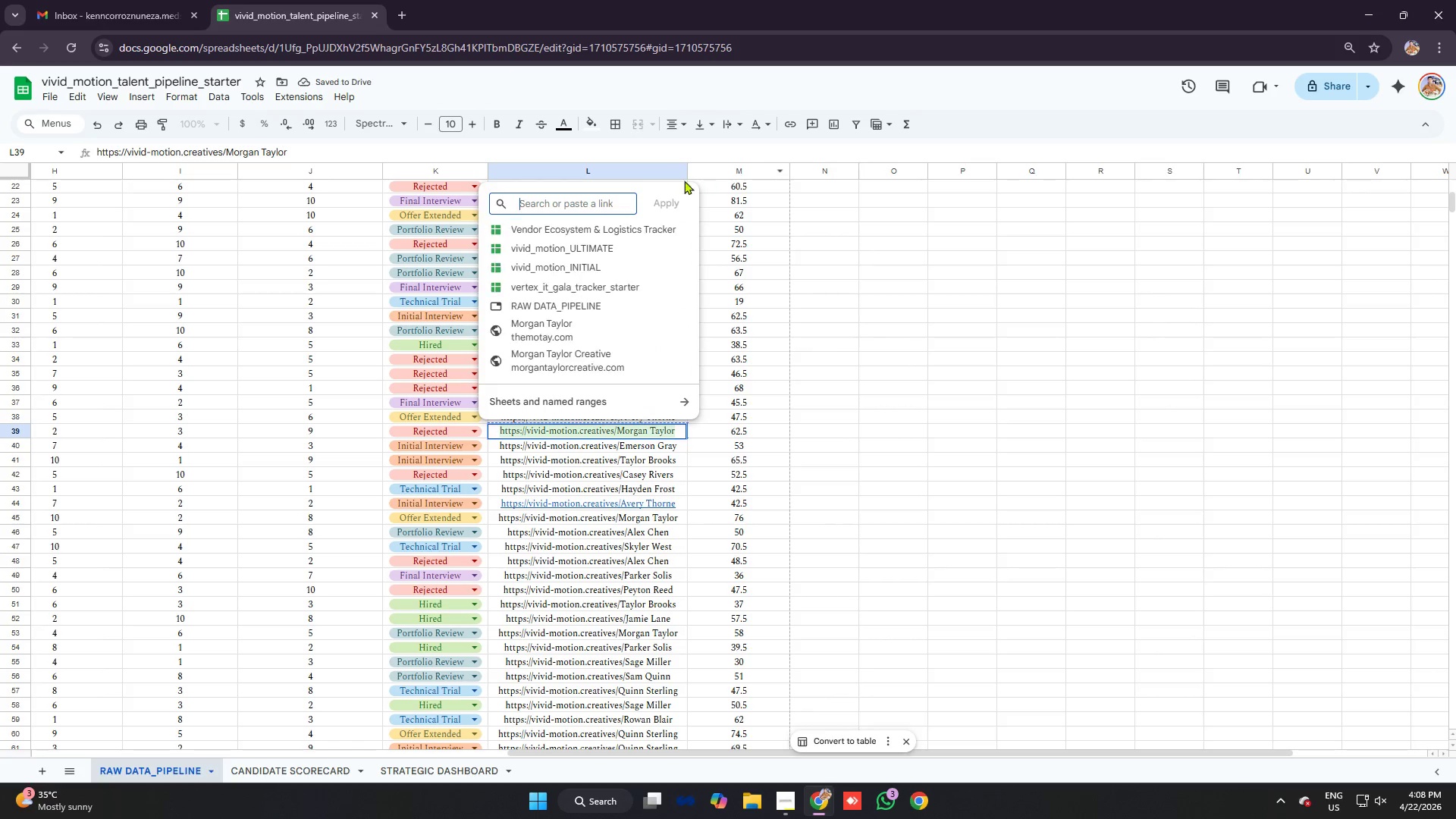 
key(Control+V)
 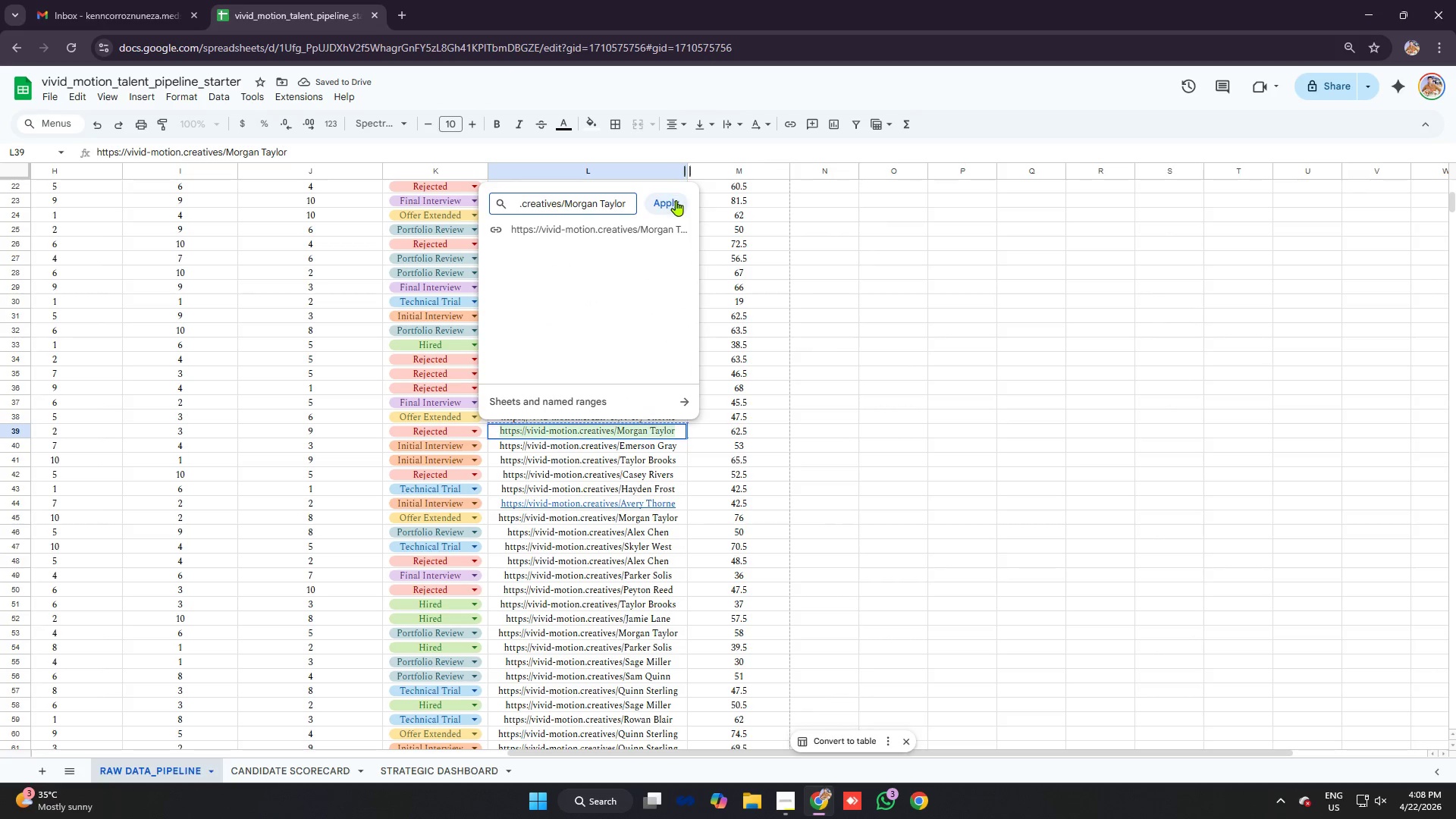 
left_click([676, 200])
 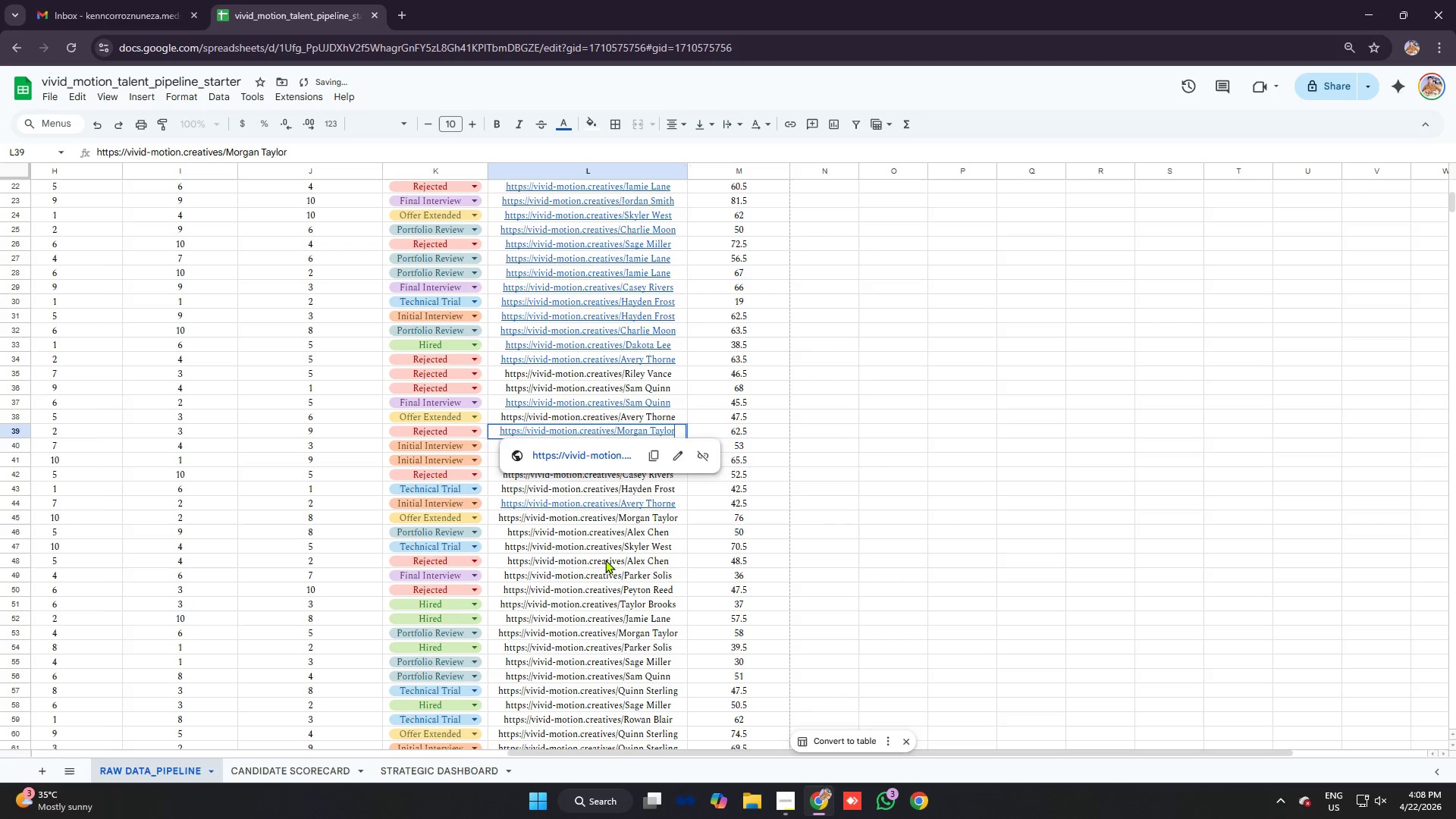 
left_click([605, 560])
 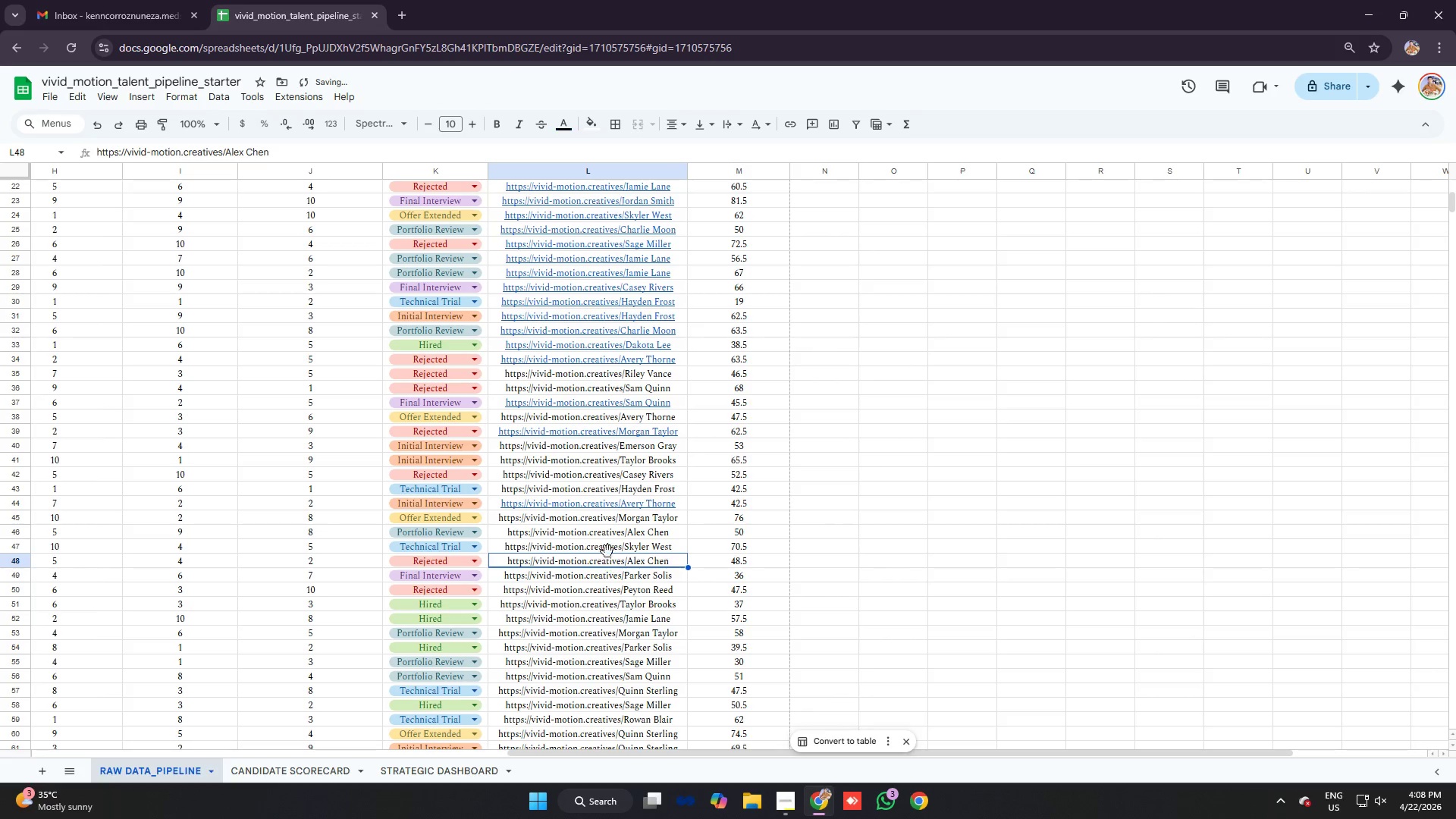 
key(Control+C)
 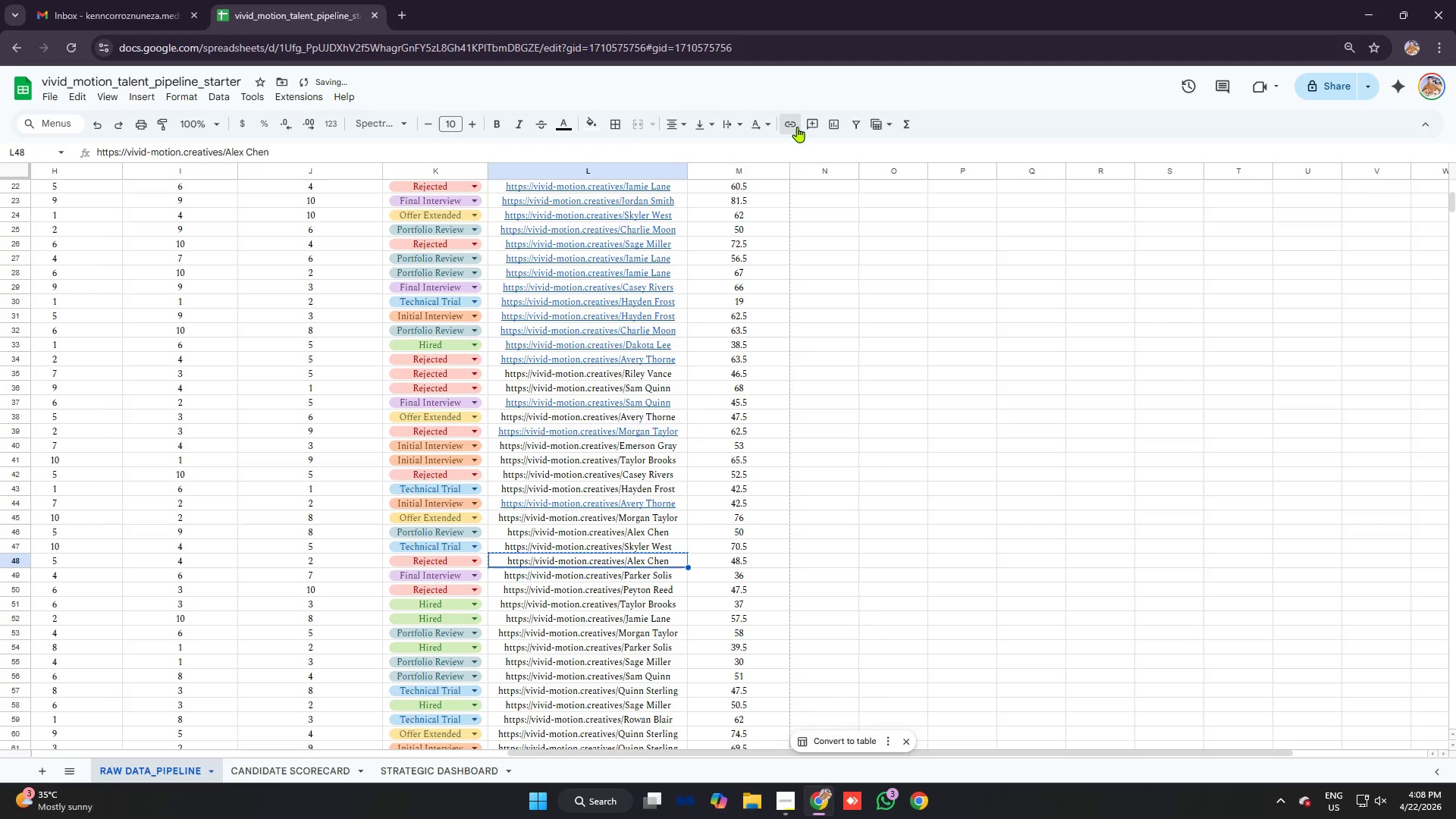 
key(Control+V)
 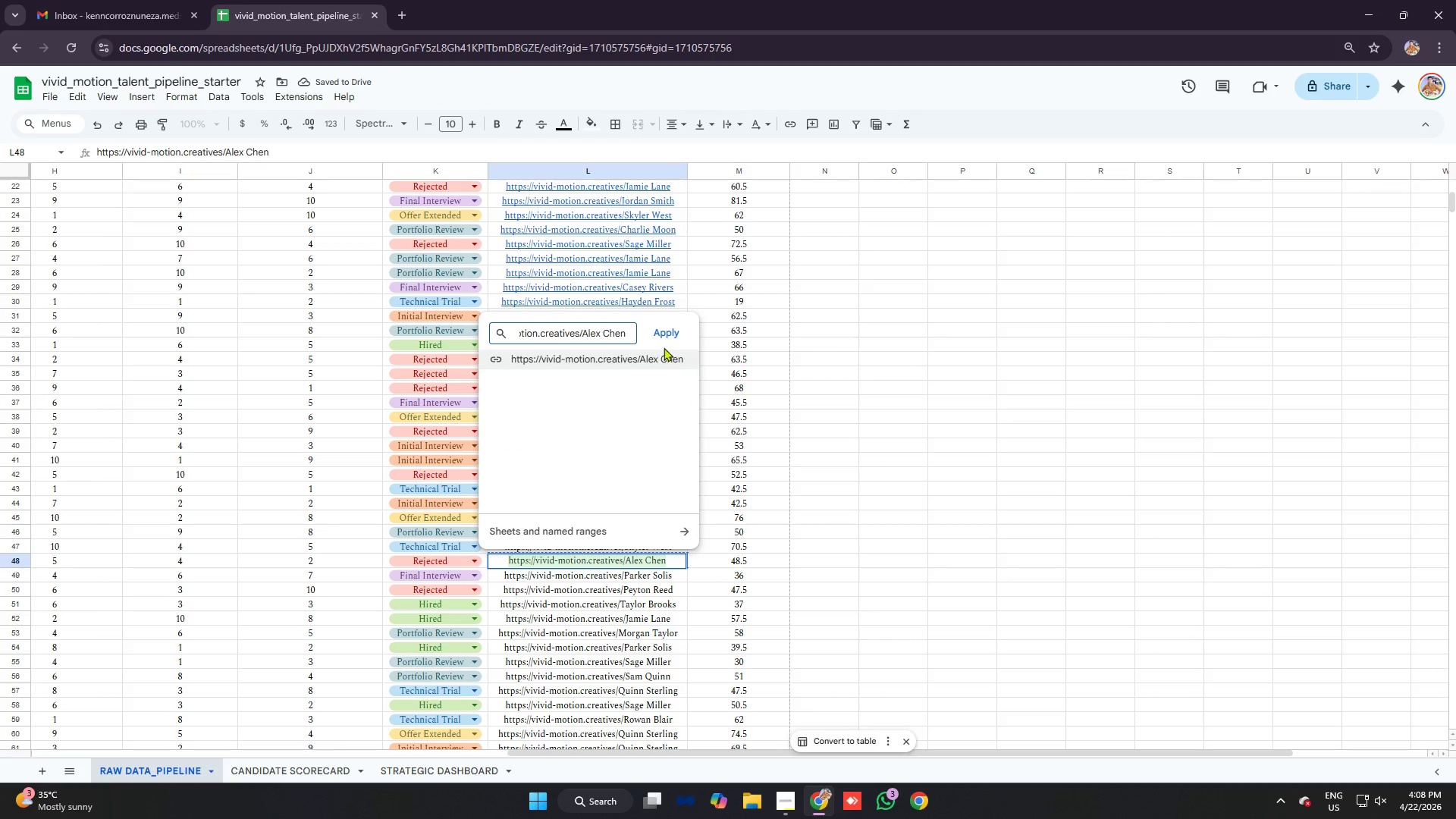 
left_click([666, 331])
 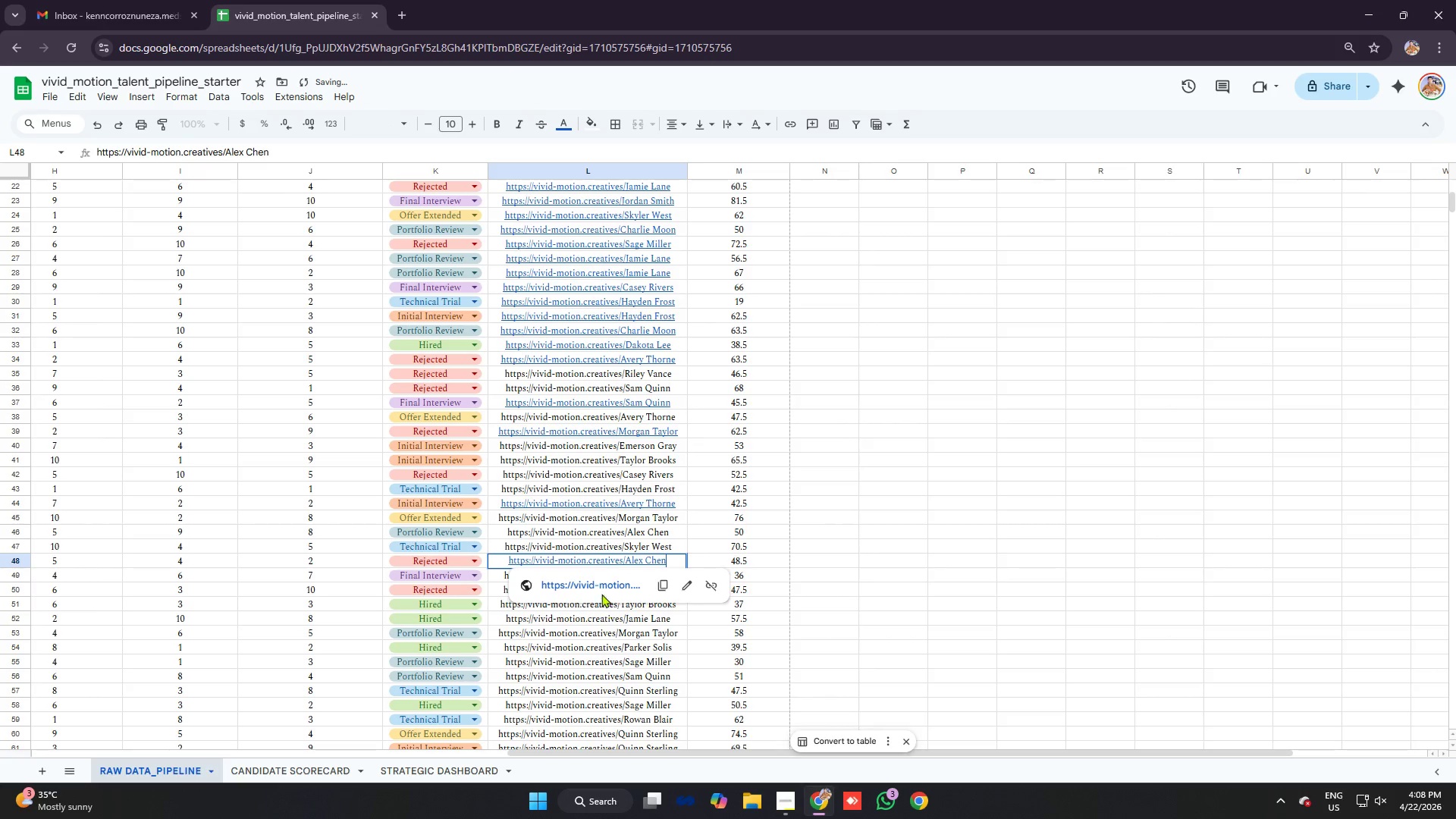 
left_click([588, 504])
 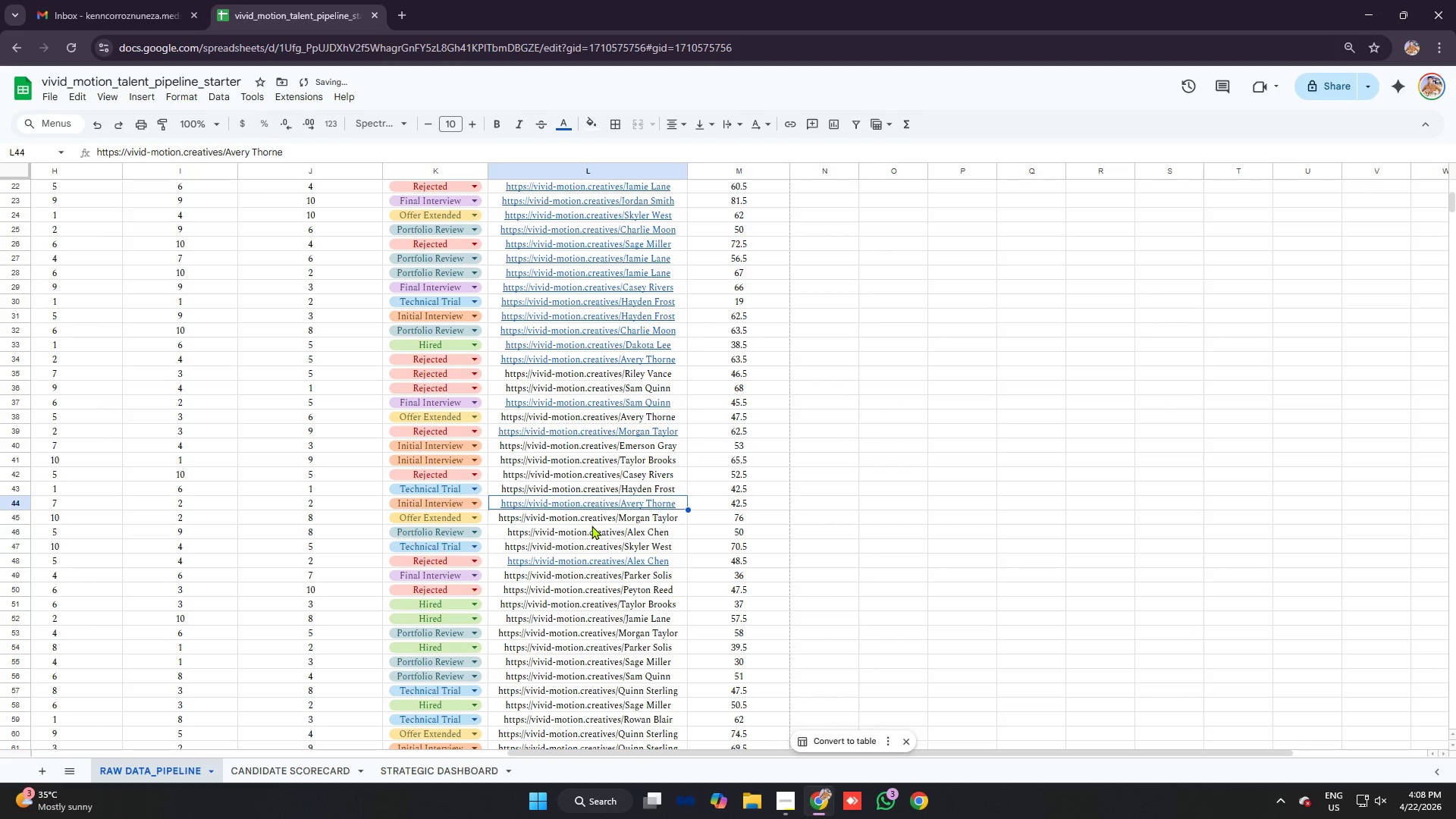 
left_click([592, 526])
 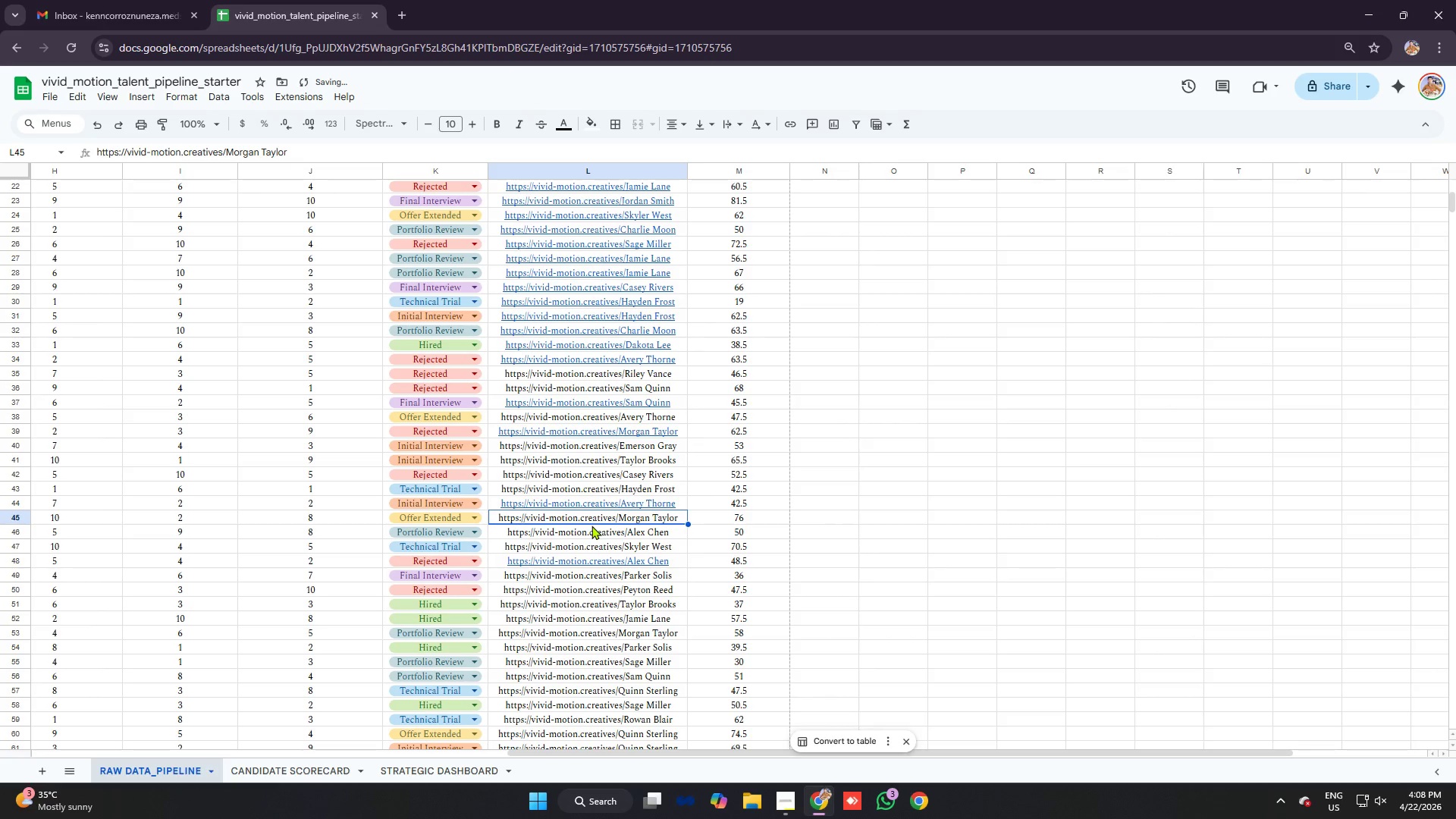 
key(Control+C)
 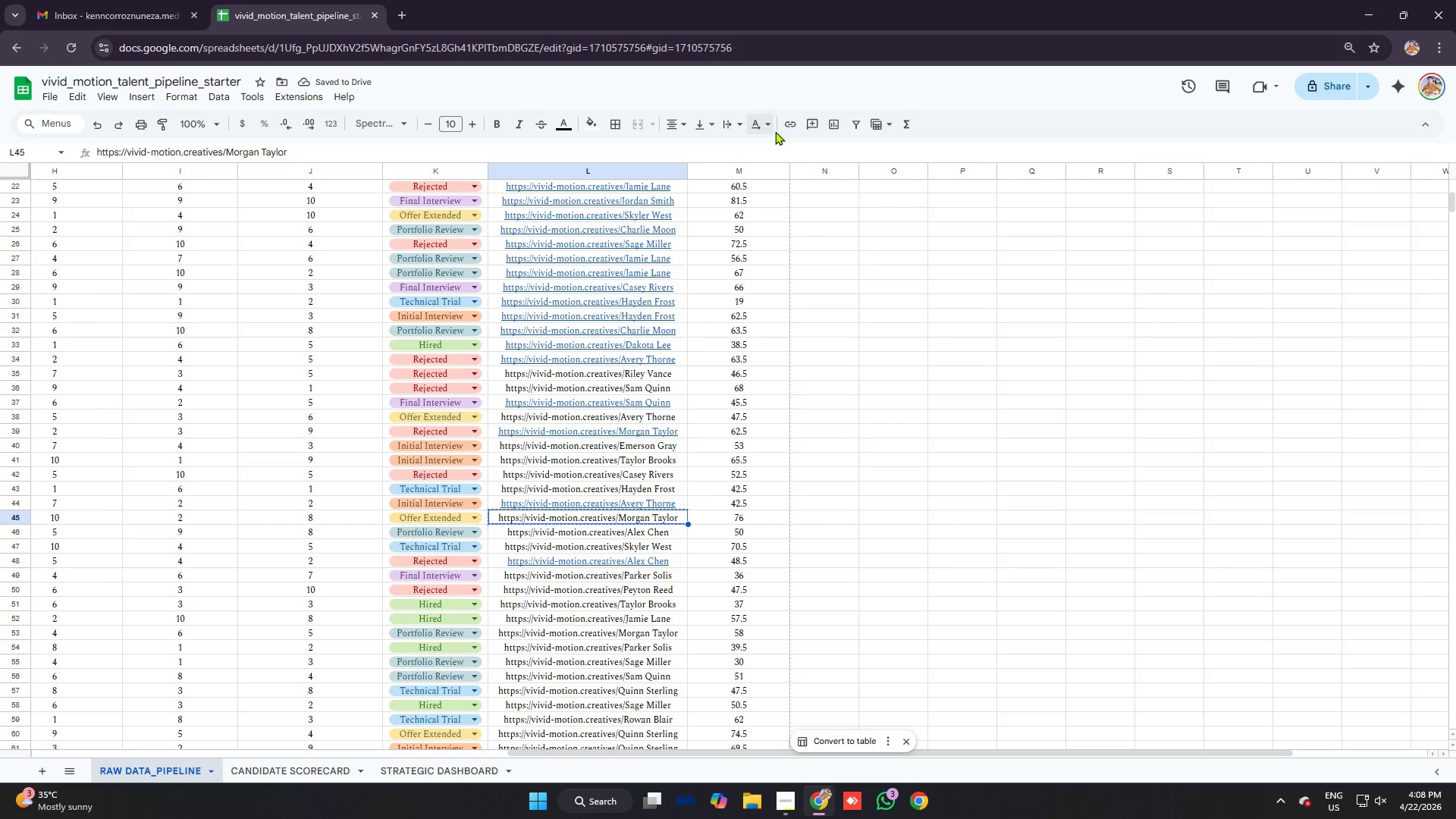 
left_click([783, 127])
 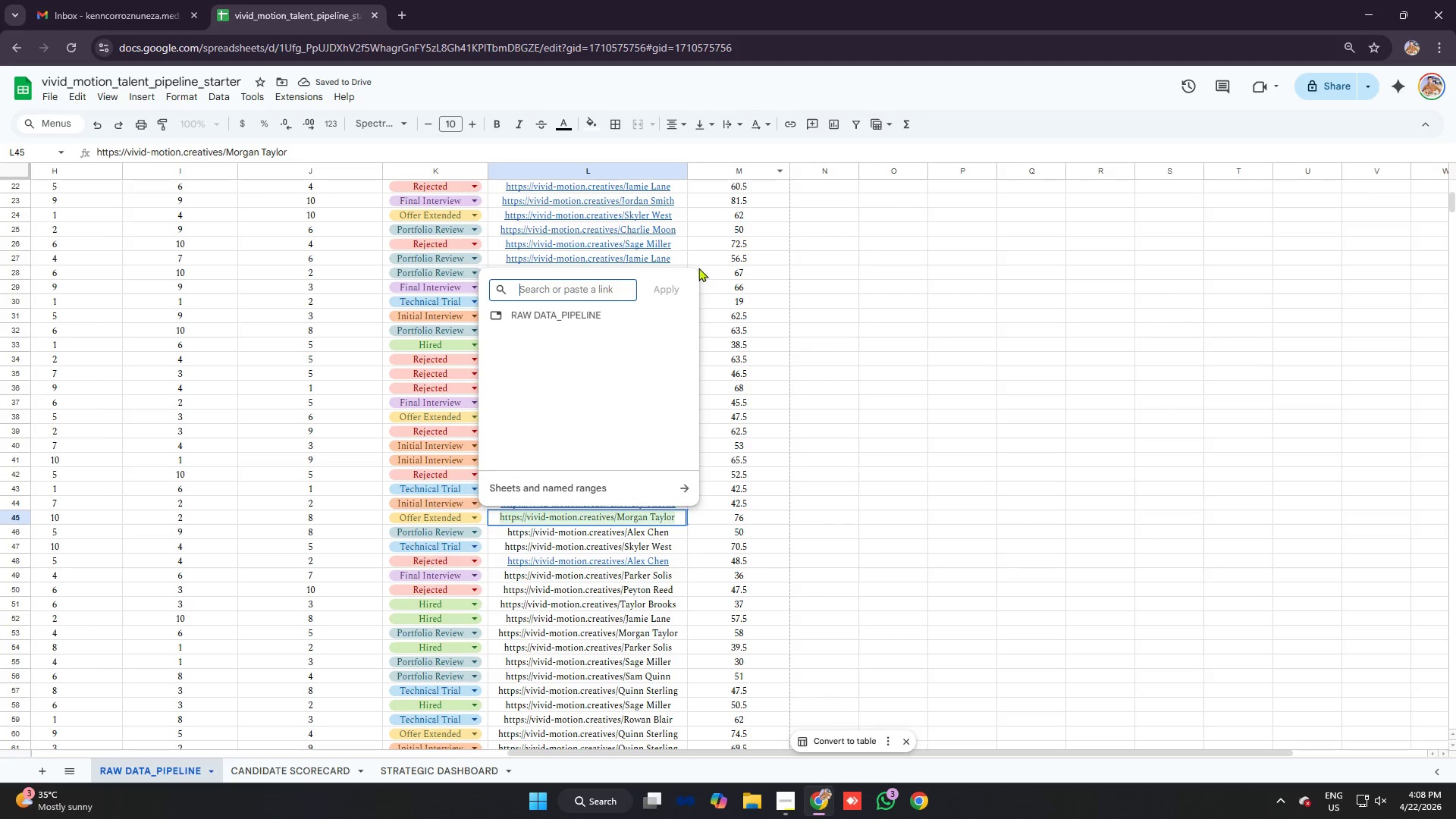 
key(Control+V)
 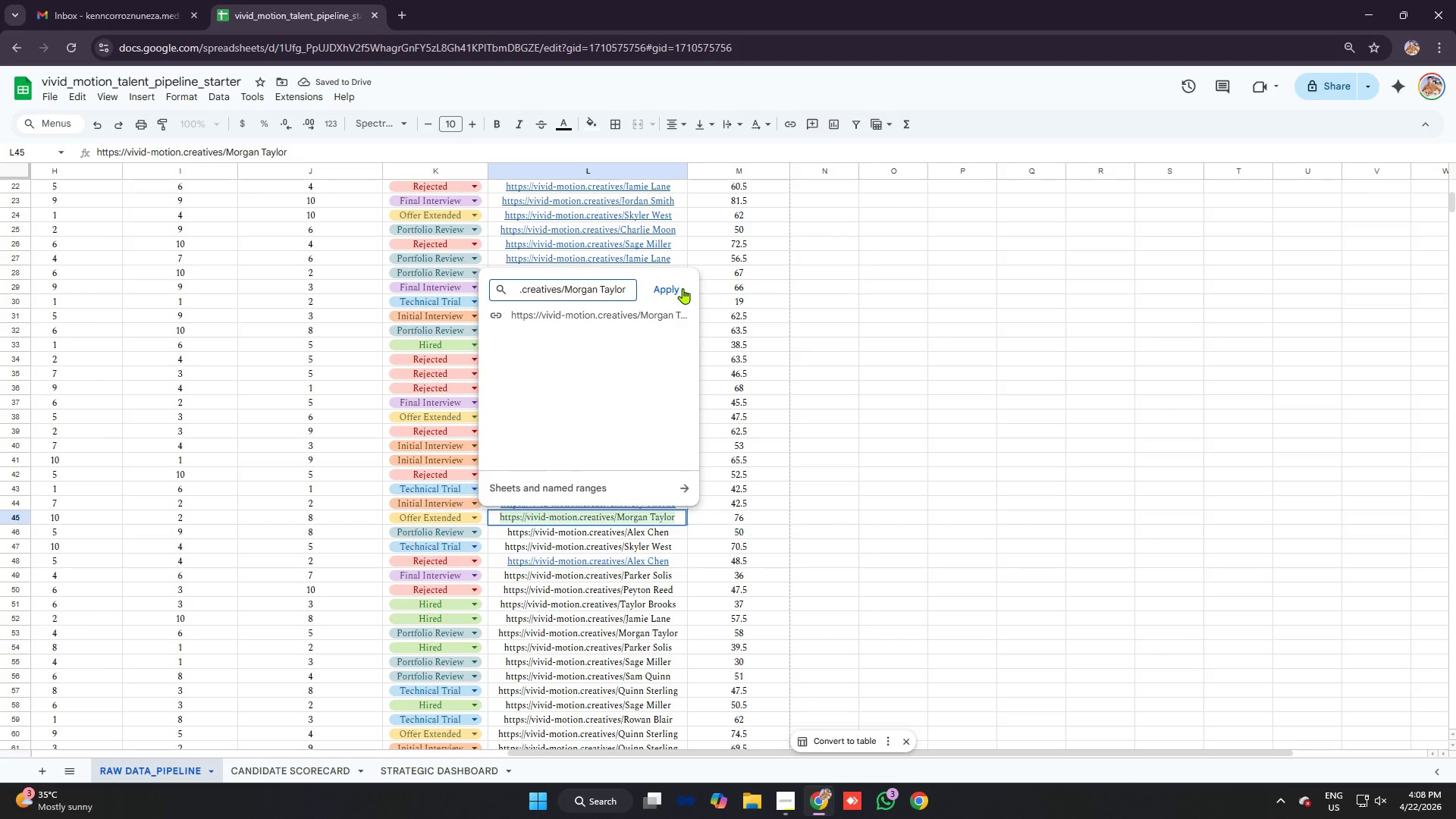 
left_click([660, 288])
 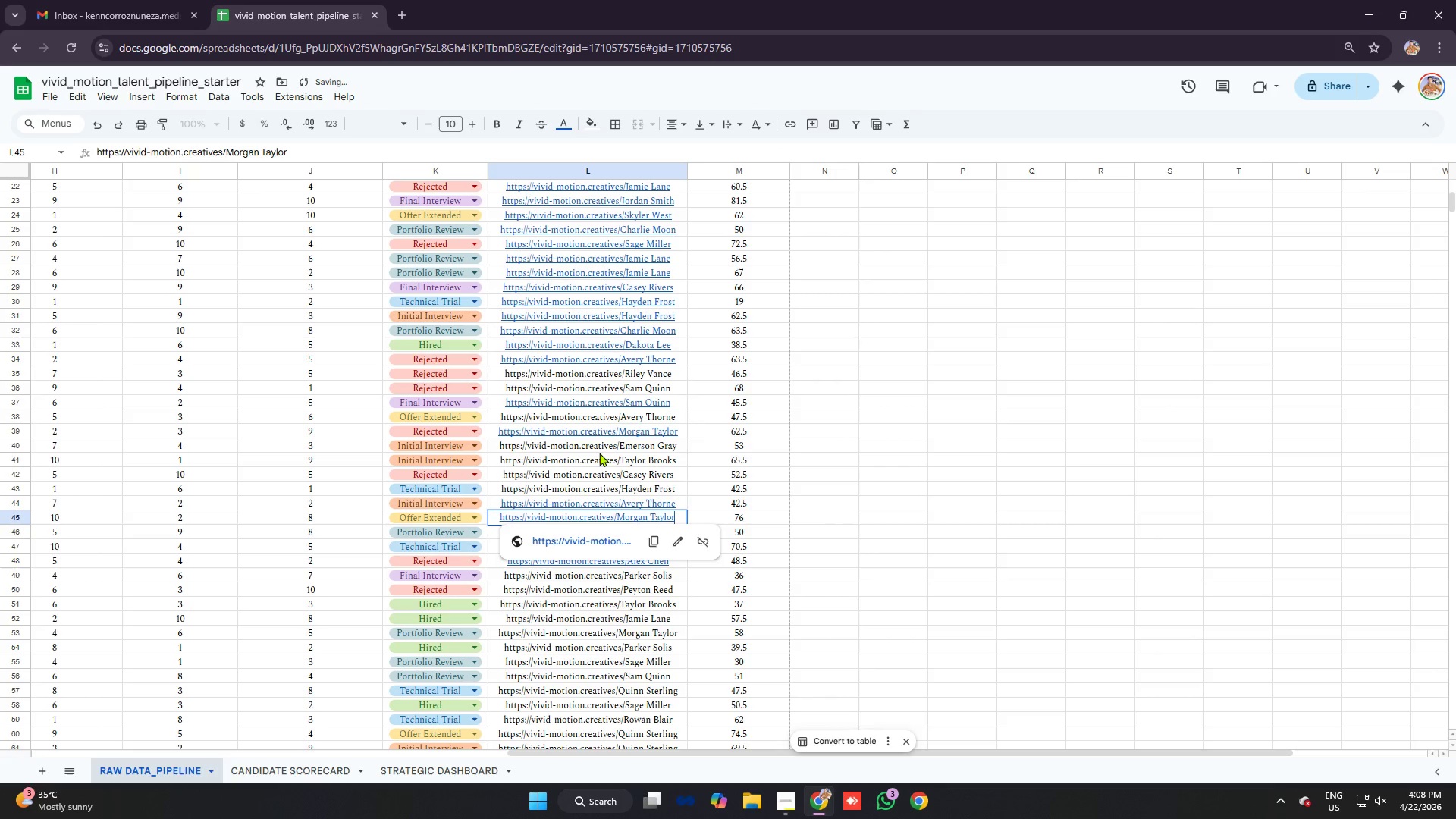 
left_click([598, 453])
 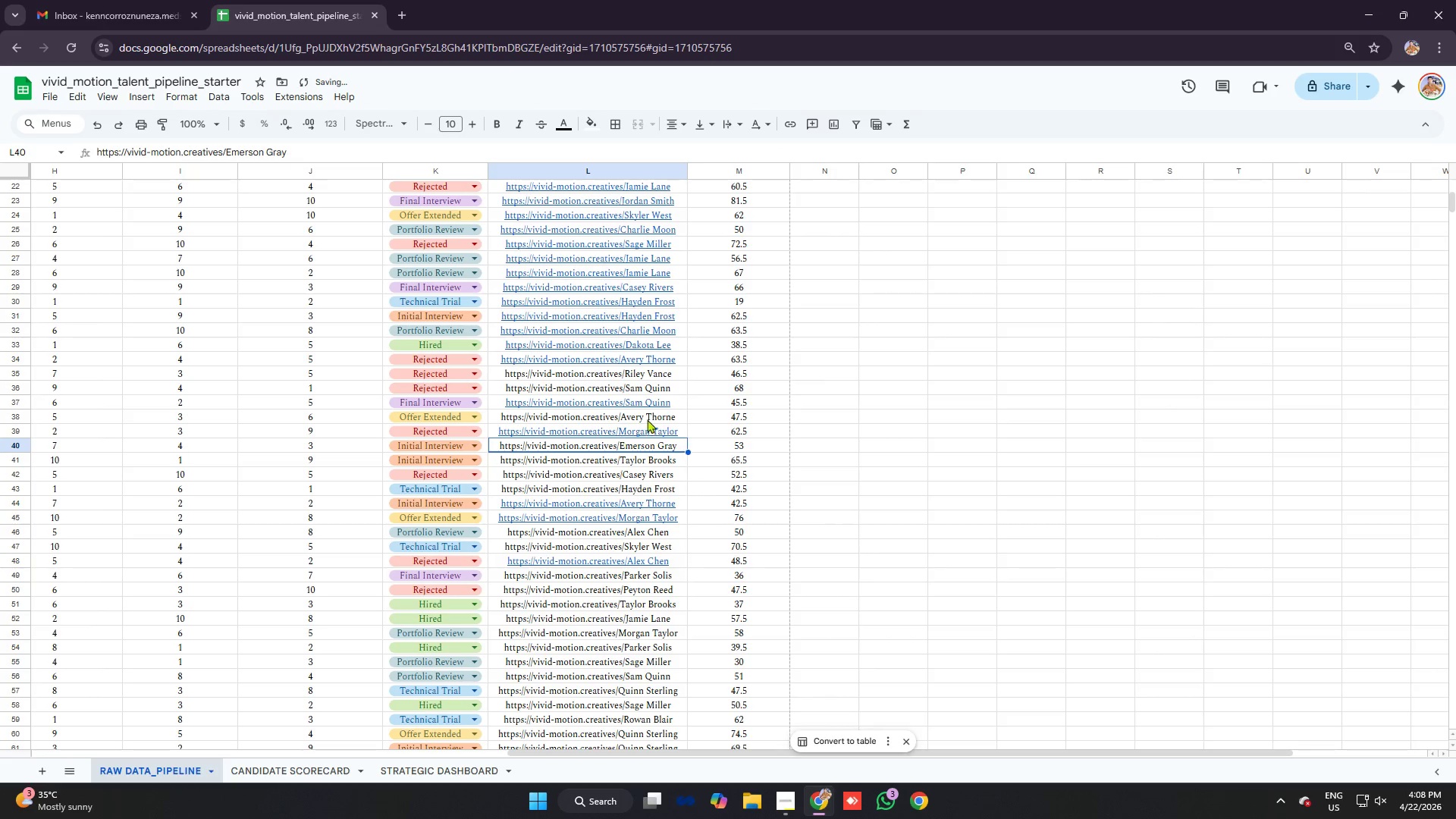 
key(Control+C)
 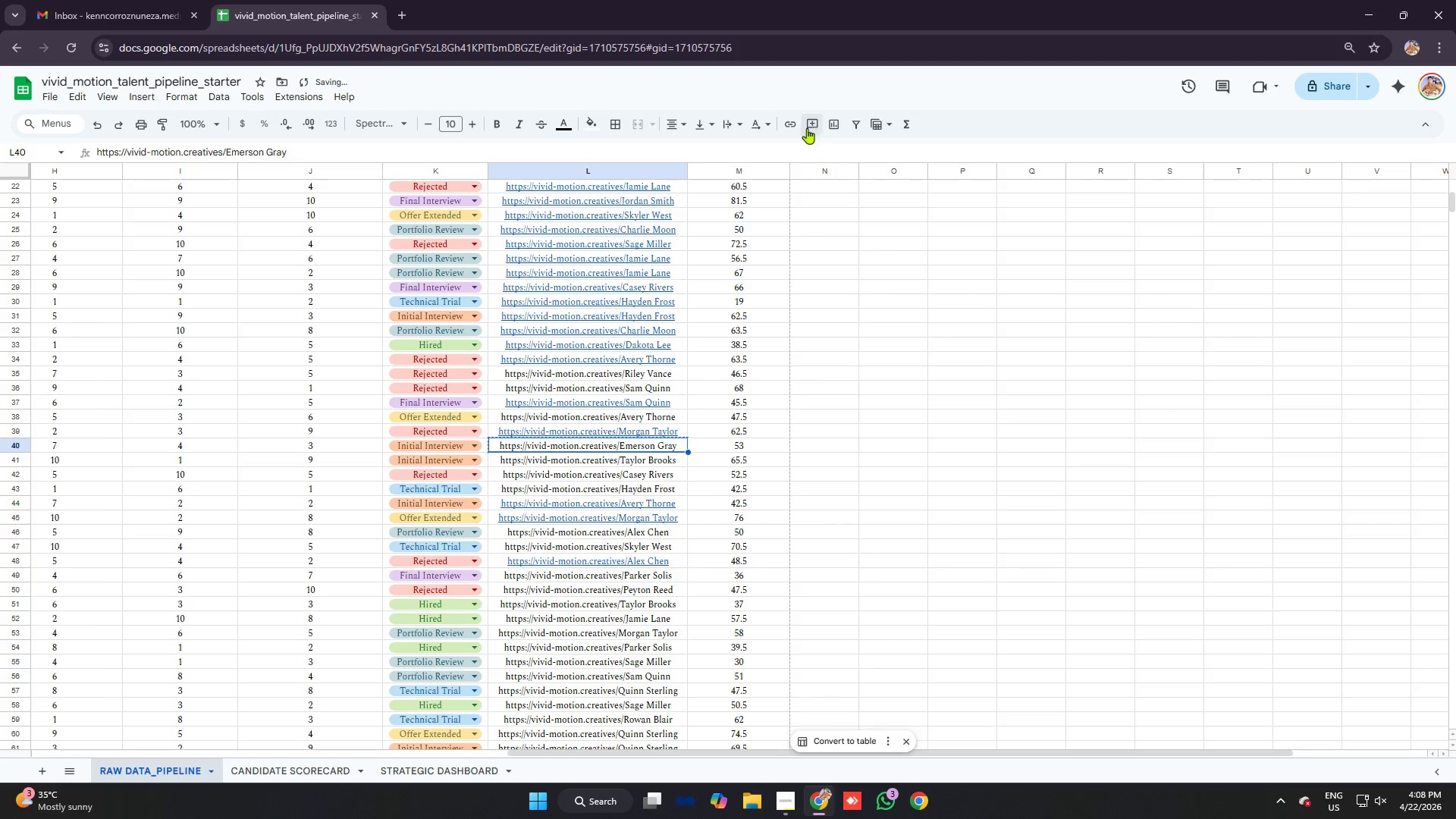 
left_click([789, 118])
 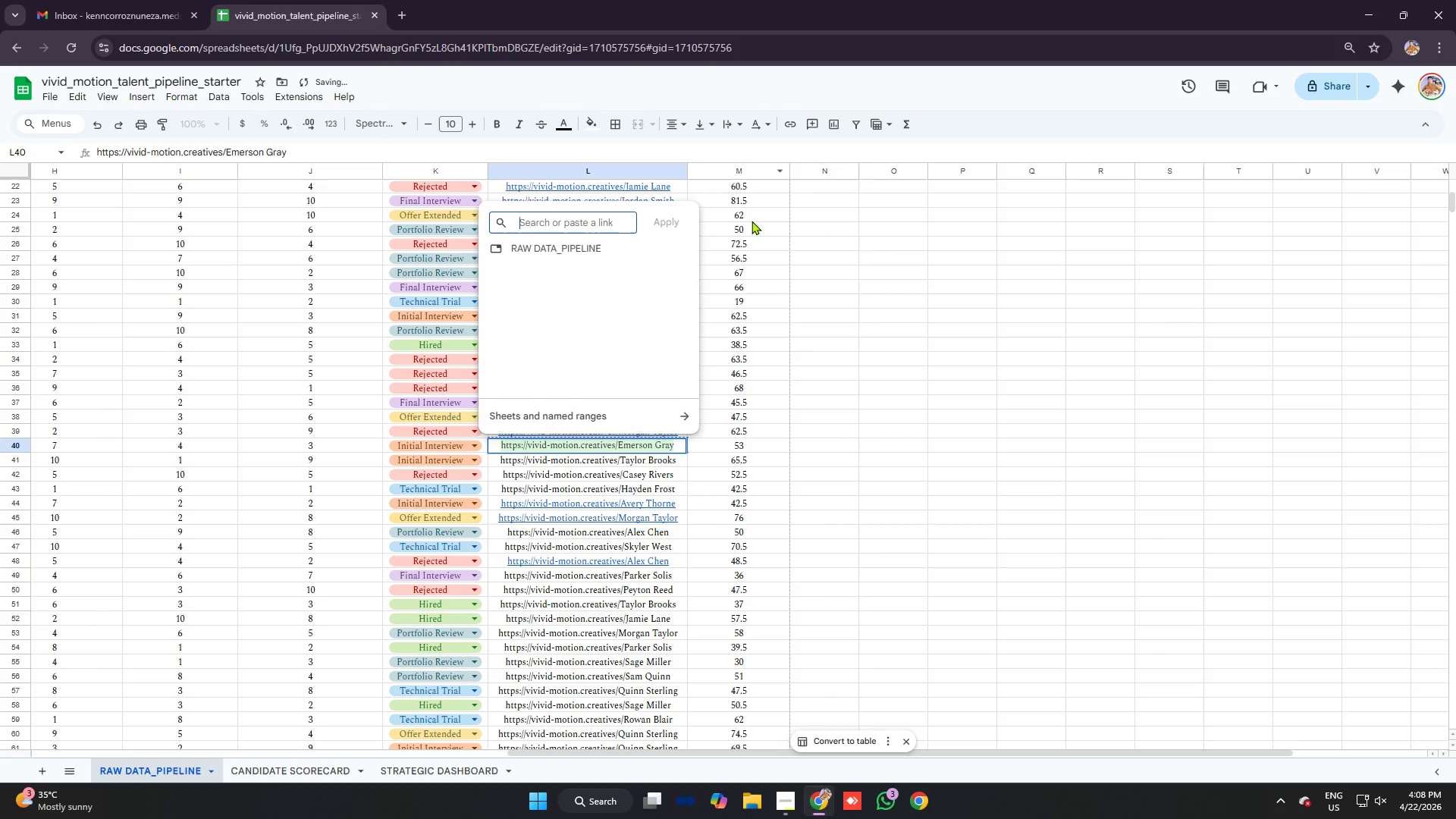 
key(Control+V)
 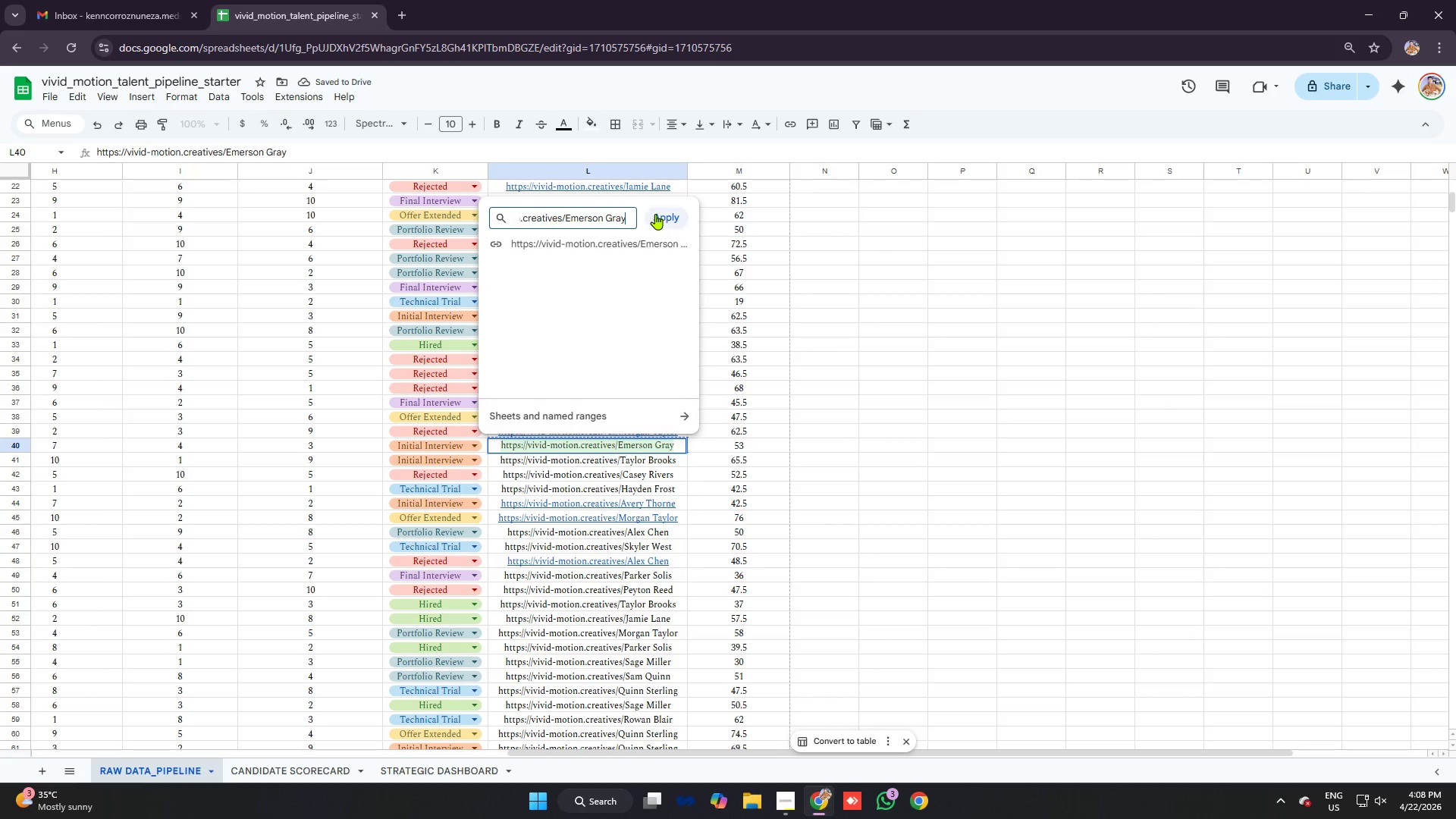 
left_click([656, 214])
 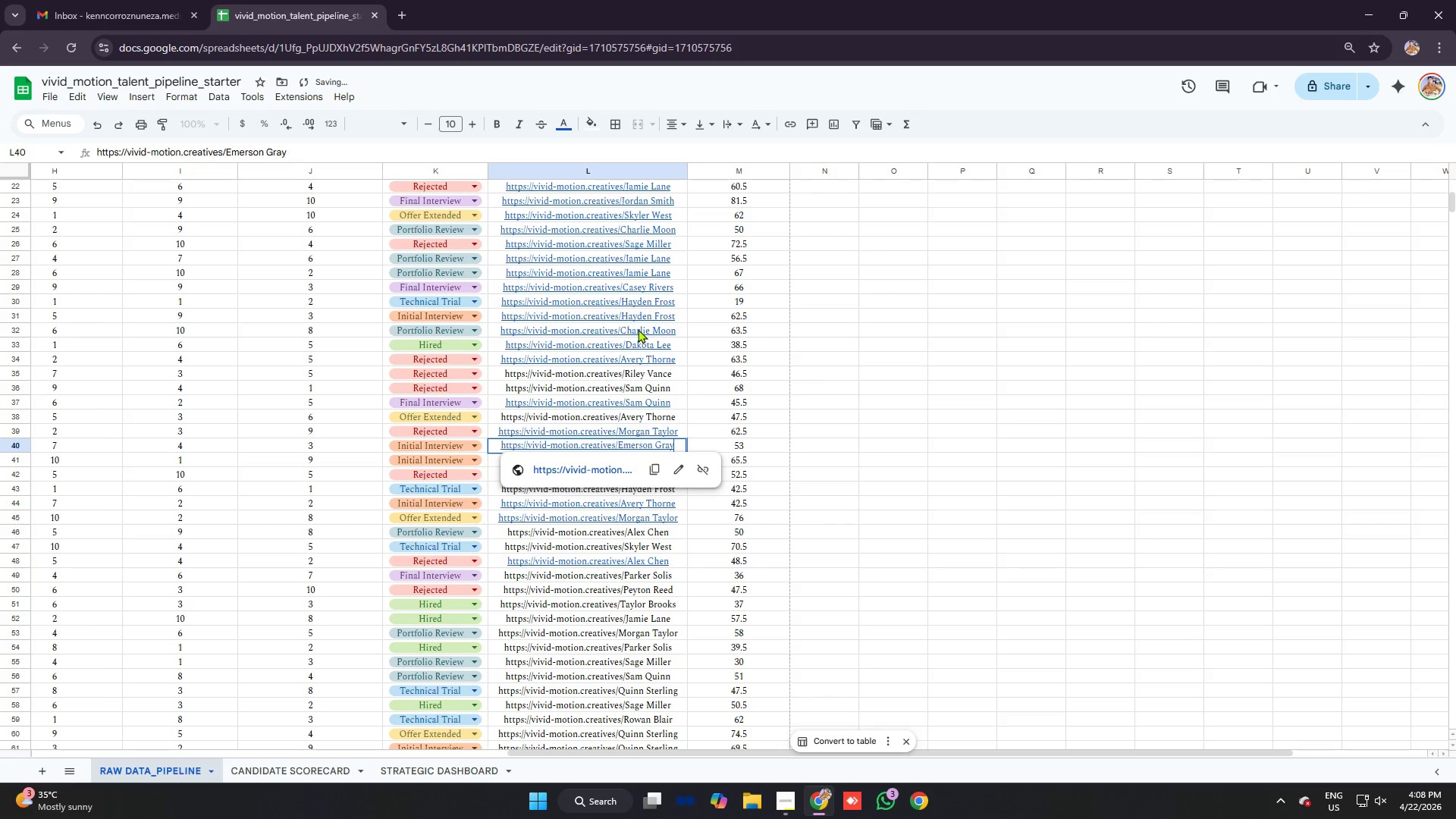 
scroll: coordinate [624, 332], scroll_direction: down, amount: 4.0
 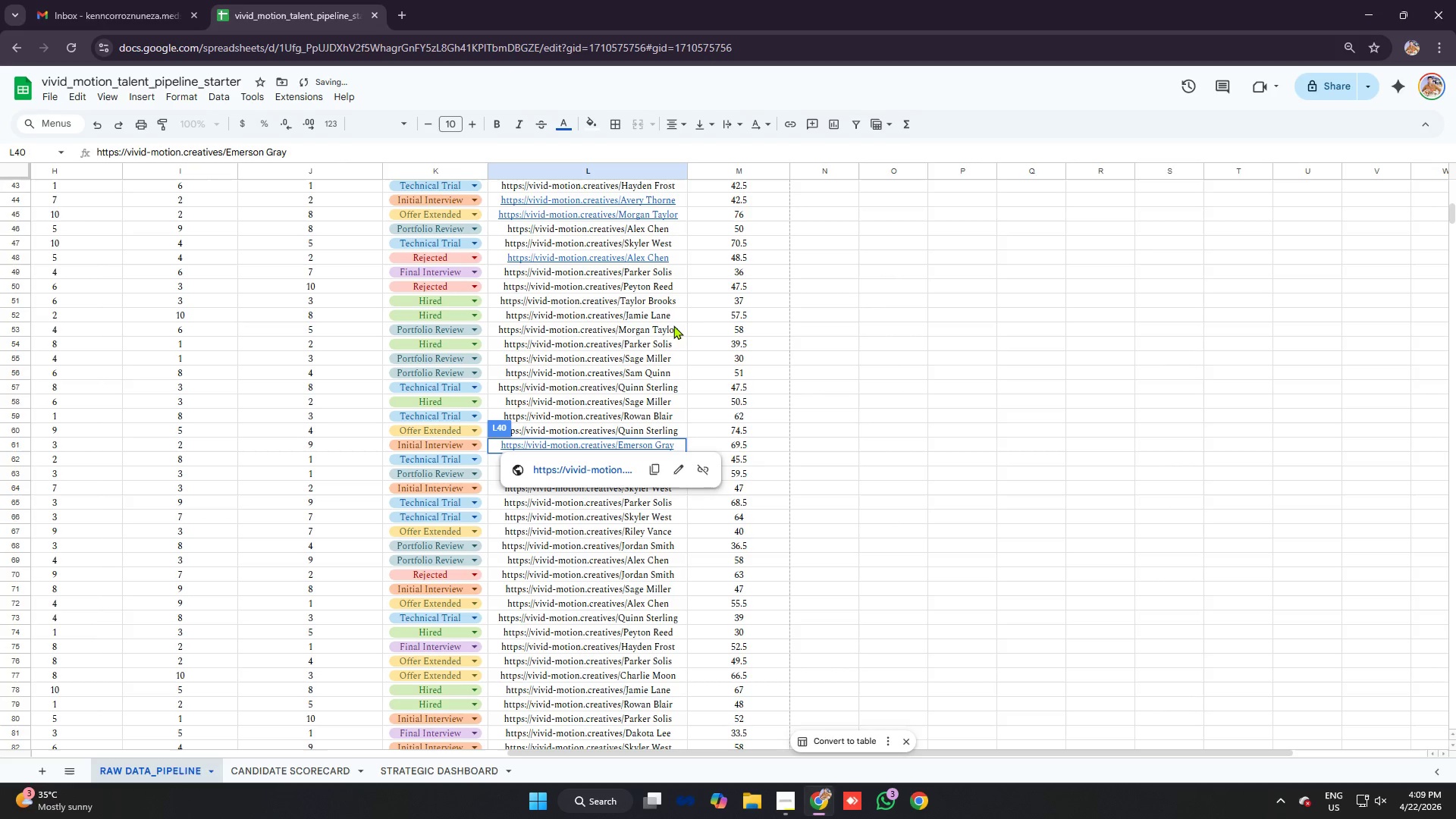 
left_click([709, 324])
 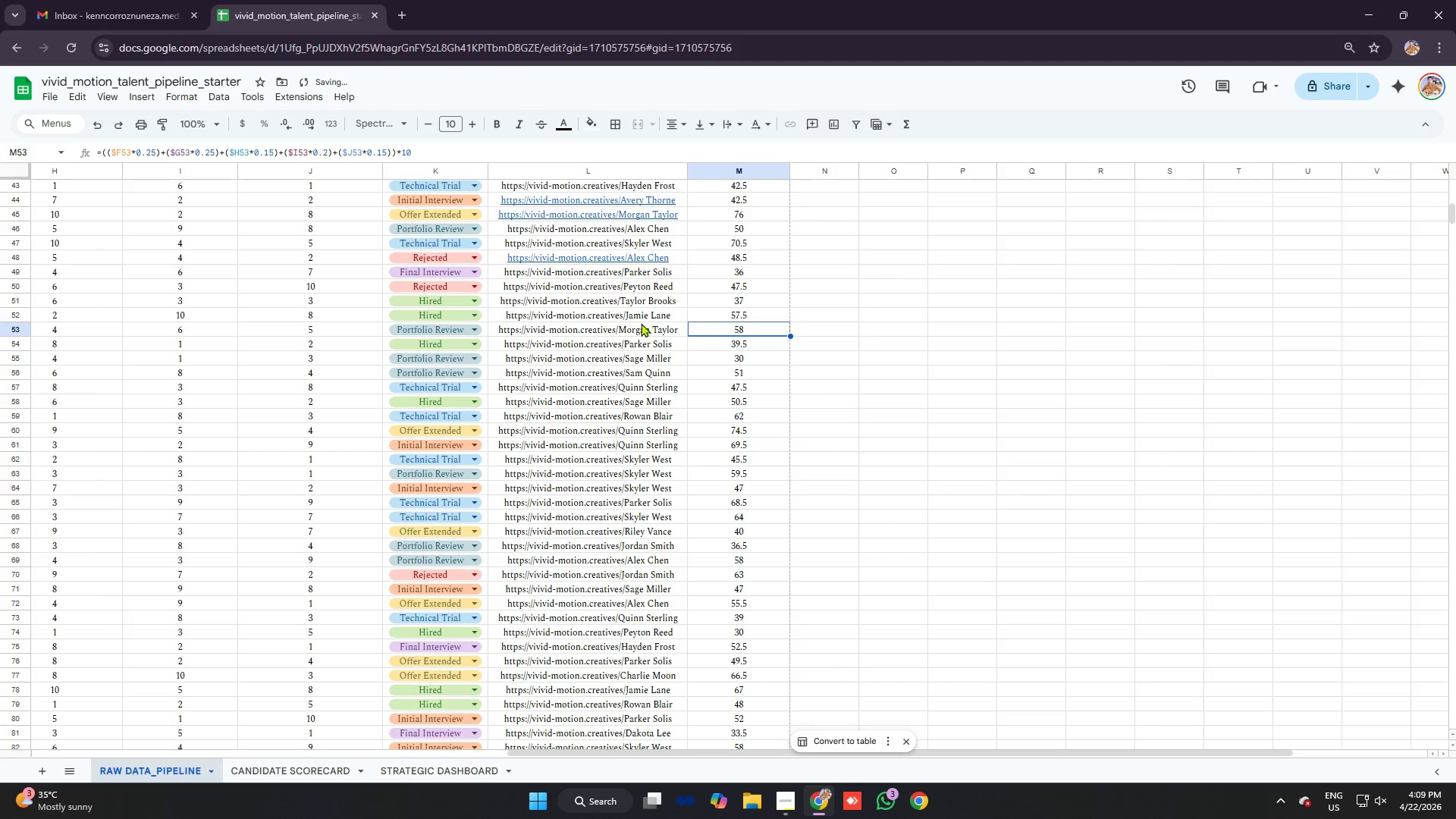 
left_click([634, 316])
 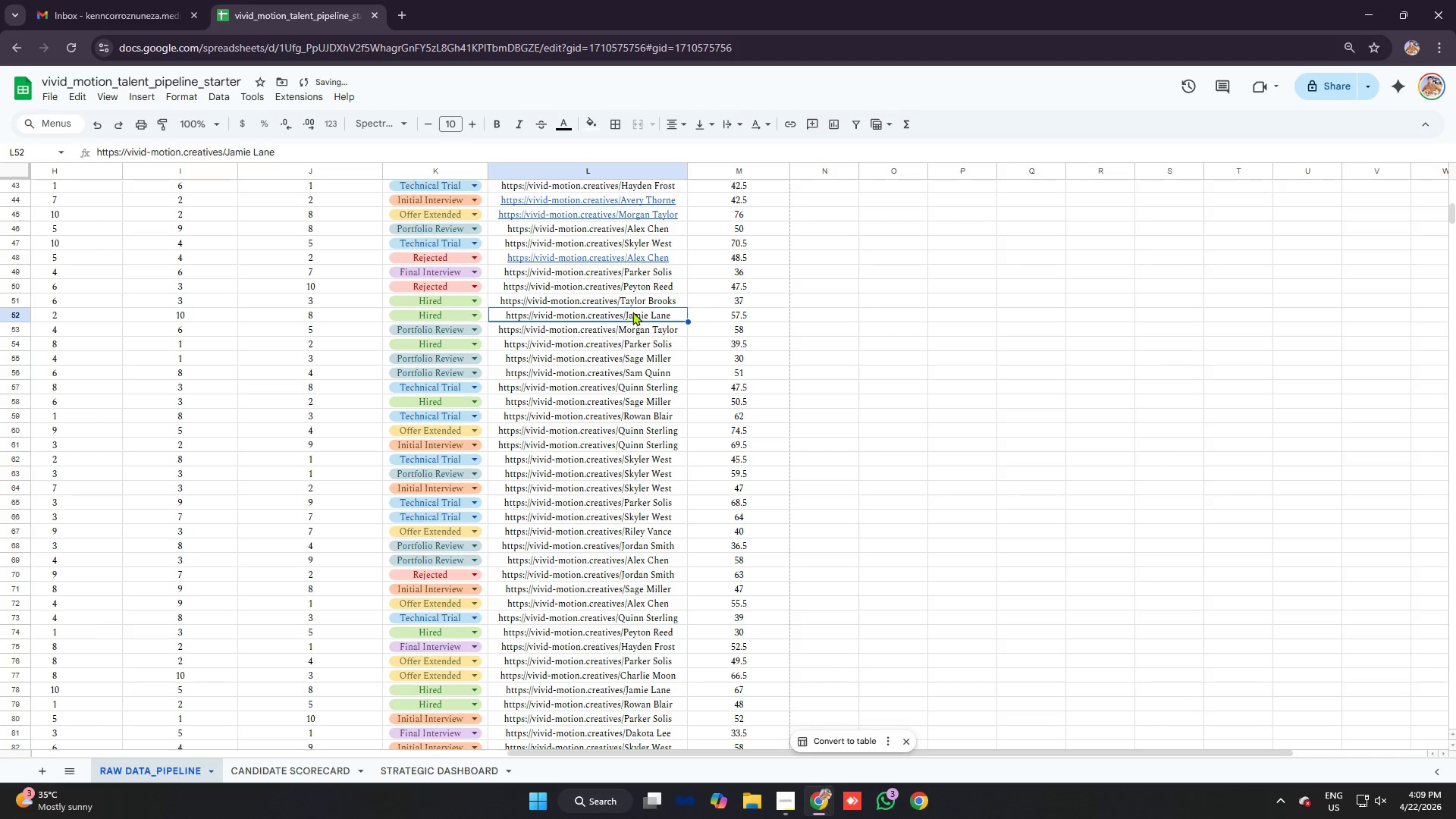 
key(Control+C)
 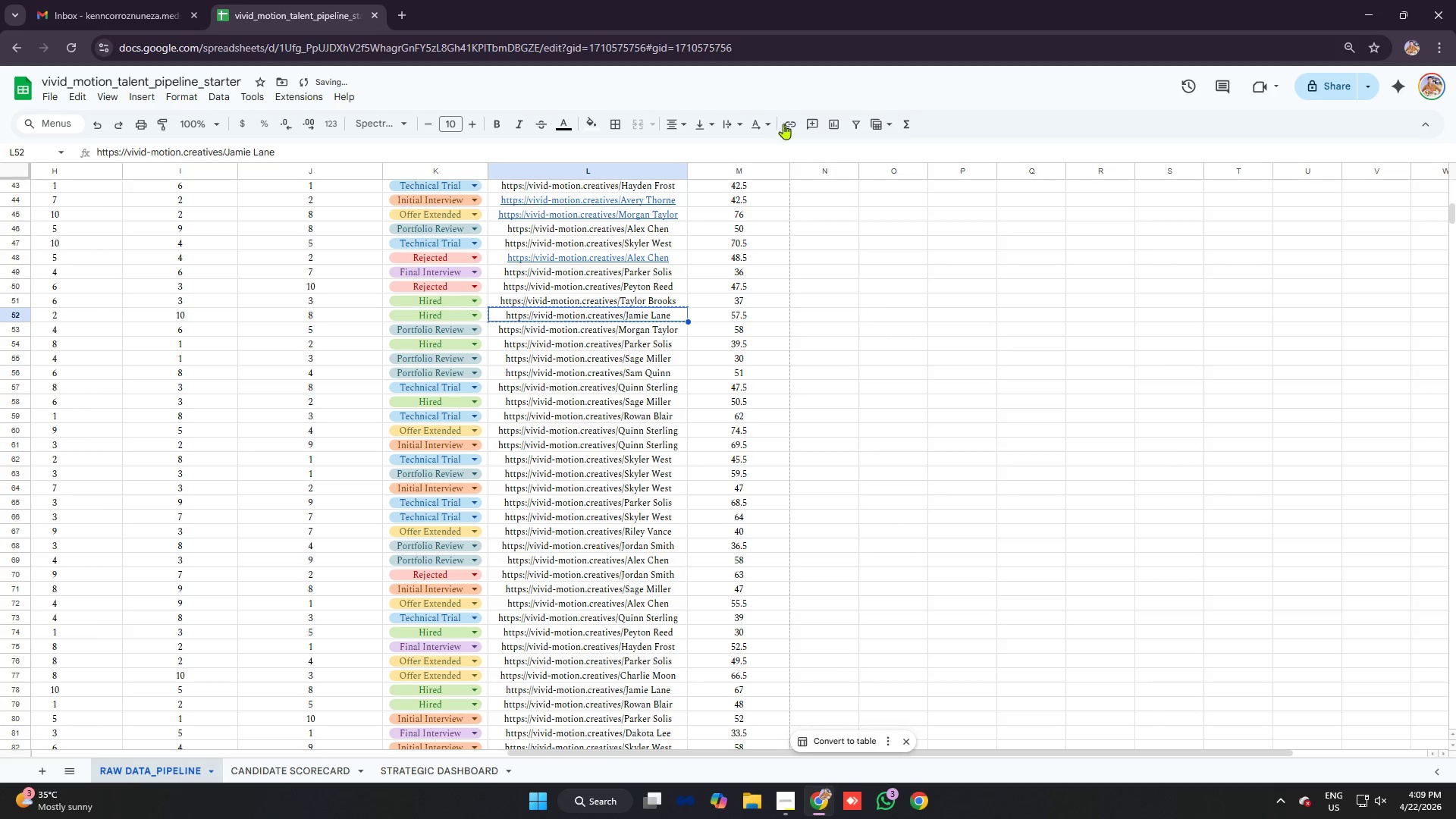 
left_click([790, 121])
 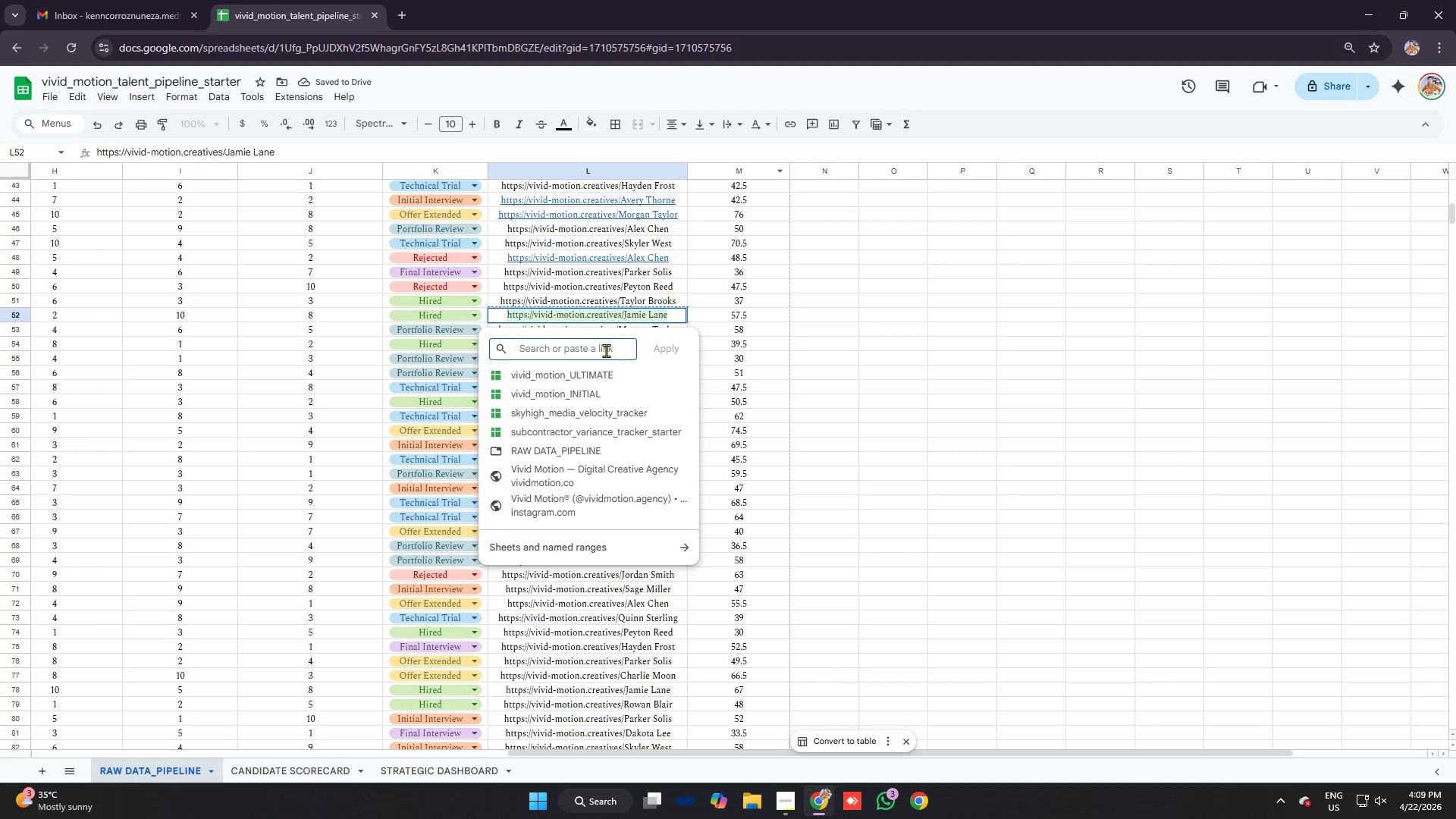 
key(Control+V)
 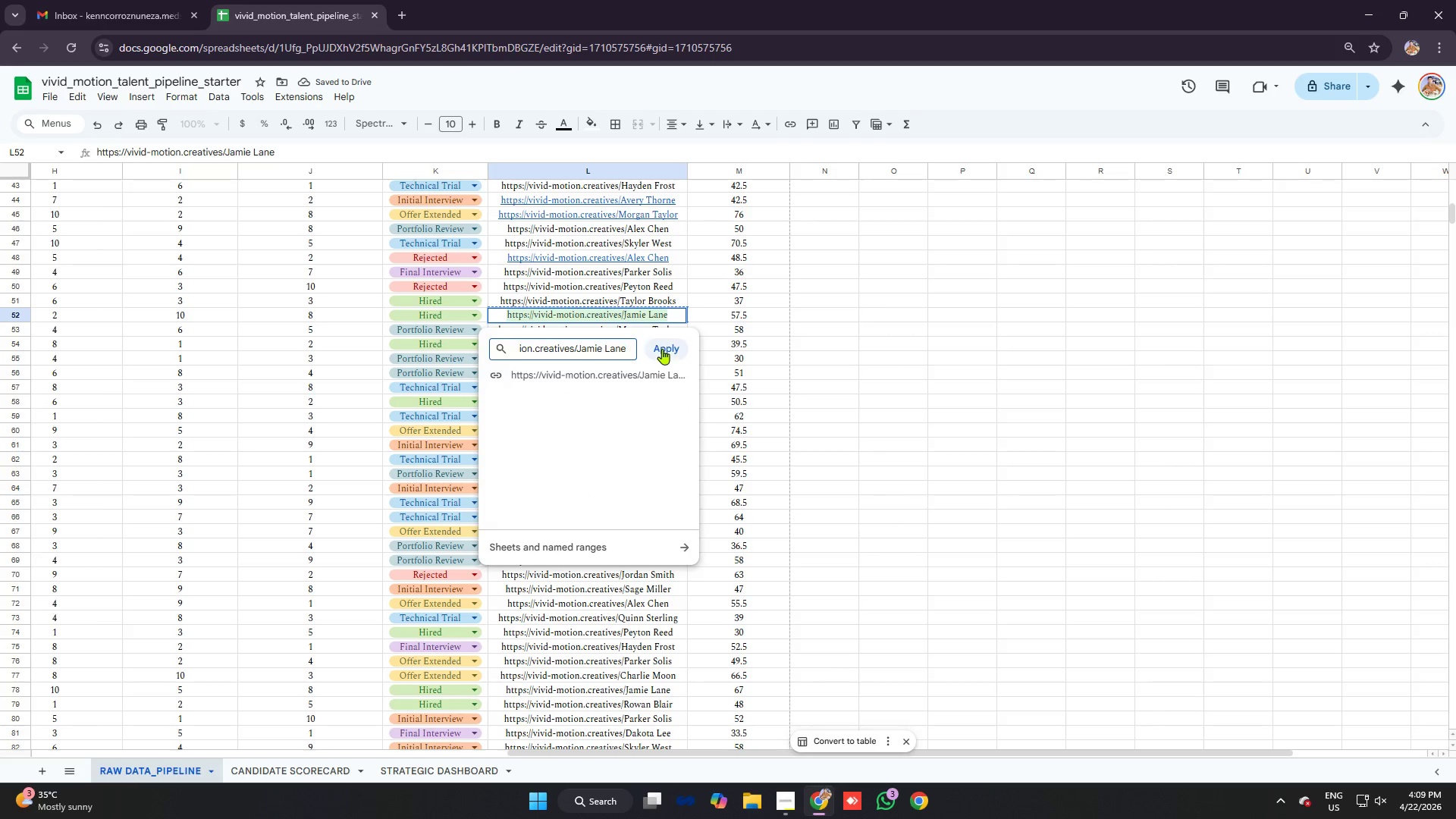 
left_click([662, 349])
 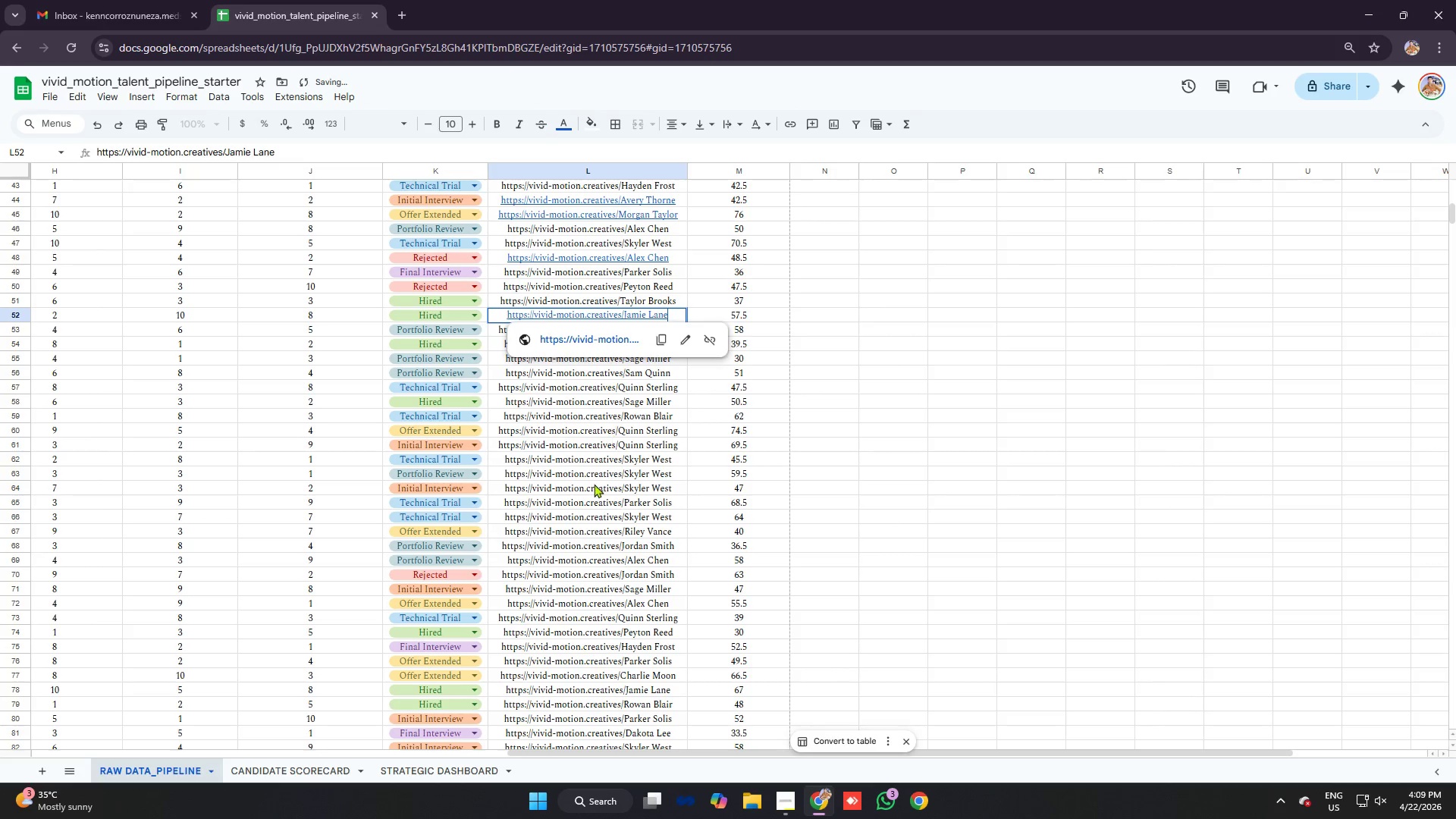 
left_click([592, 491])
 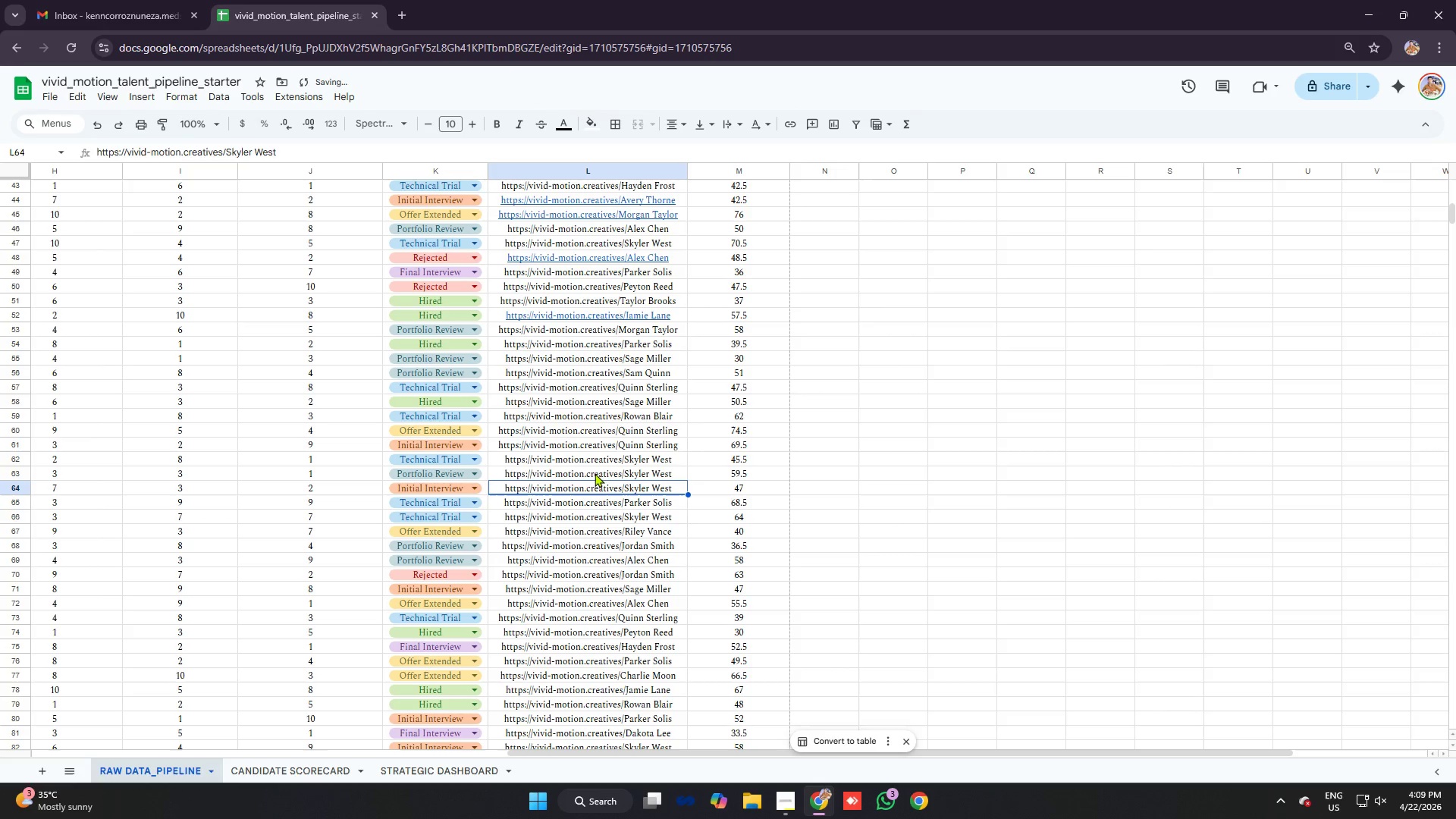 
key(Control+C)
 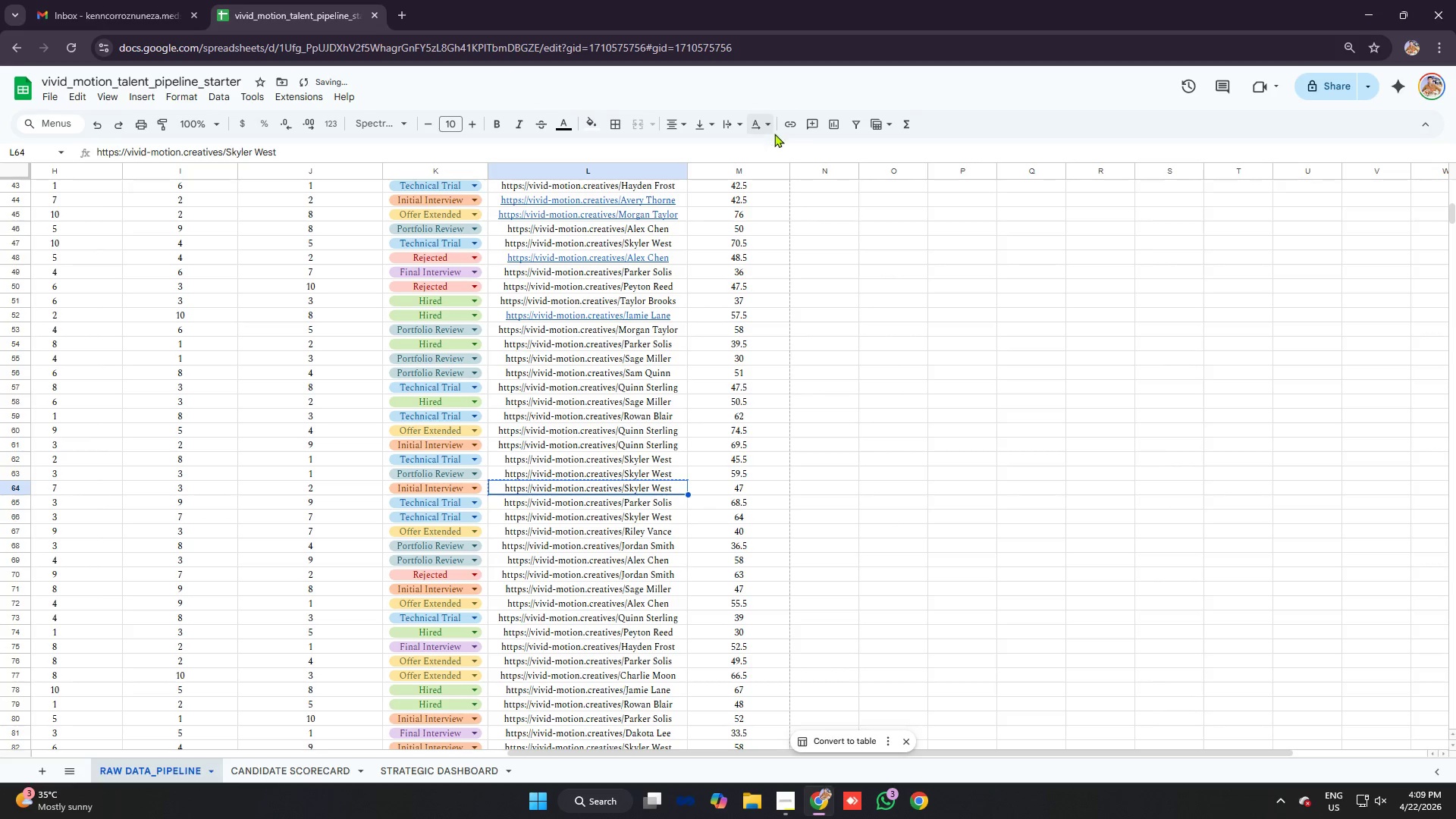 
left_click([782, 124])
 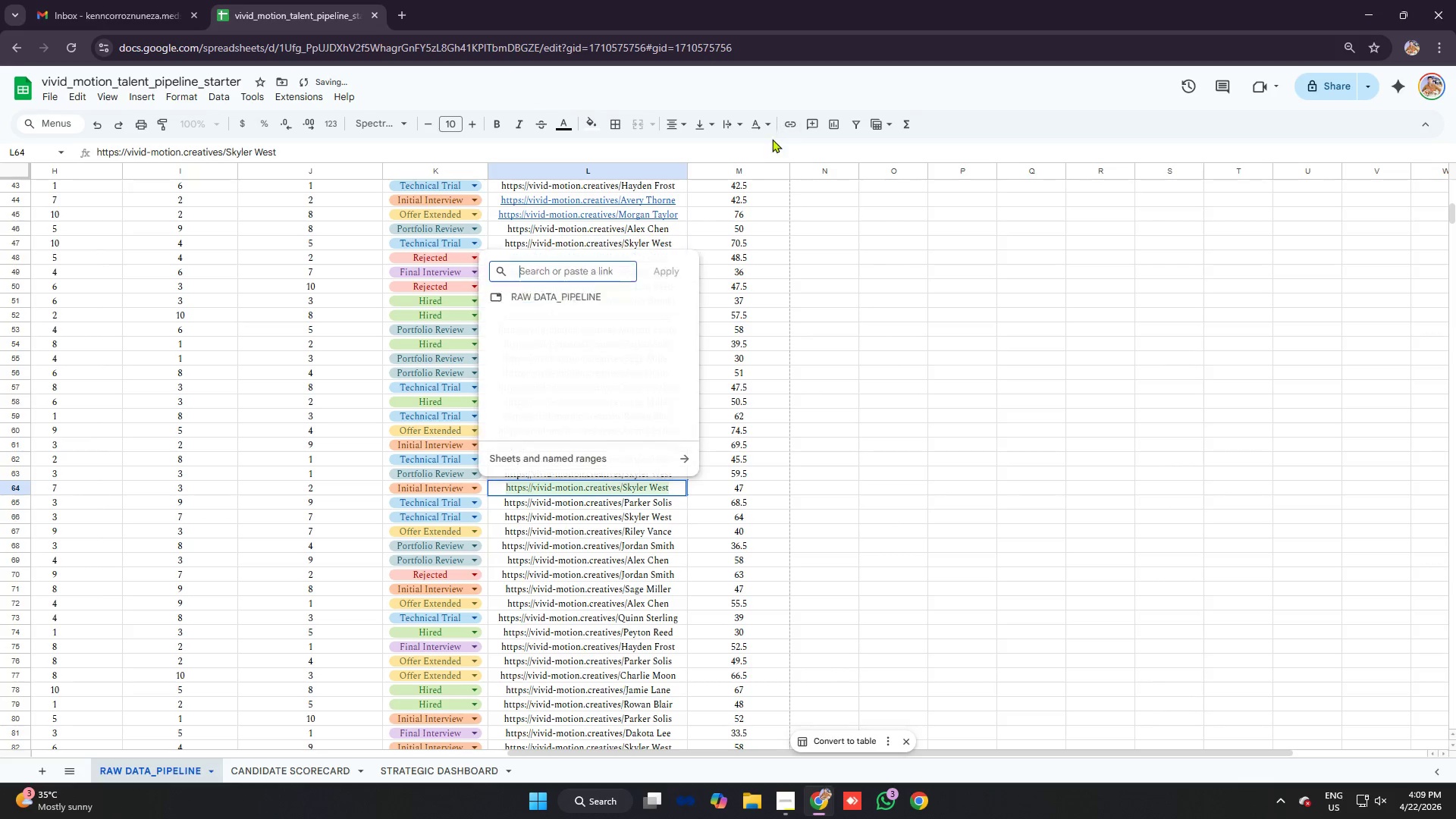 
key(Control+V)
 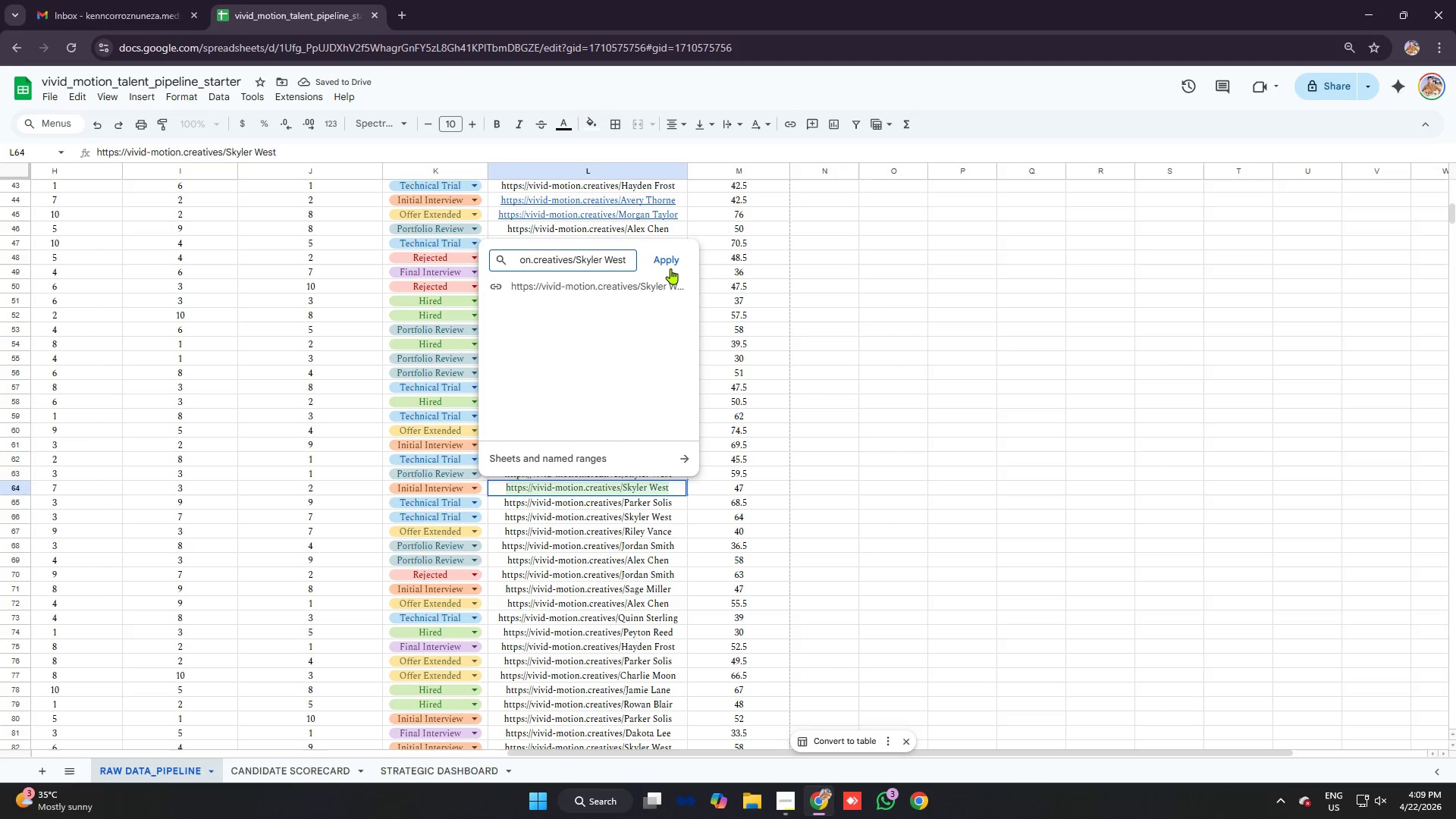 
left_click([676, 265])
 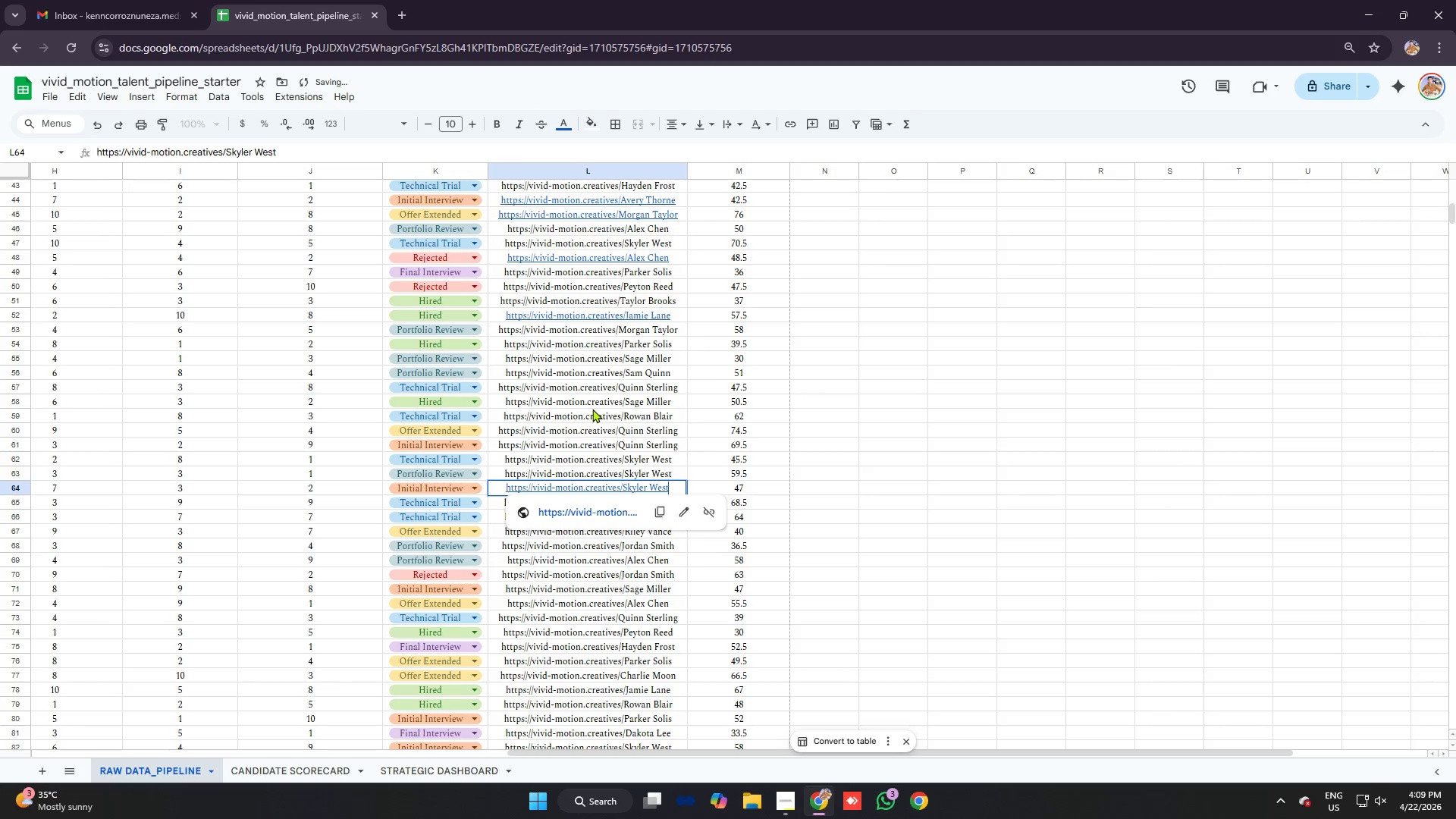 
left_click([592, 409])
 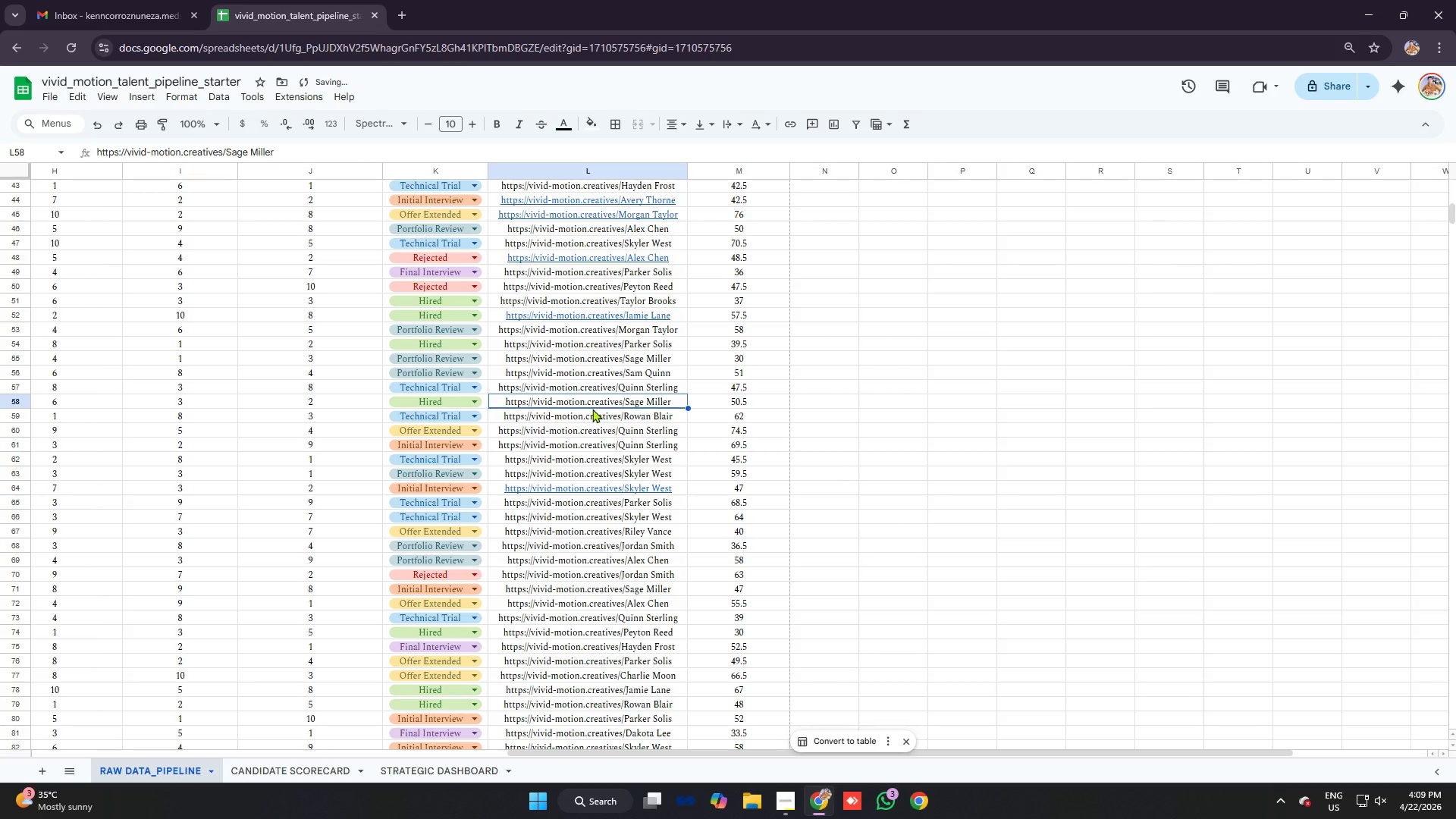 
key(Control+C)
 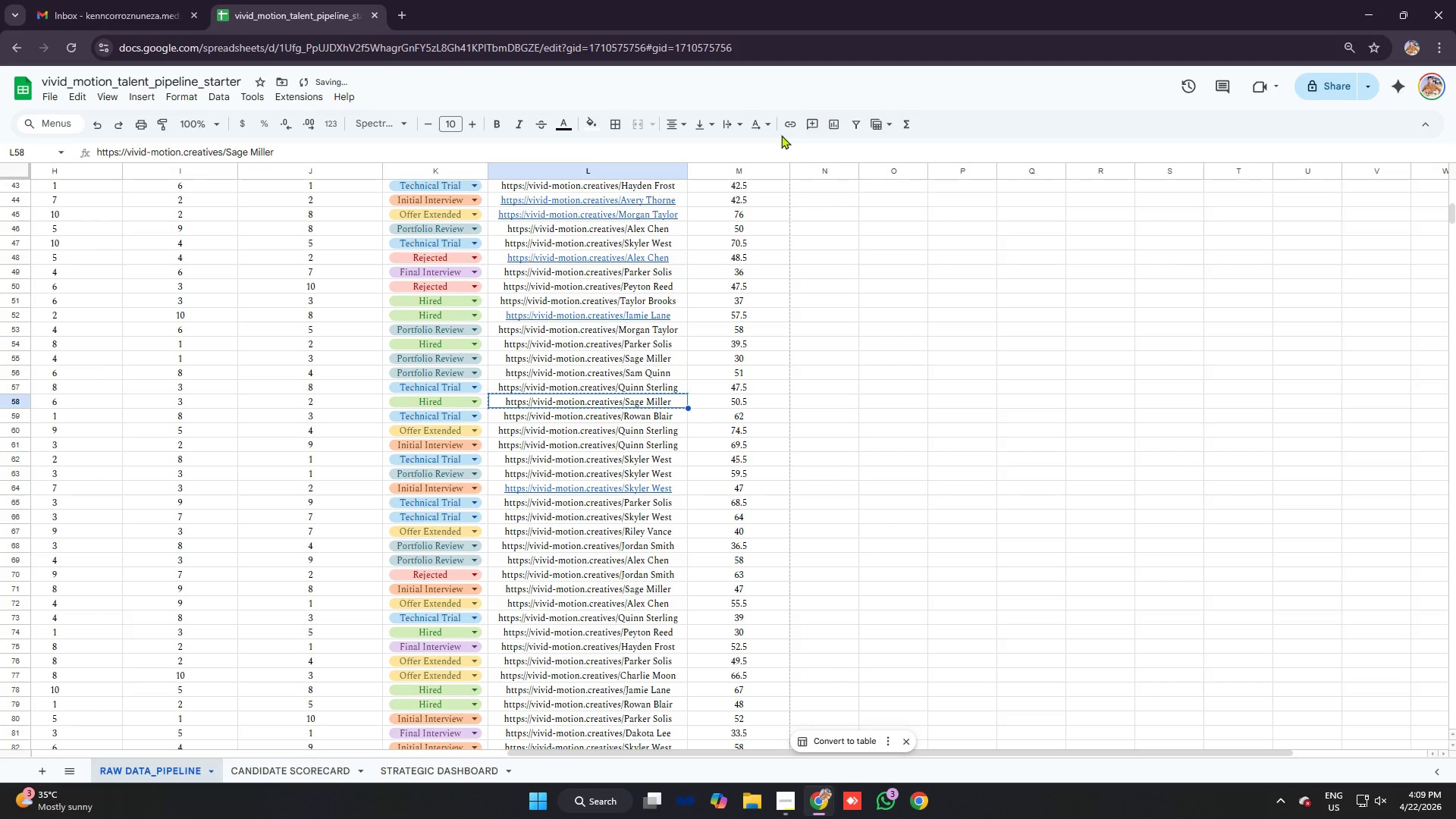 
left_click([794, 125])
 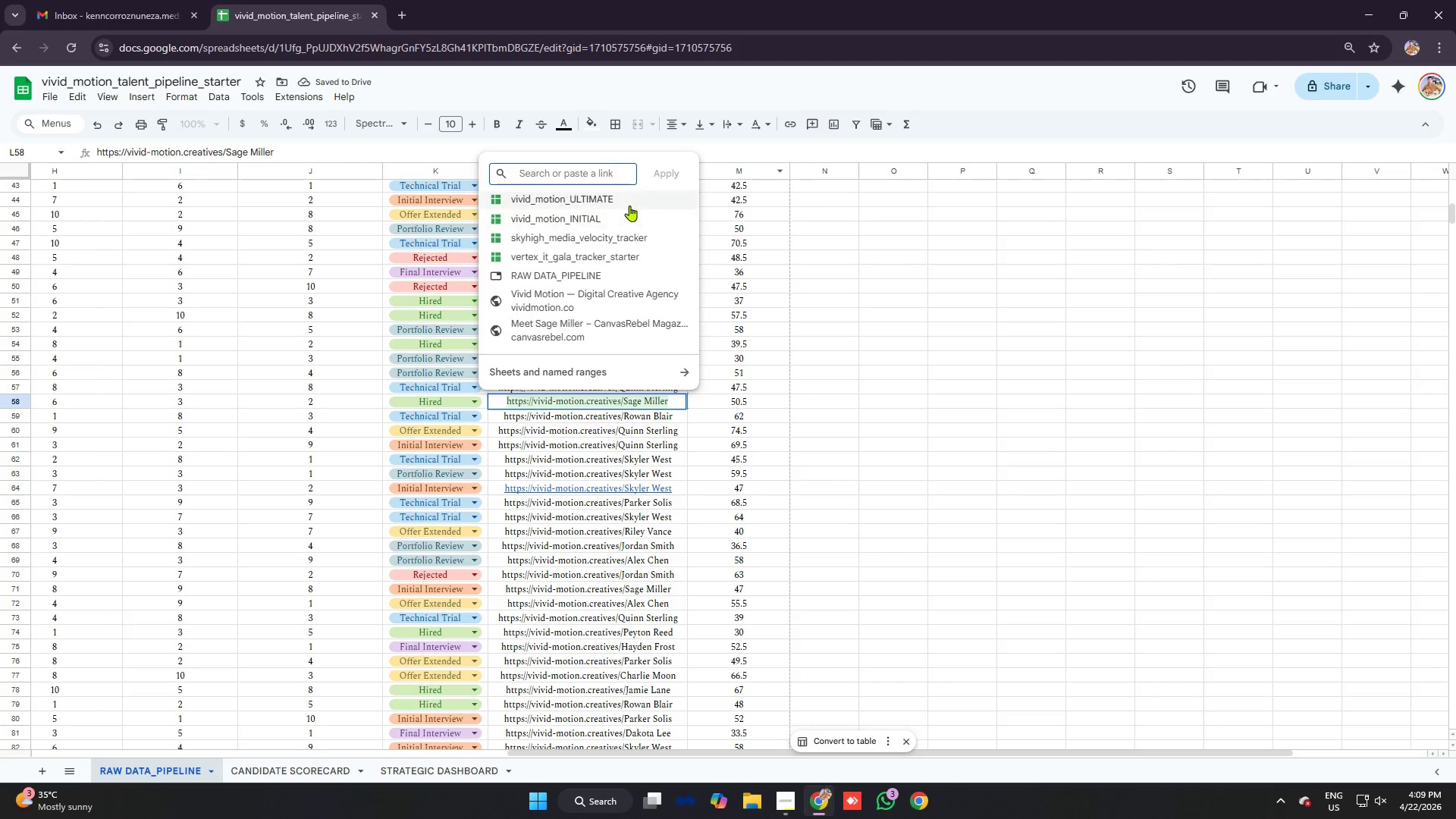 
key(Control+V)
 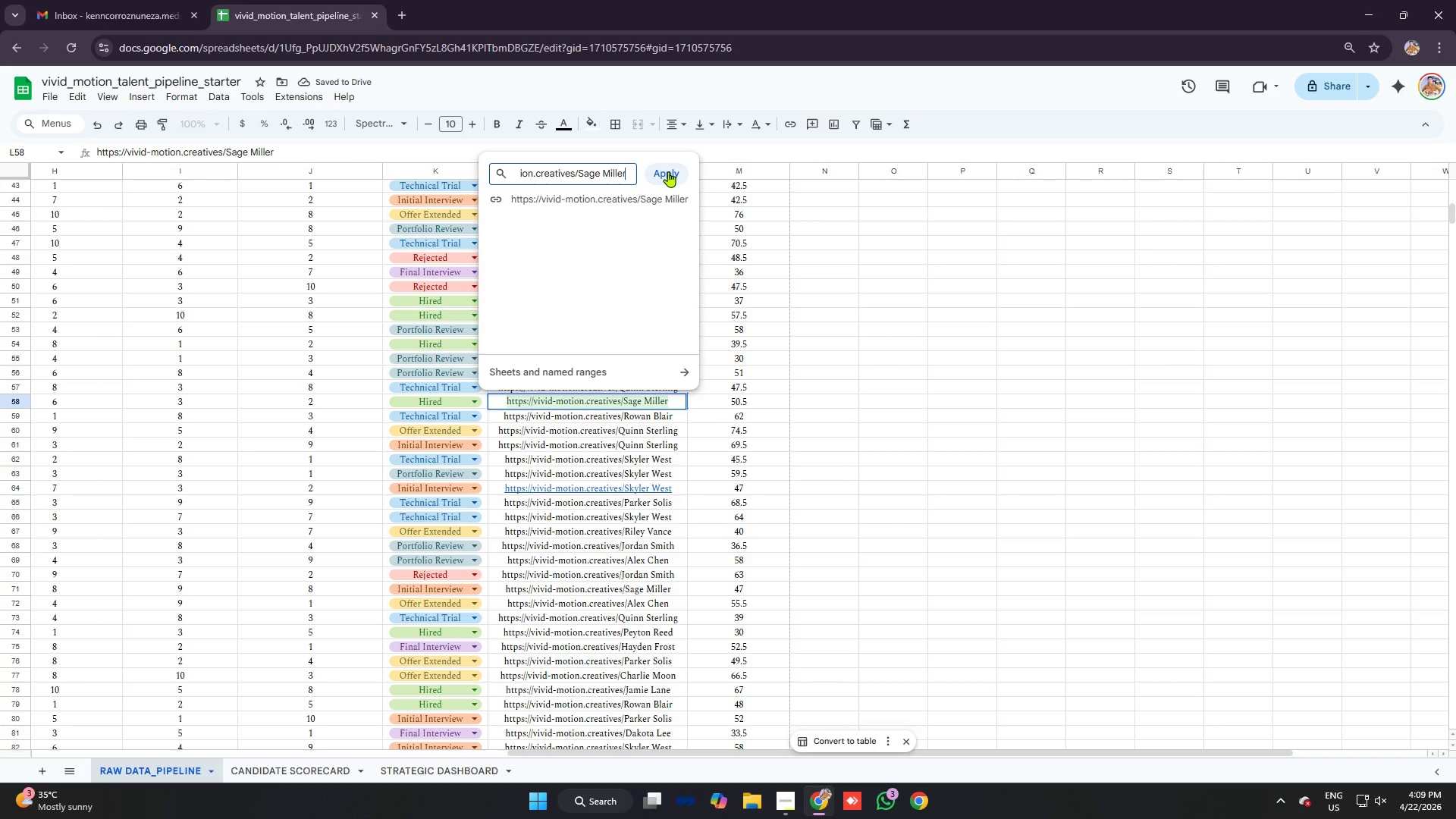 
left_click([668, 171])
 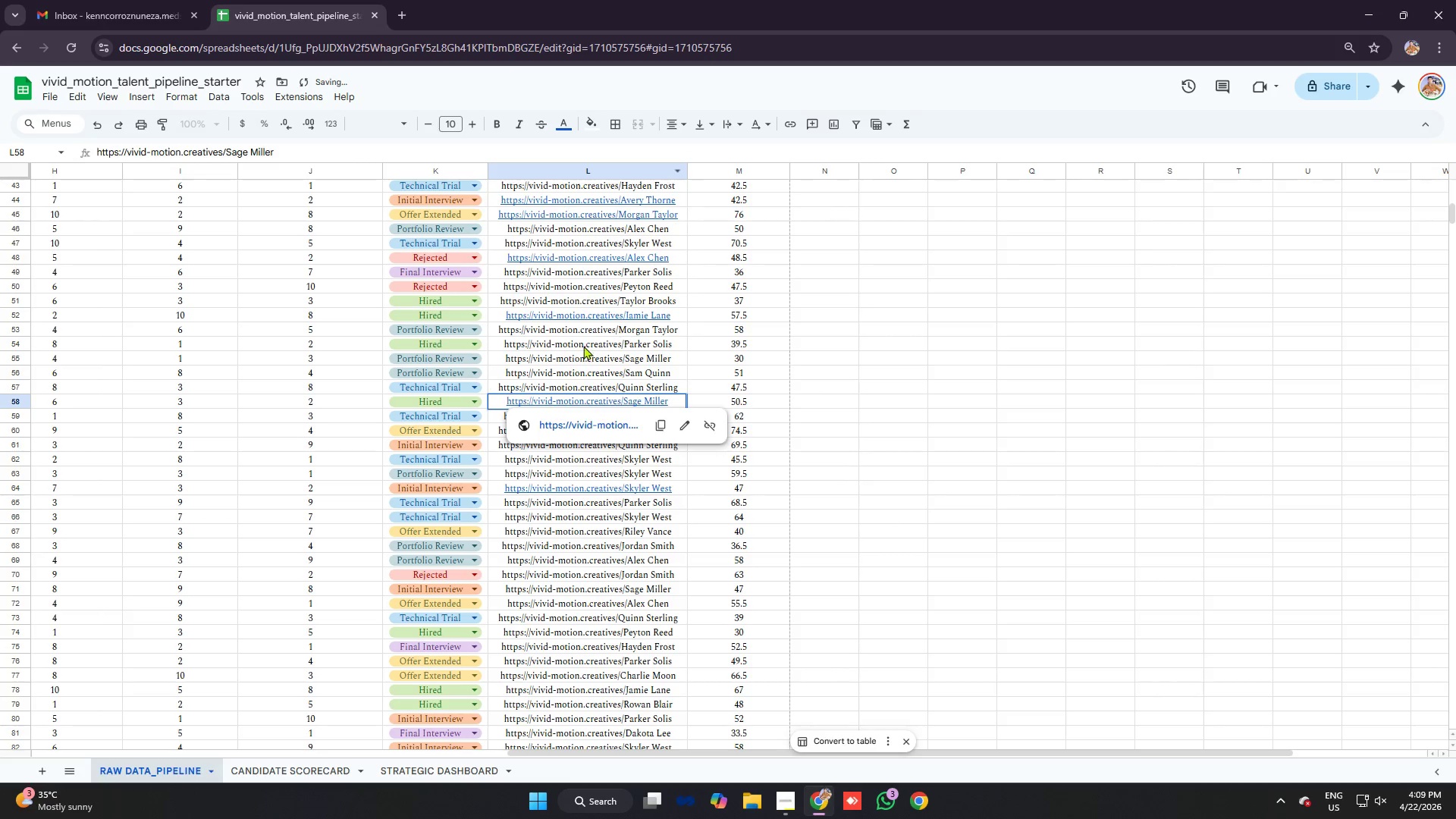 
left_click([573, 365])
 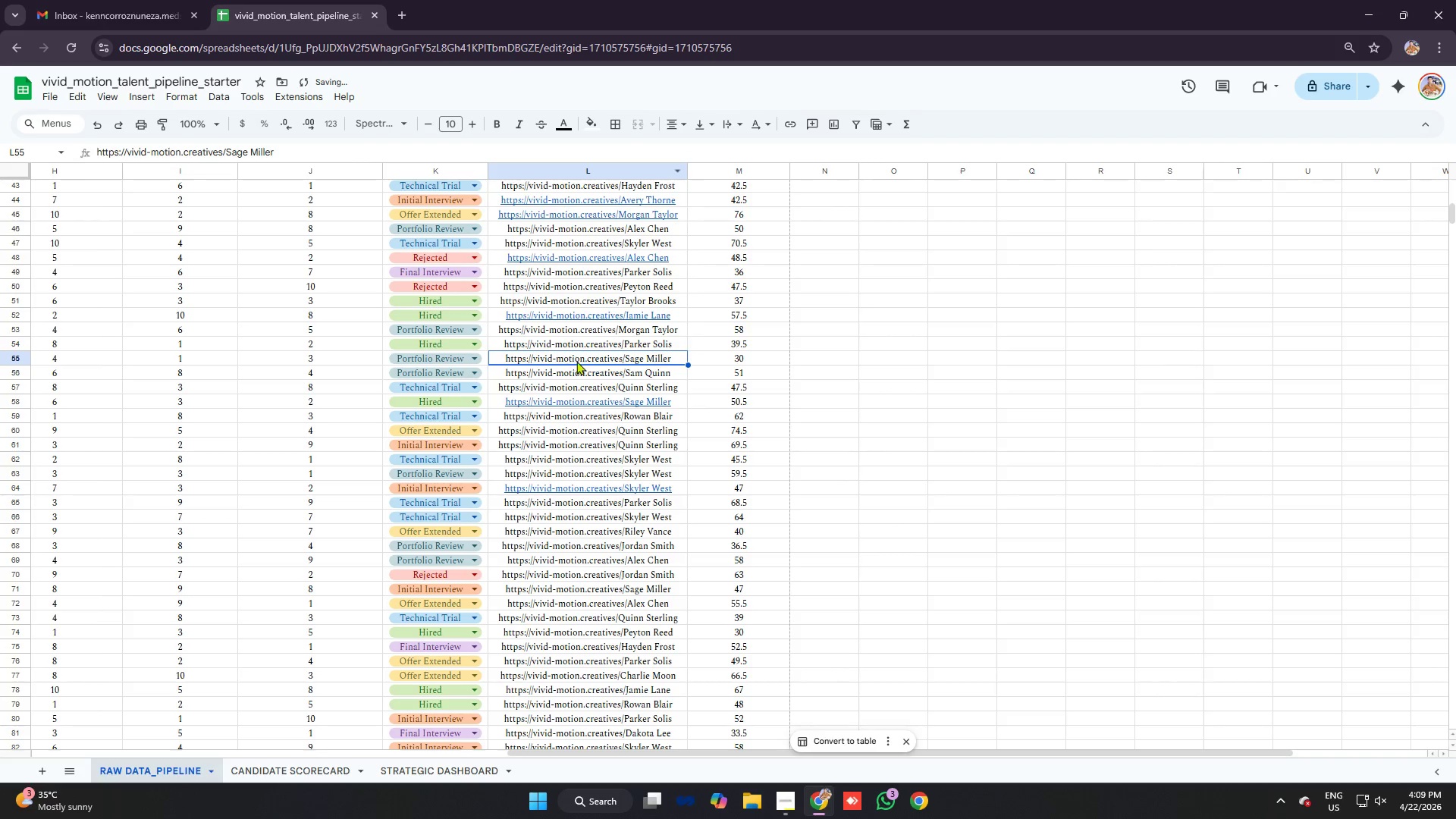 
key(Control+C)
 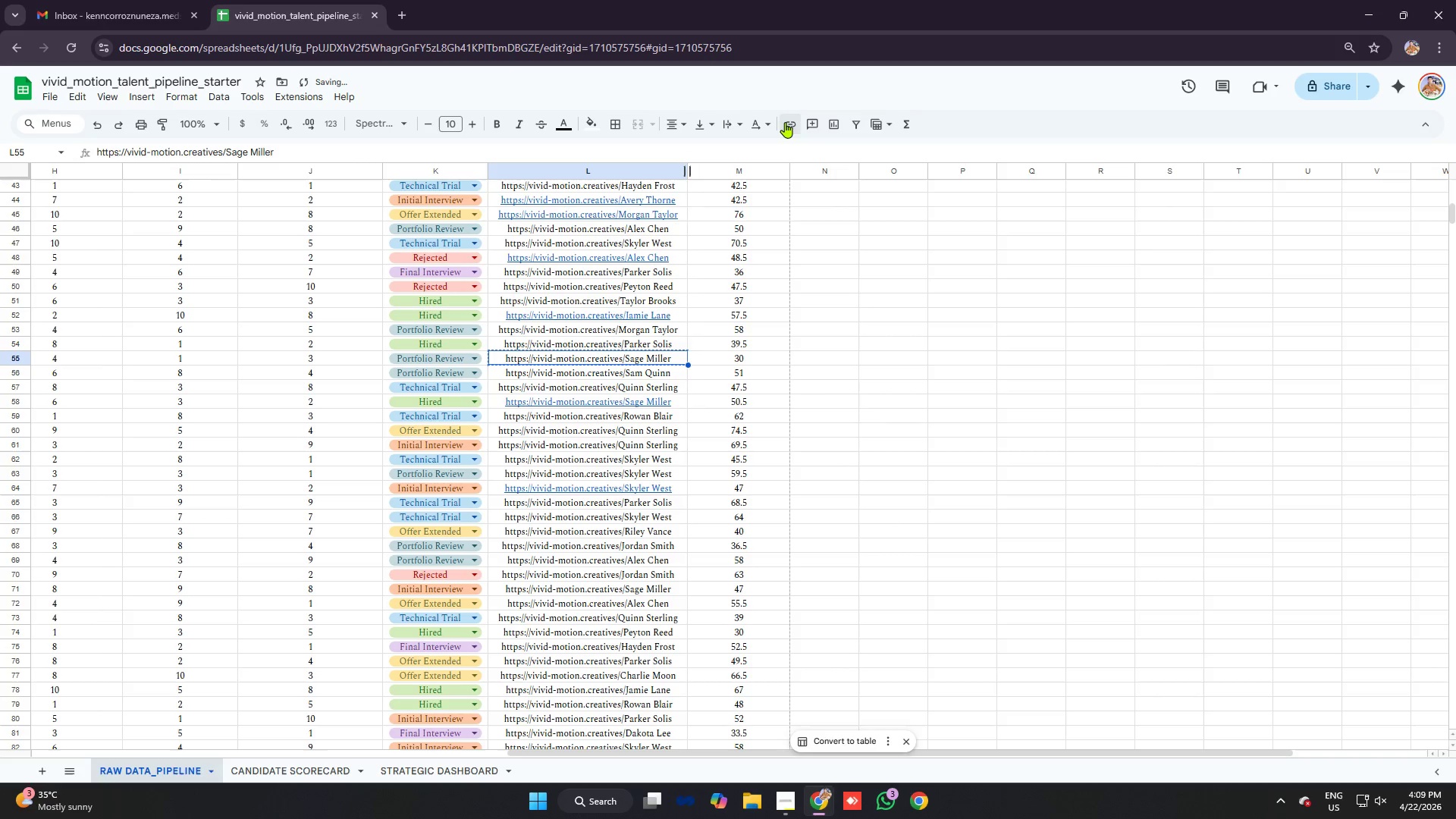 
left_click([785, 123])
 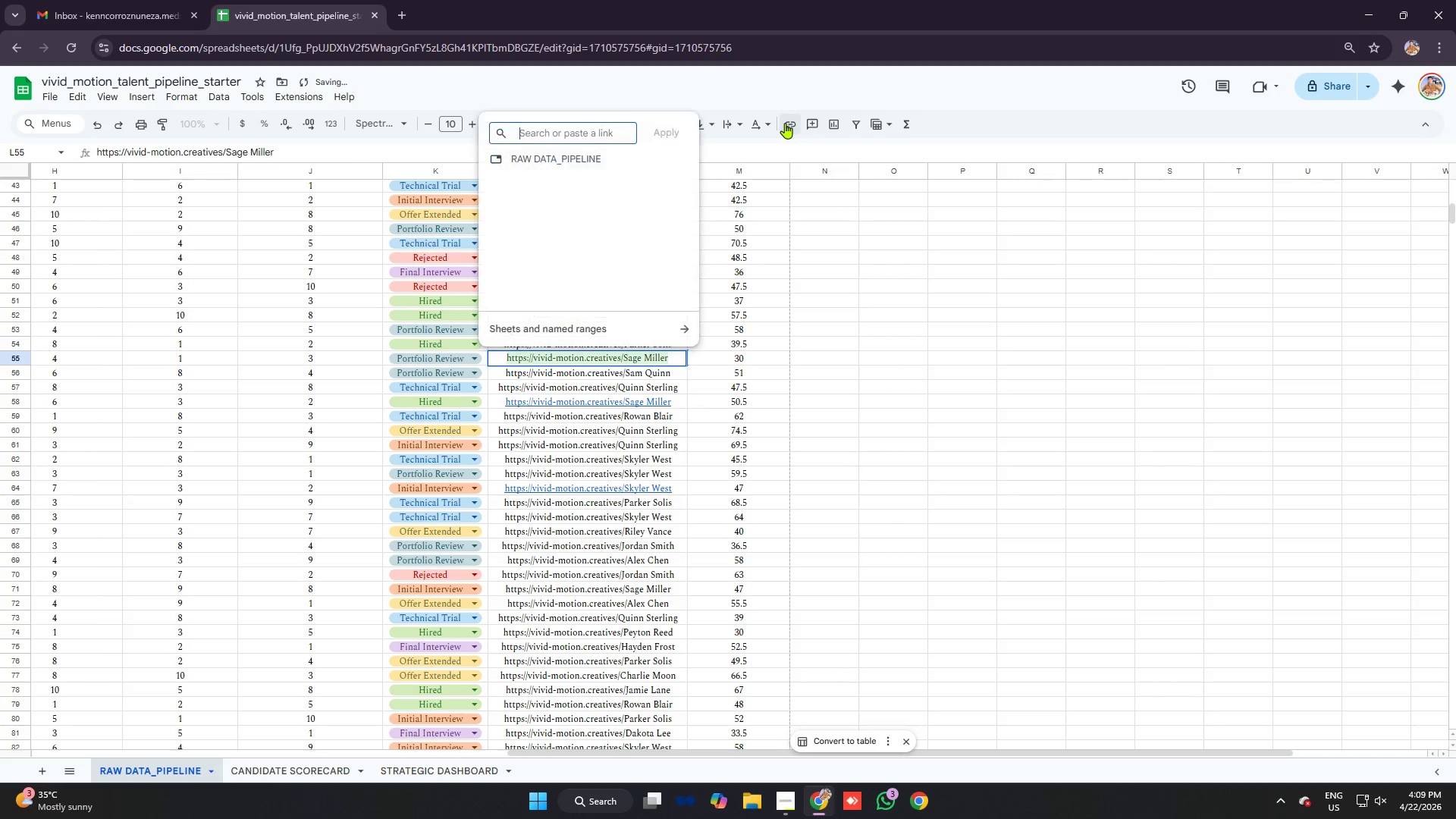 
key(Control+V)
 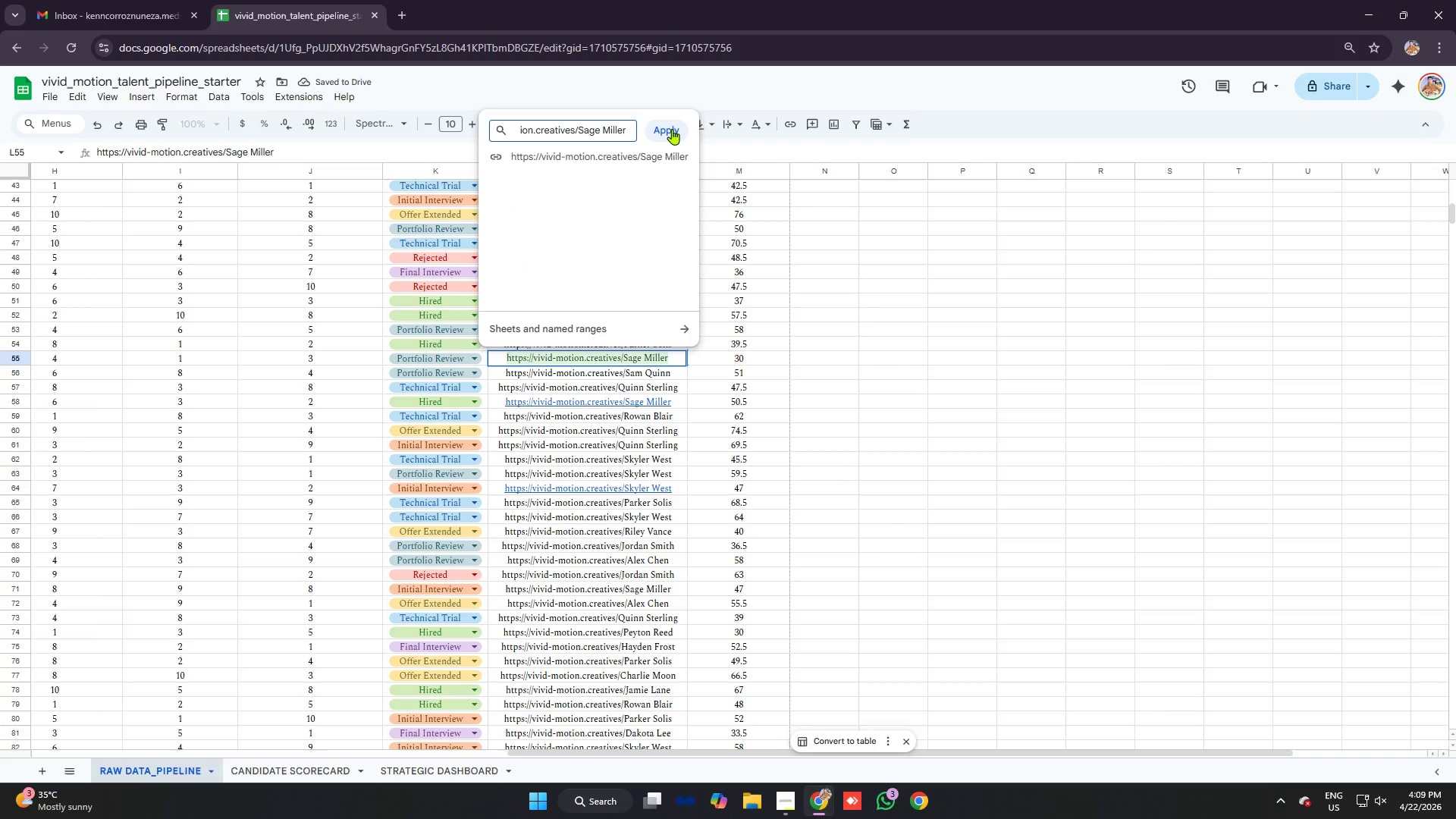 
left_click([672, 129])
 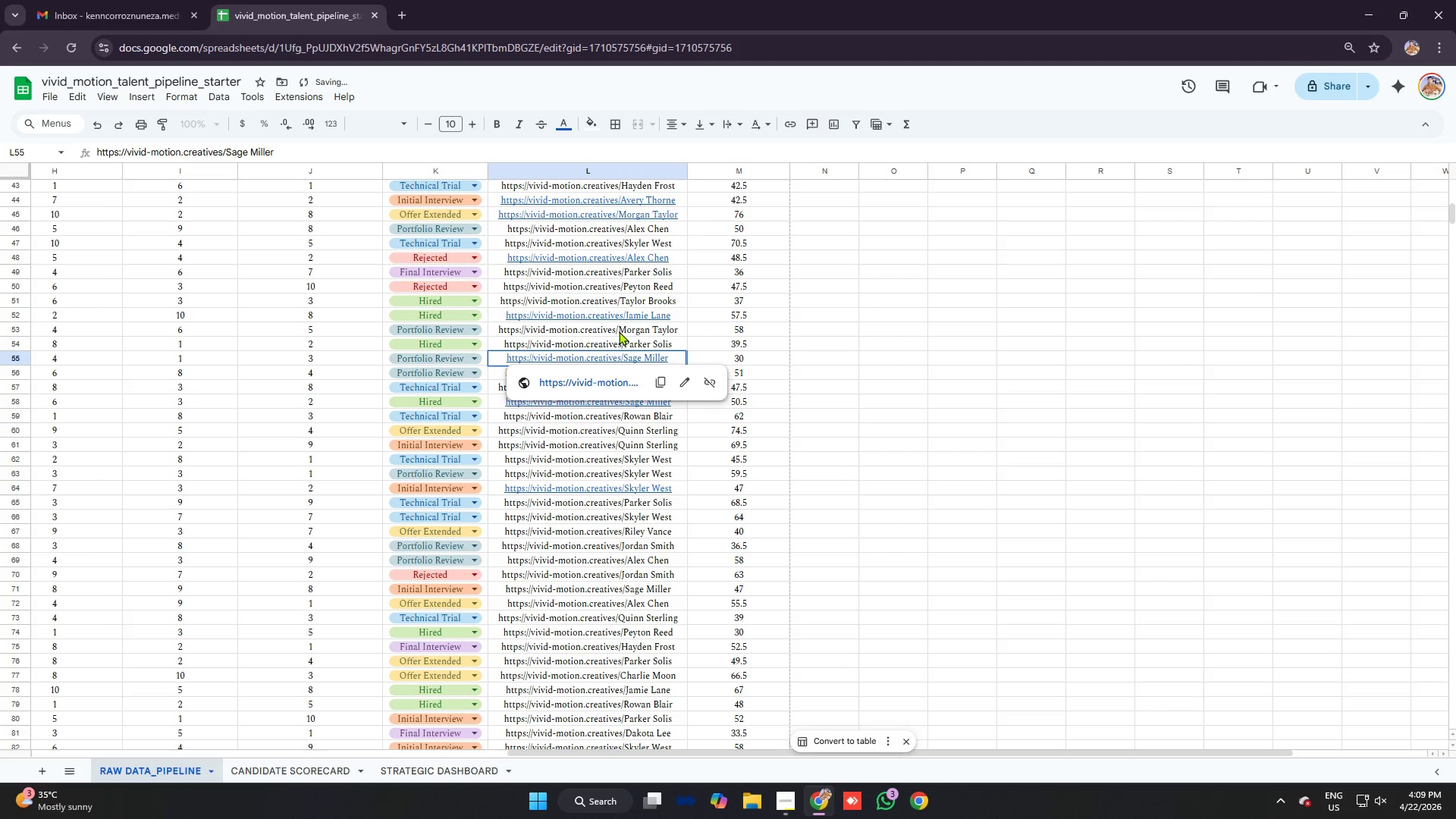 
scroll: coordinate [627, 308], scroll_direction: up, amount: 3.0
 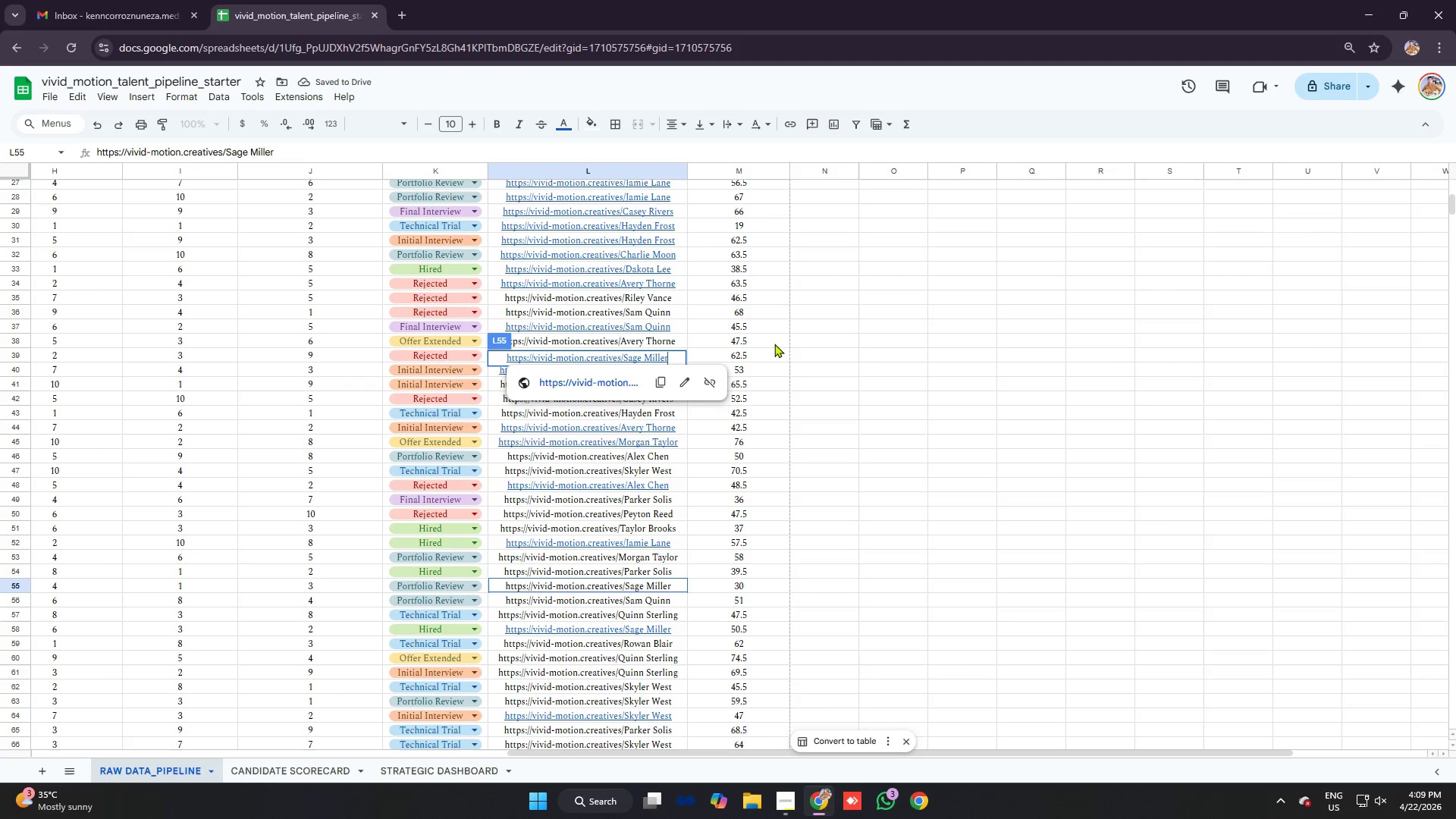 
left_click([815, 333])
 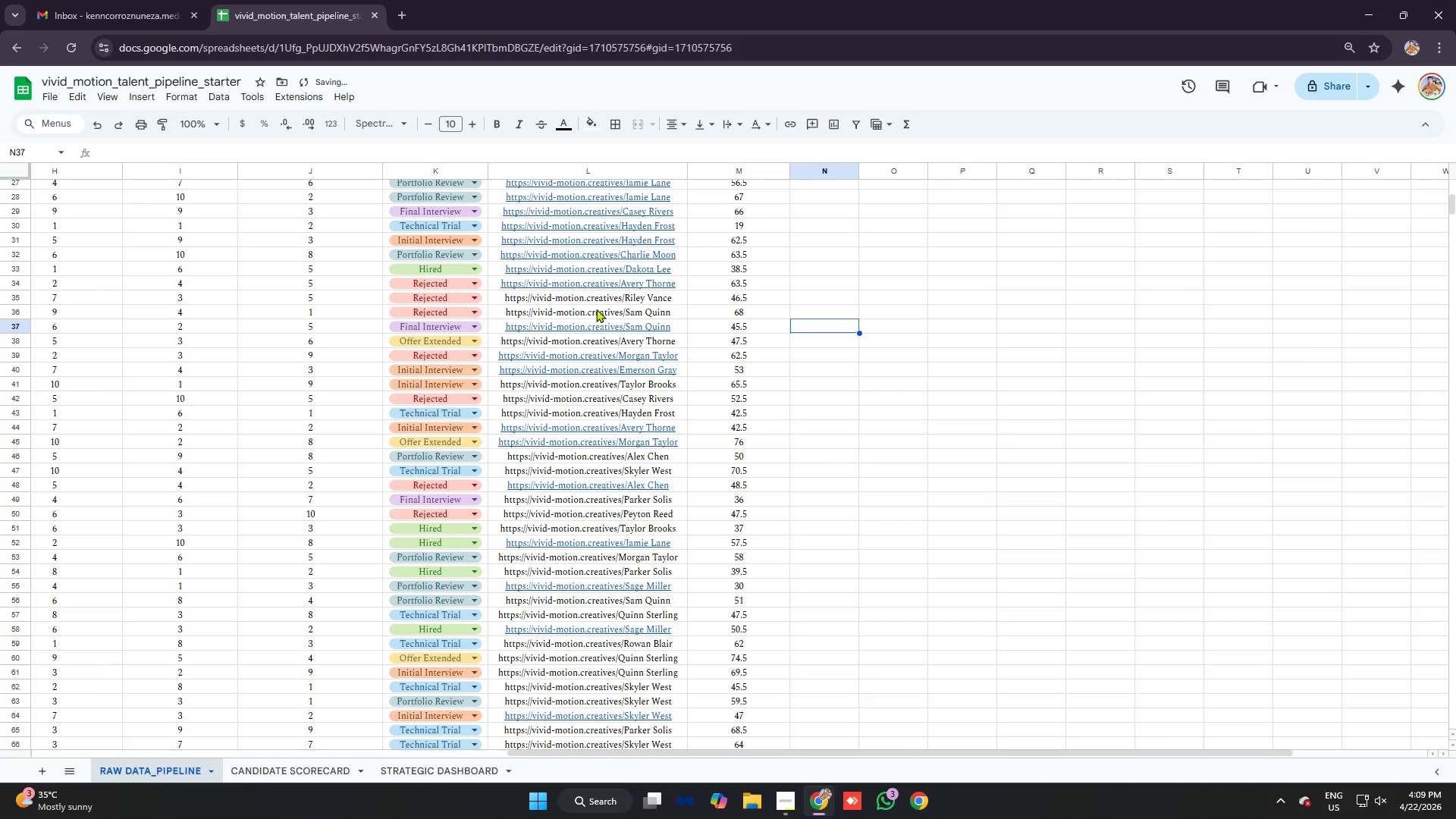 
left_click([595, 303])
 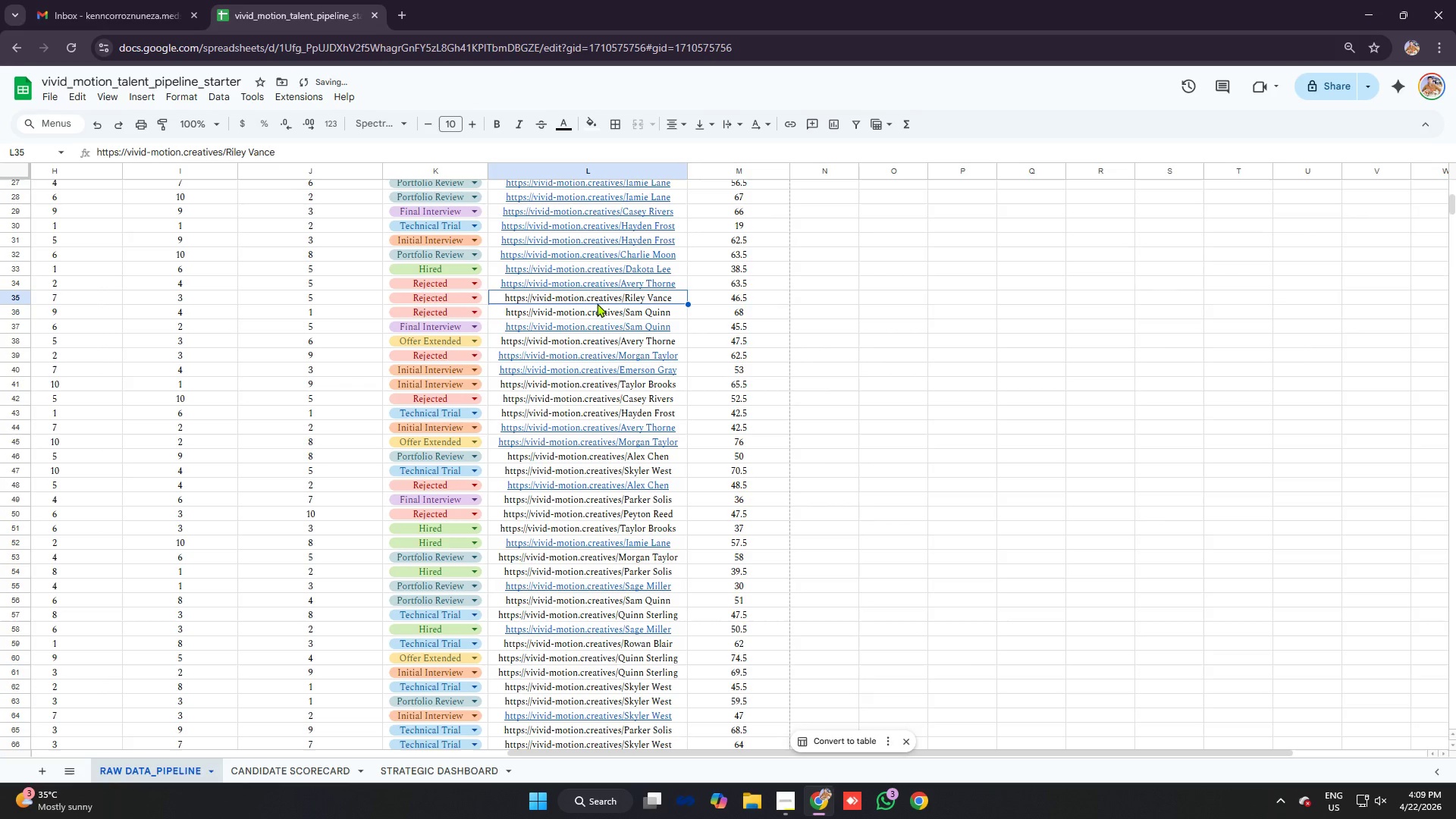 
key(Control+C)
 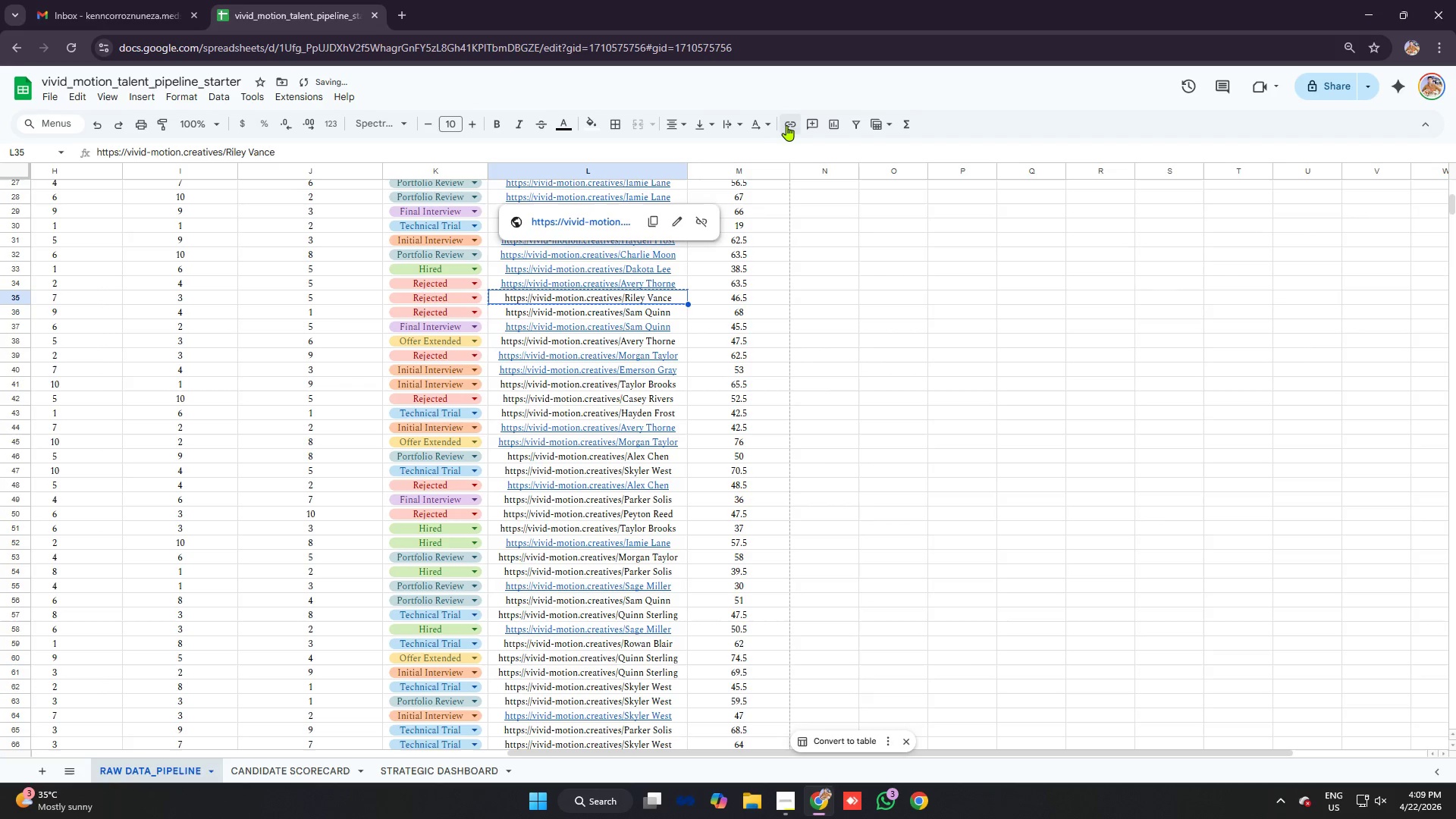 
left_click([788, 125])
 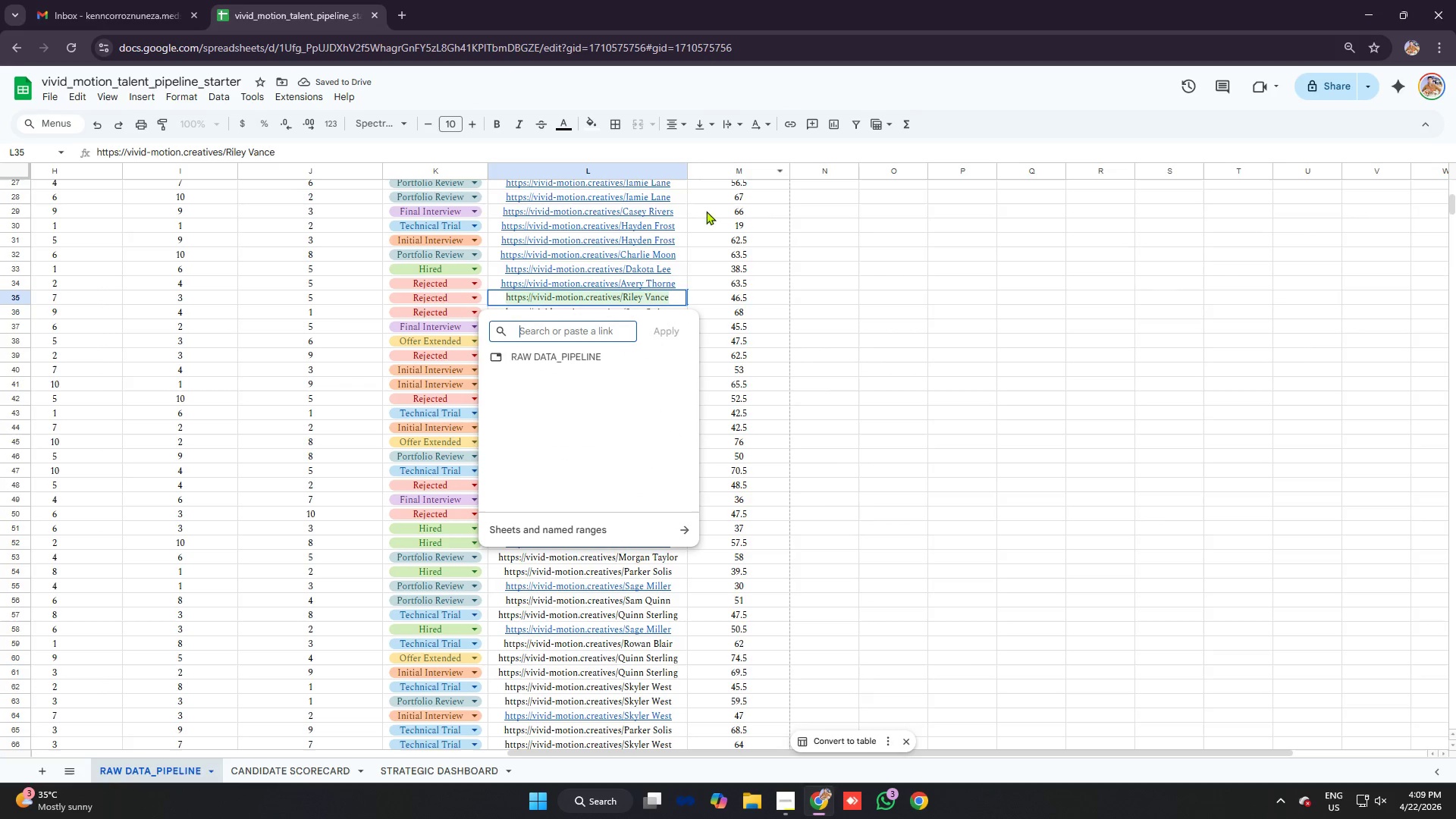 
key(Control+V)
 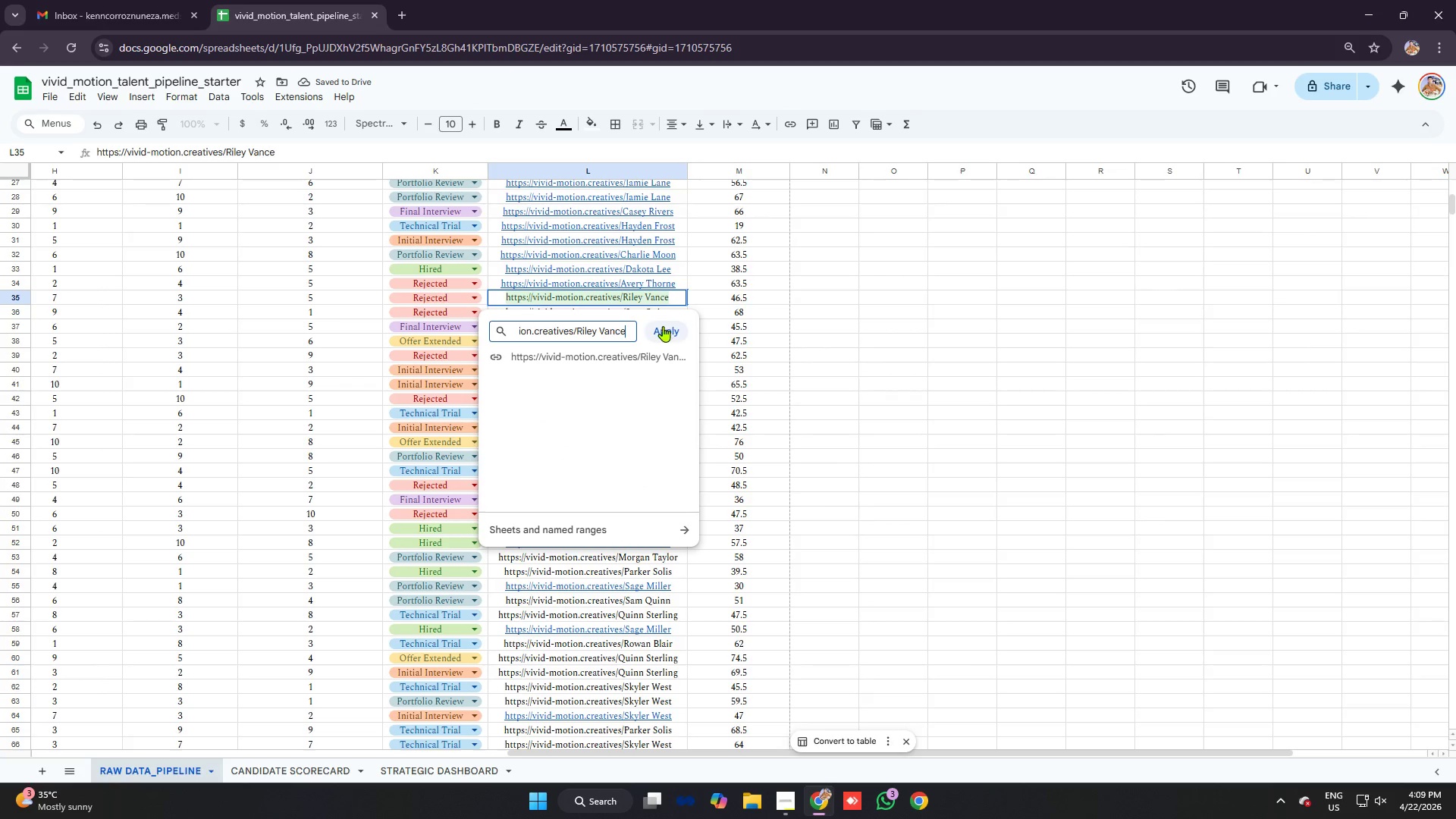 
left_click([663, 326])
 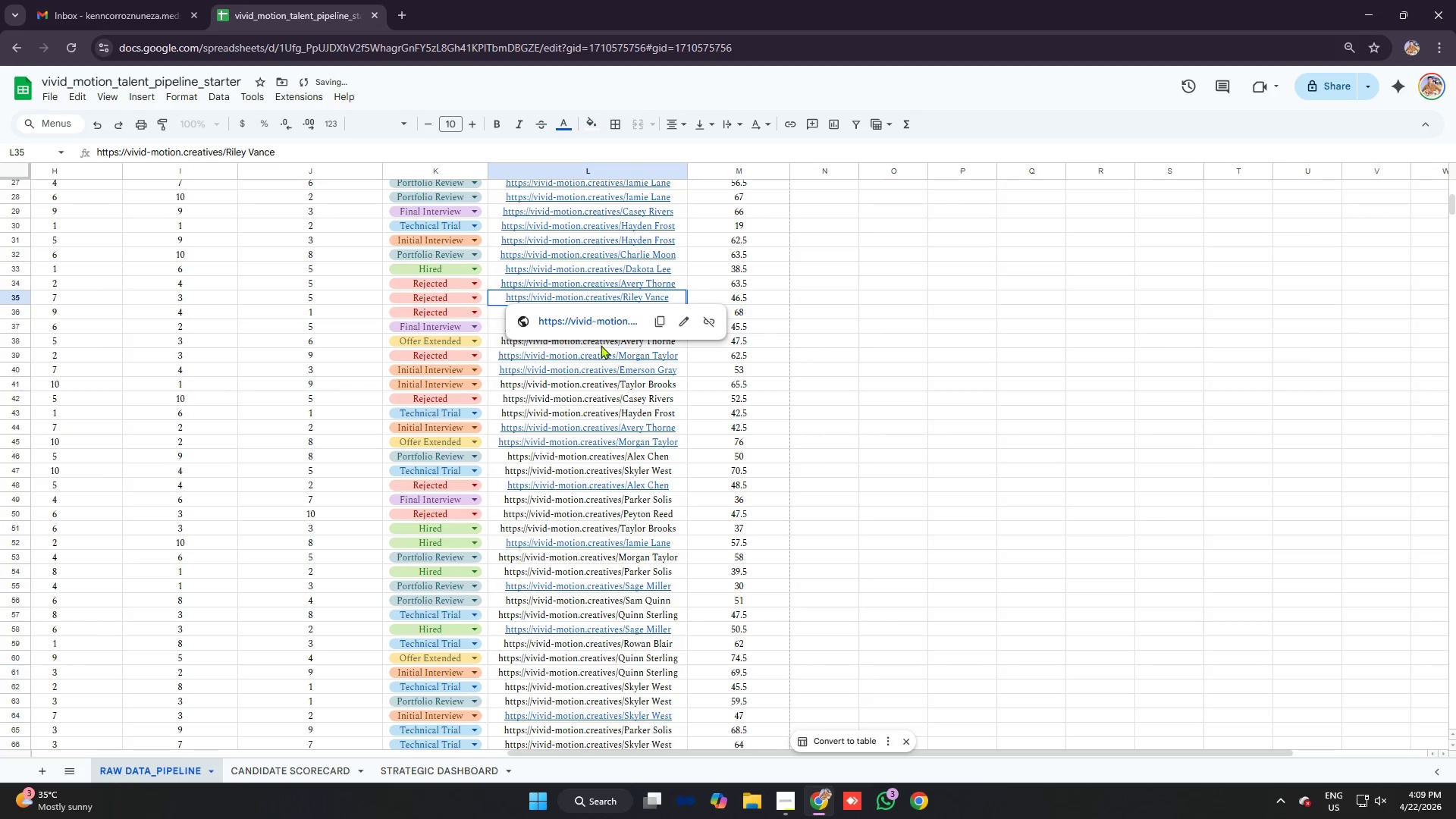 
left_click([601, 345])
 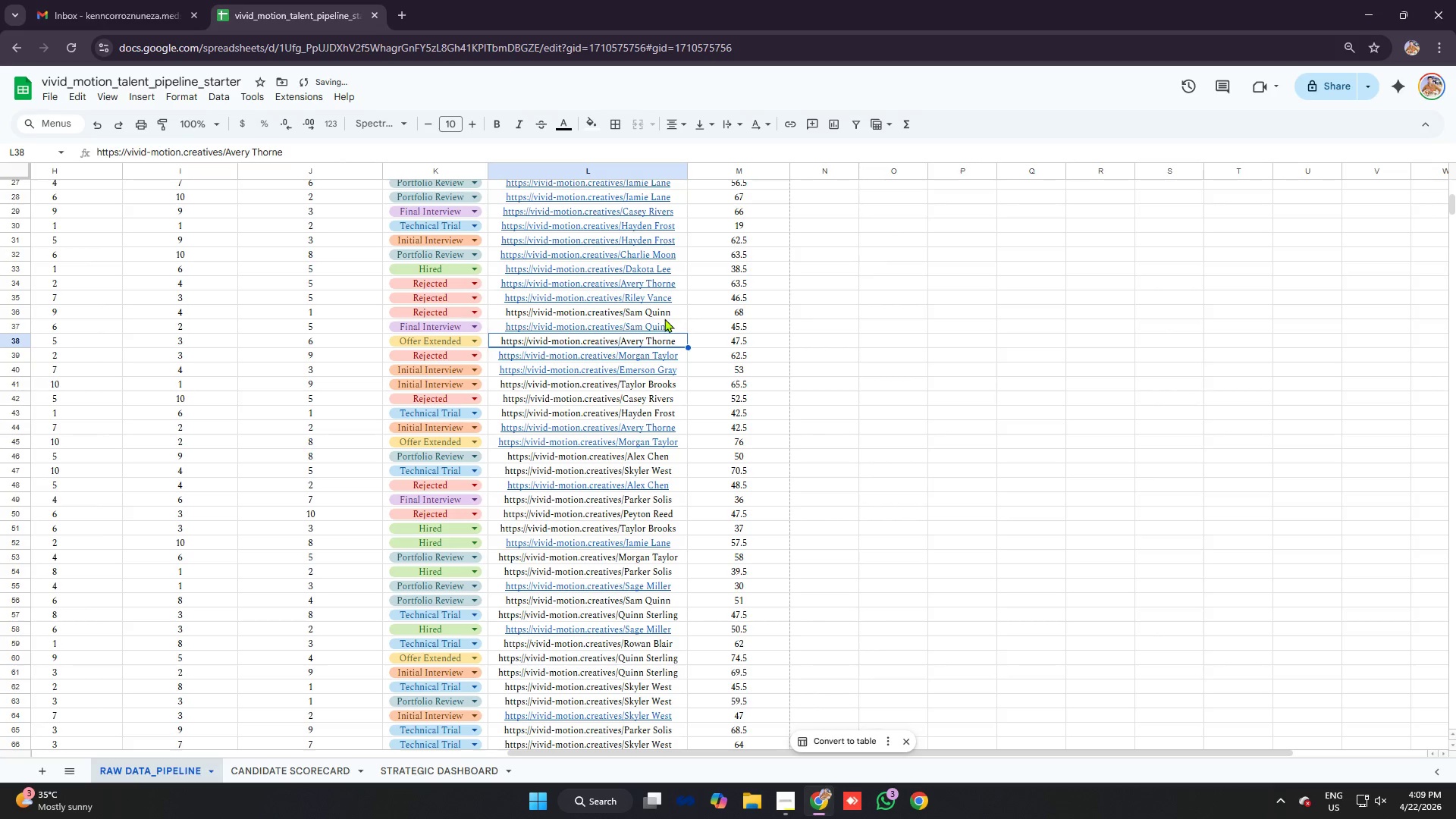 
hold_key(key=ControlLeft, duration=0.77)
 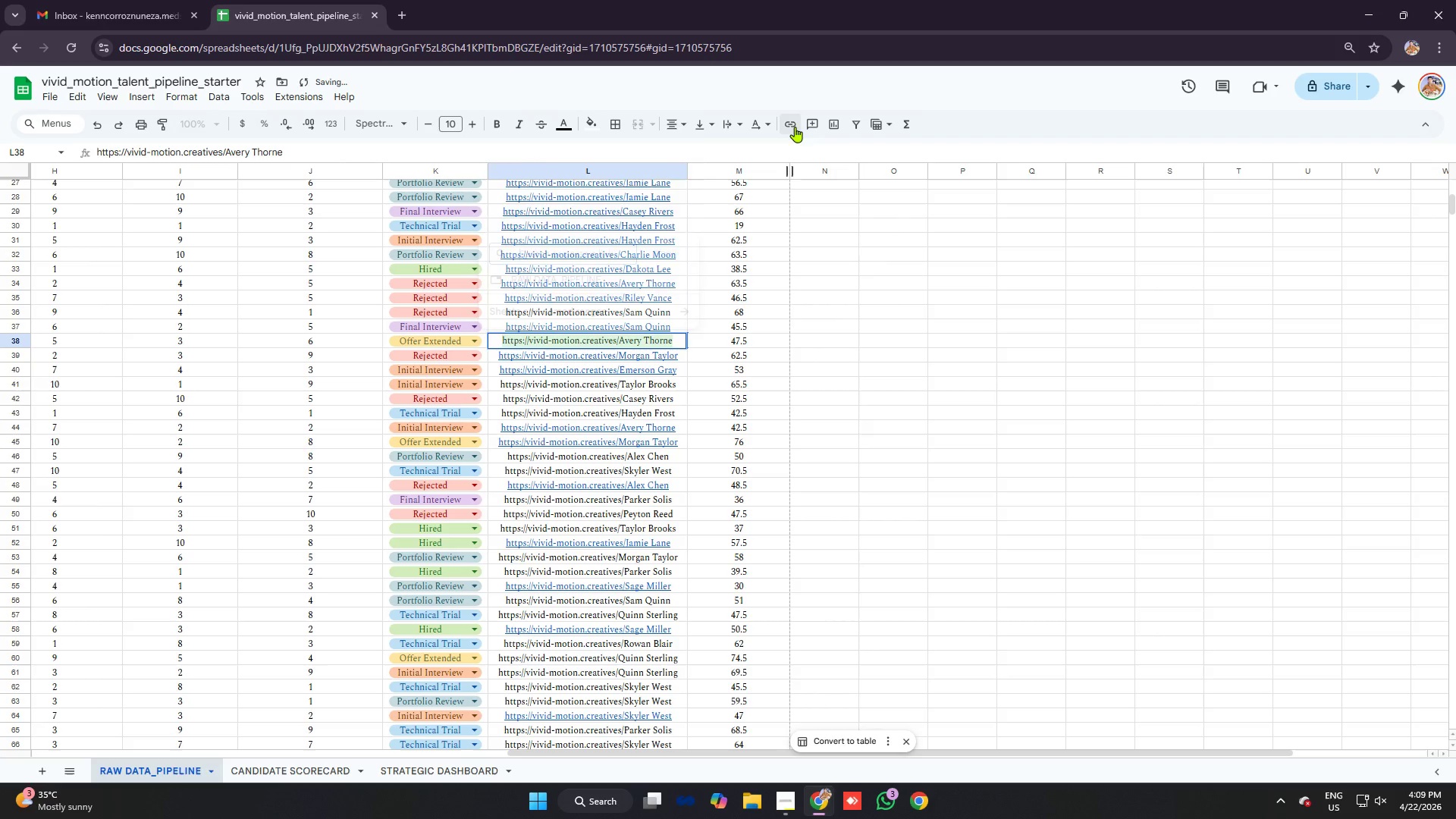 
hold_key(key=C, duration=4.61)
 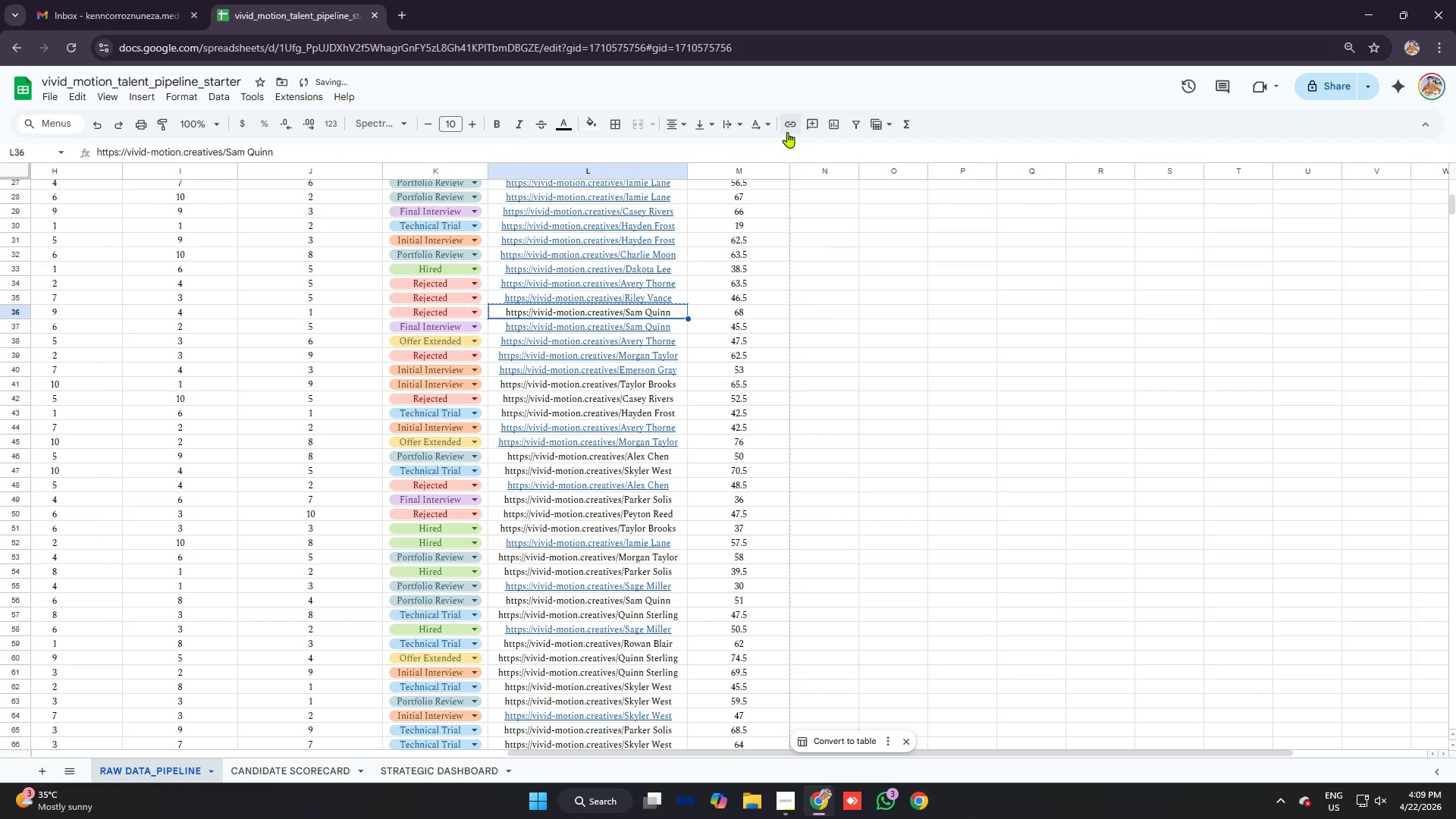 
left_click([795, 121])
 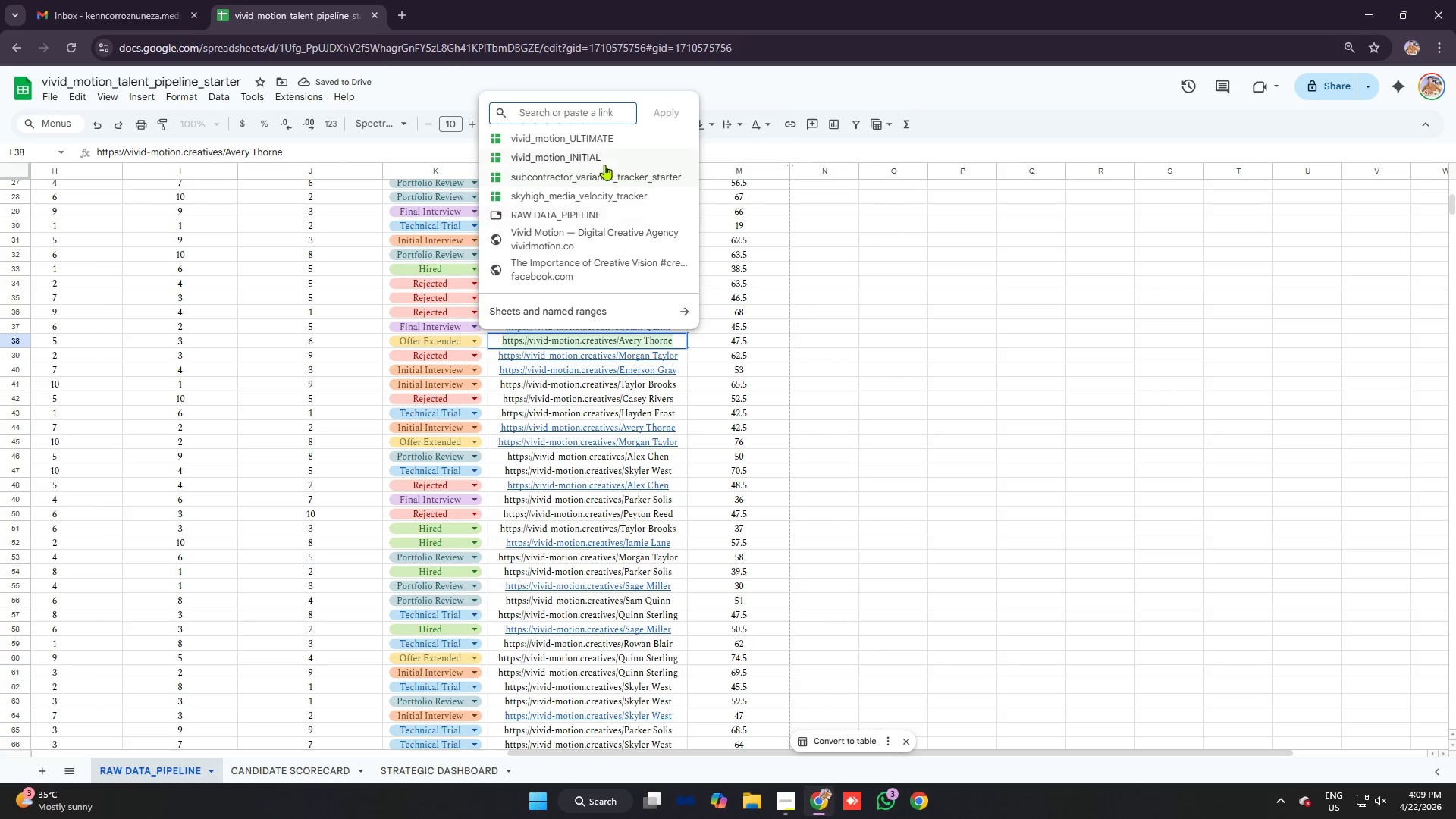 
key(Control+V)
 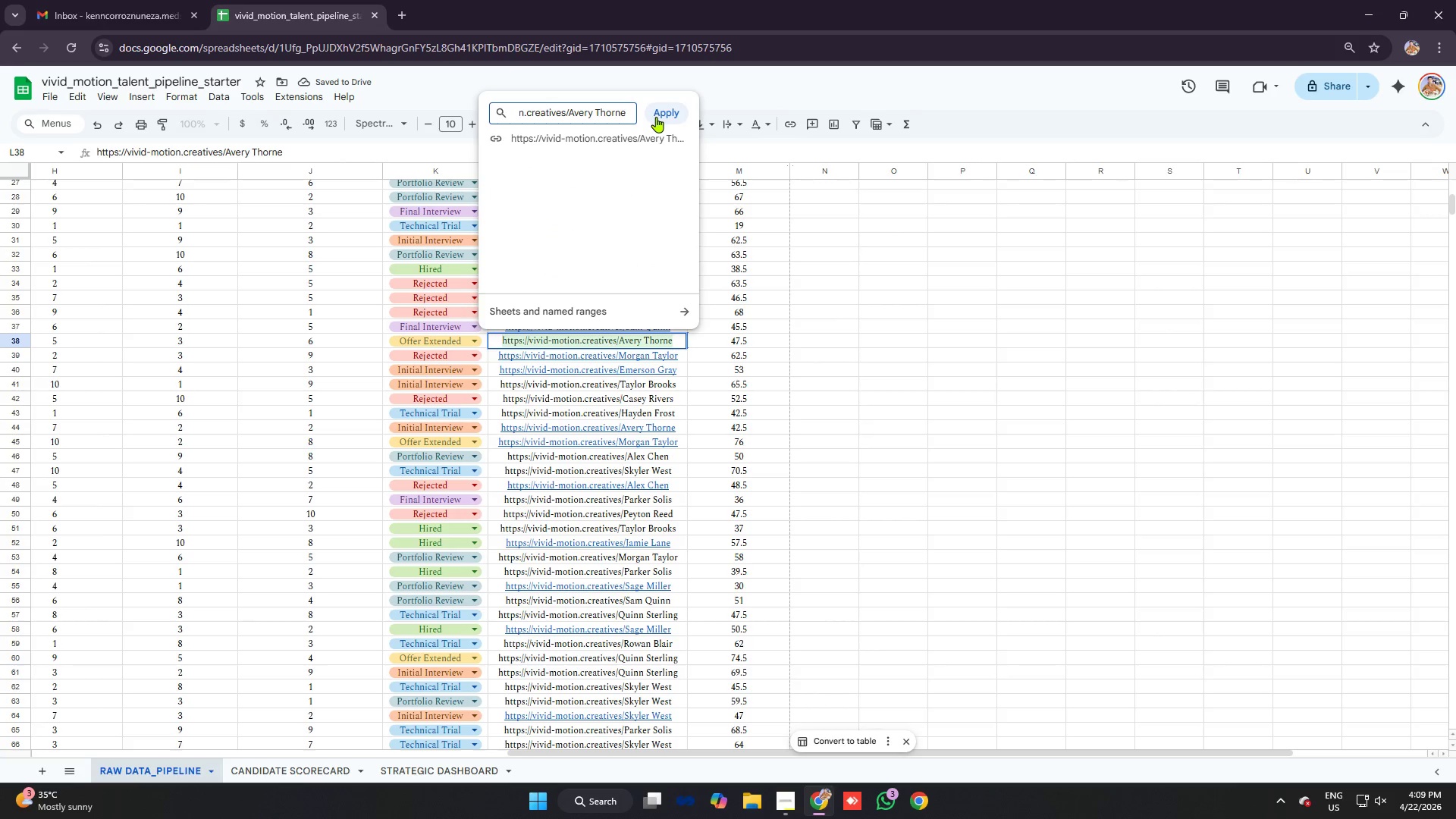 
left_click([659, 114])
 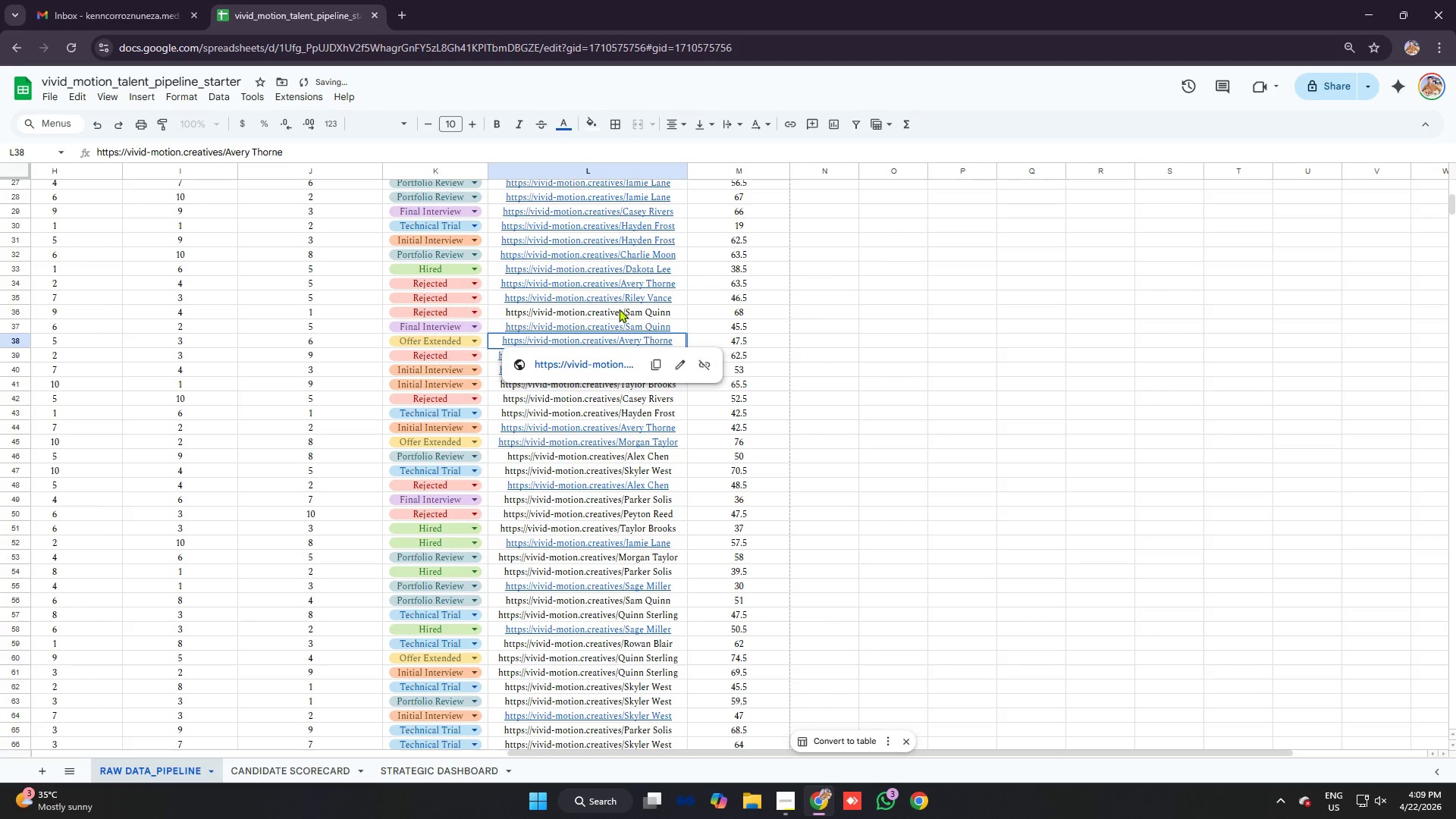 
left_click([621, 309])
 